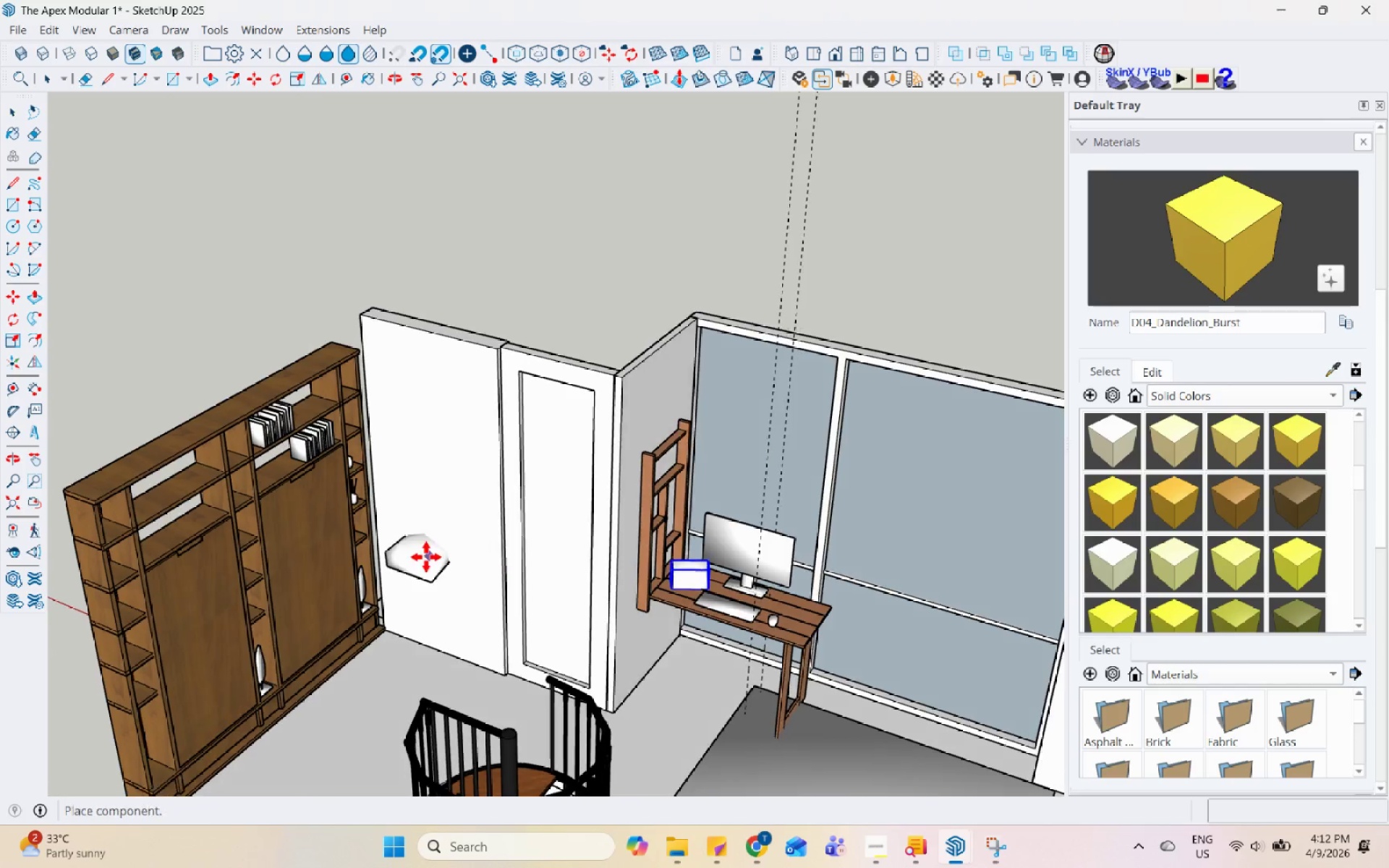 
scroll: coordinate [187, 494], scroll_direction: up, amount: 7.0
 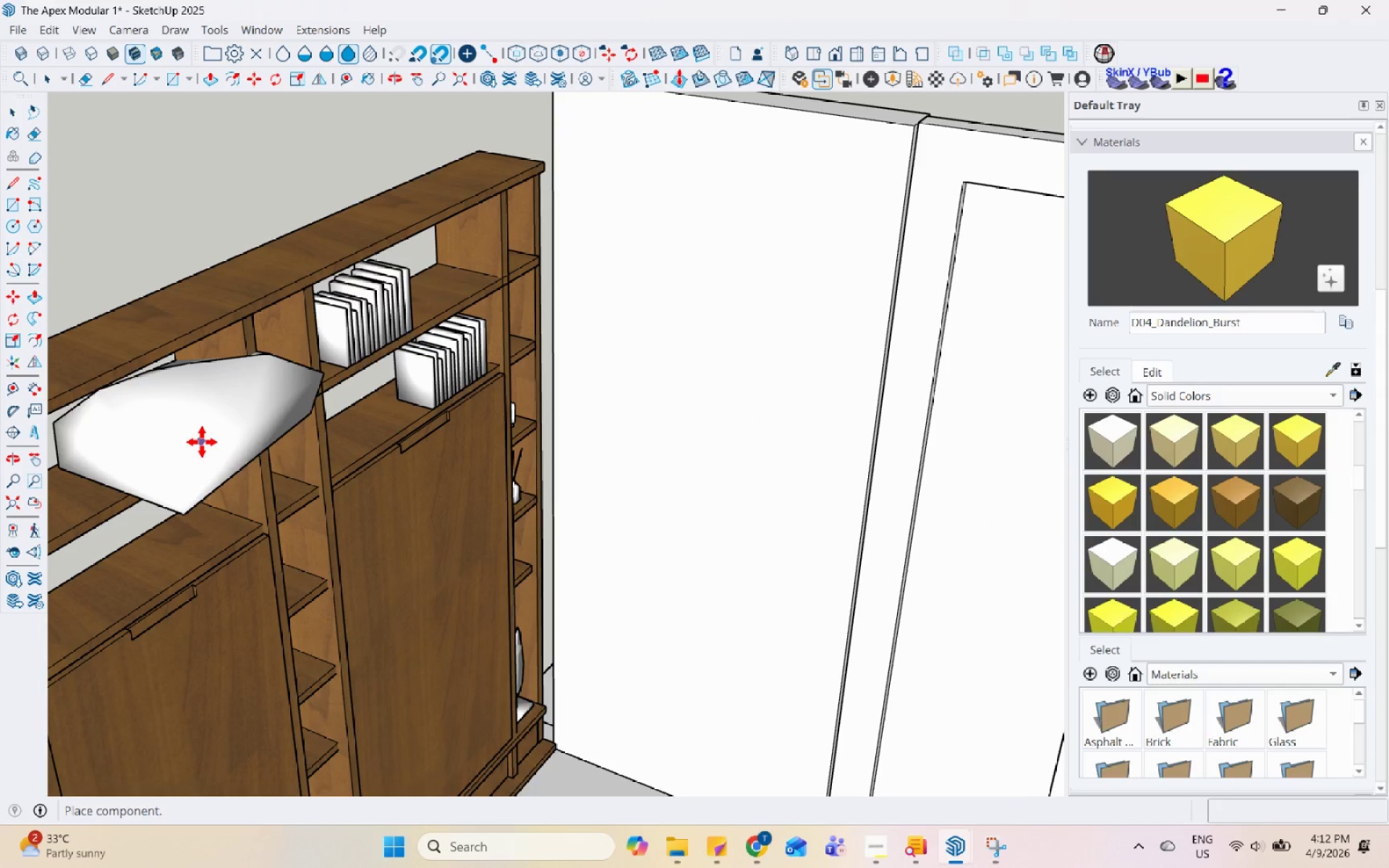 
key(Escape)
 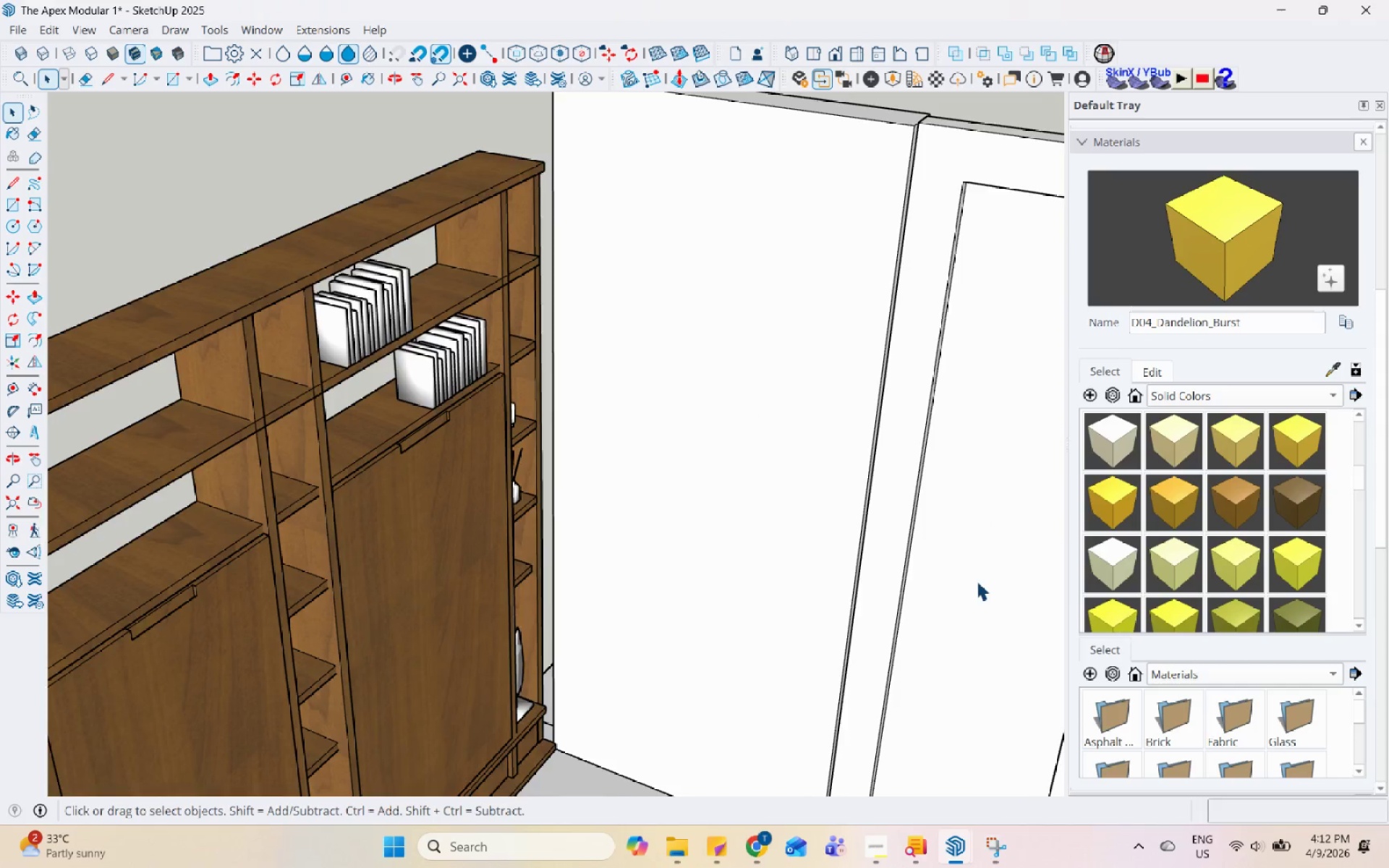 
scroll: coordinate [1057, 587], scroll_direction: down, amount: 2.0
 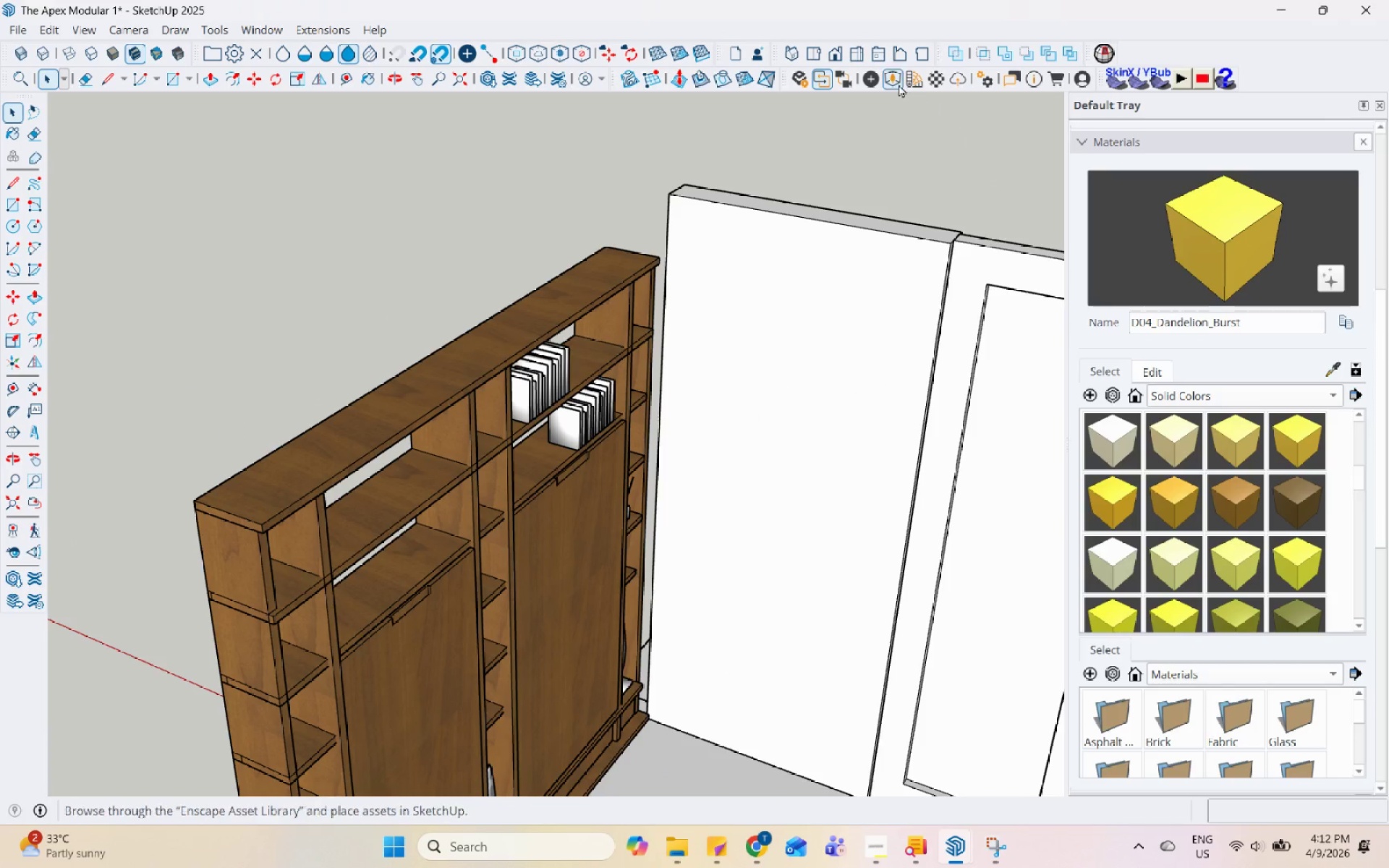 
left_click([891, 79])
 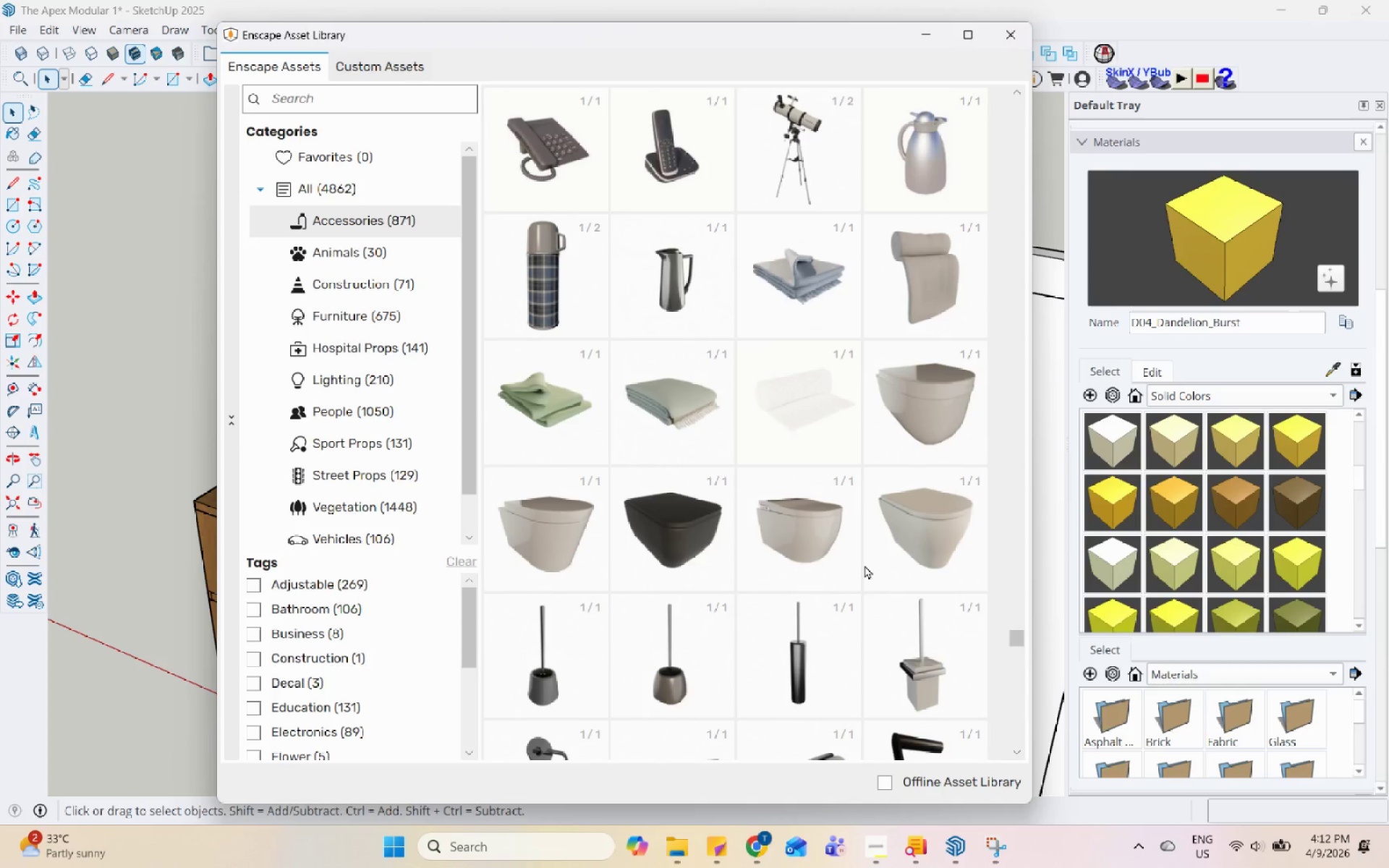 
scroll: coordinate [865, 649], scroll_direction: down, amount: 14.0
 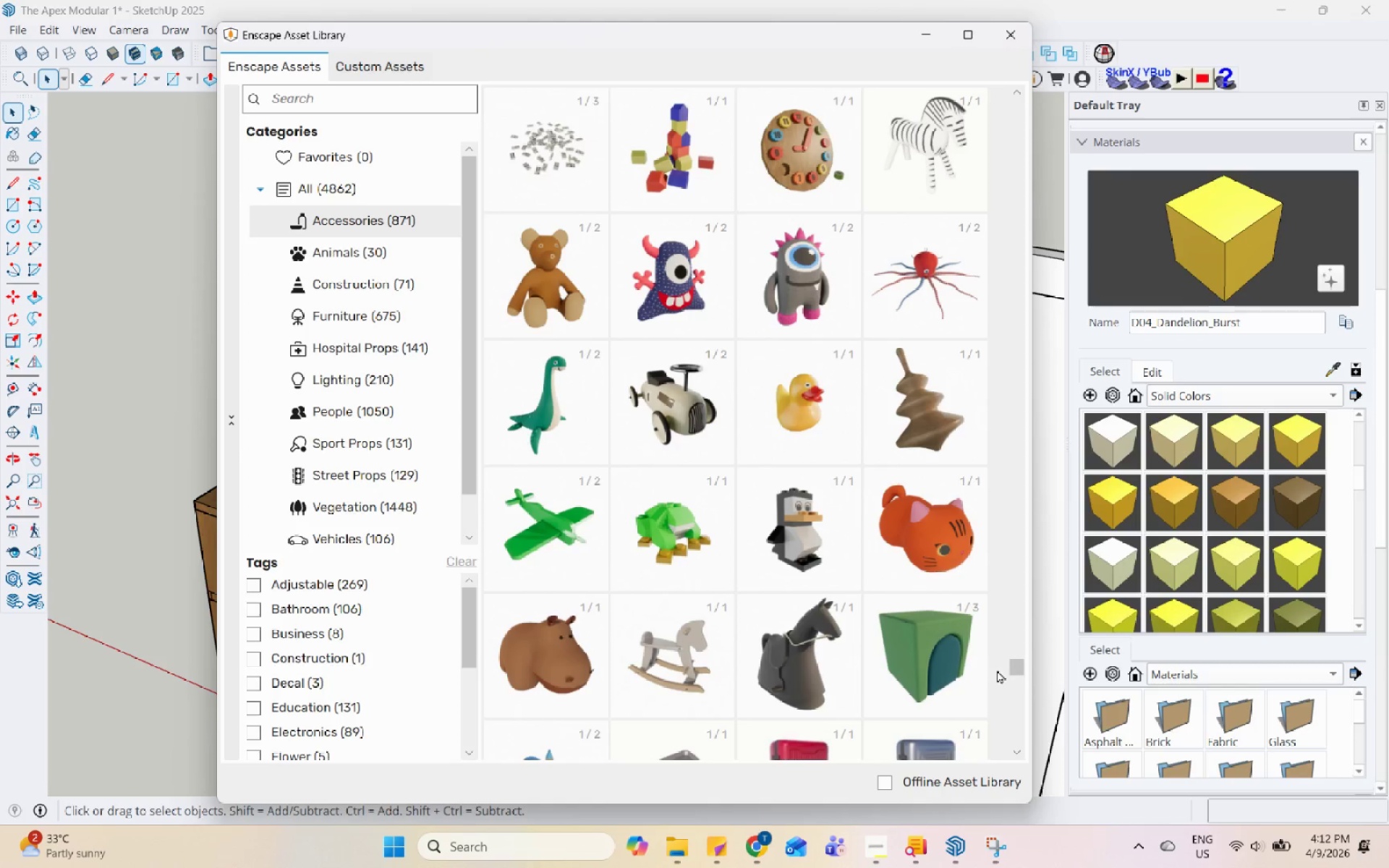 
left_click([1021, 665])
 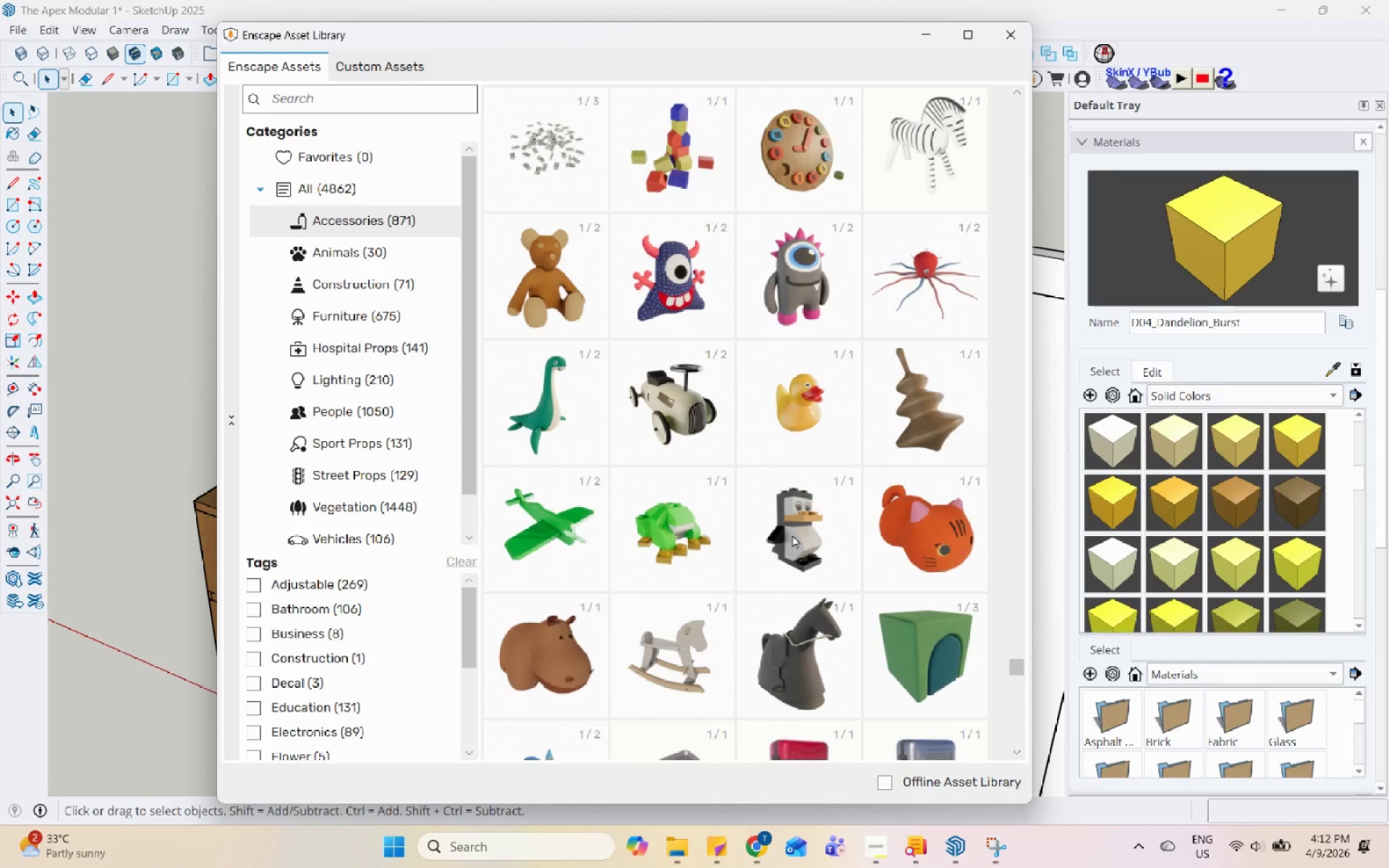 
scroll: coordinate [688, 482], scroll_direction: down, amount: 4.0
 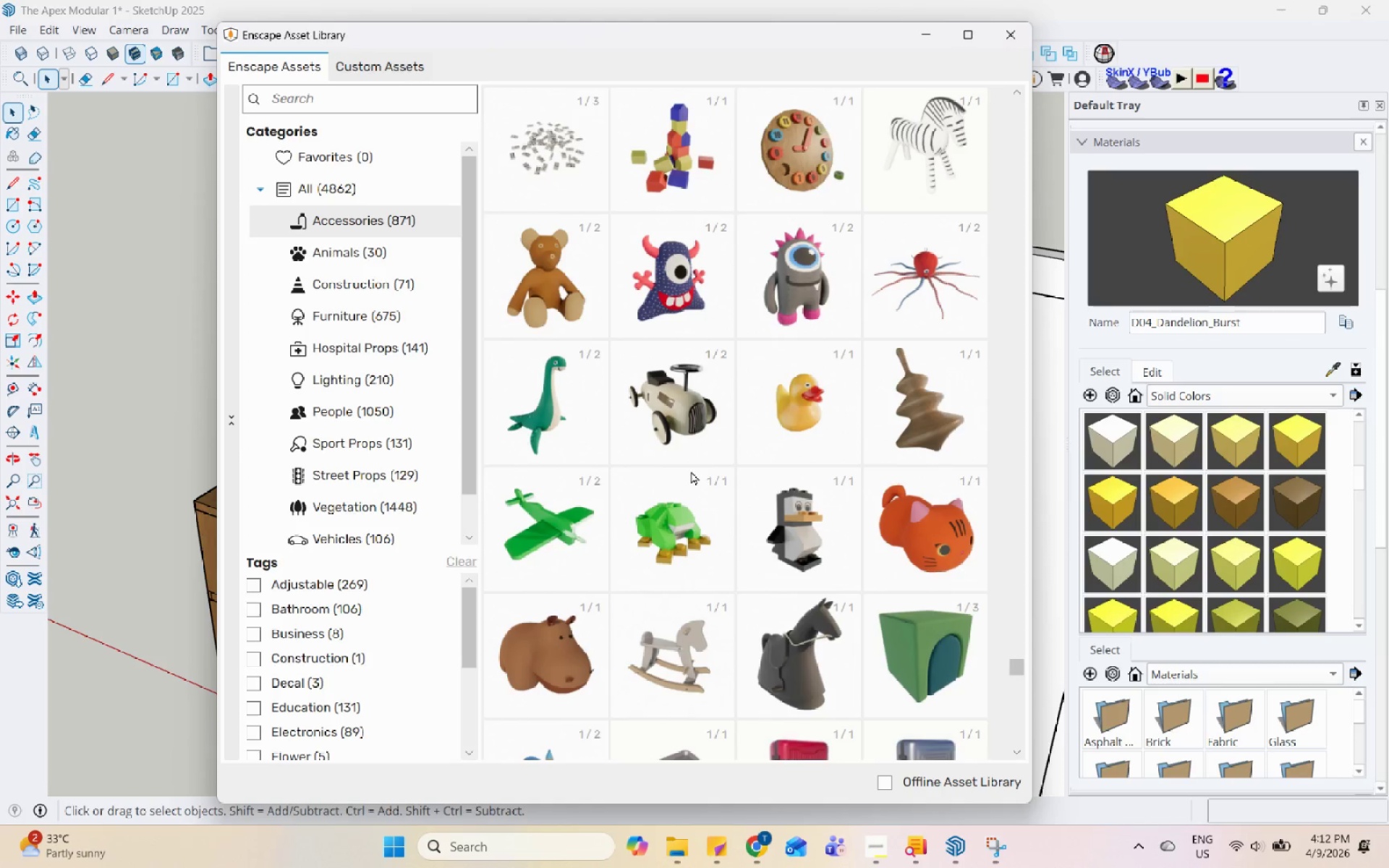 
scroll: coordinate [691, 471], scroll_direction: up, amount: 2.0
 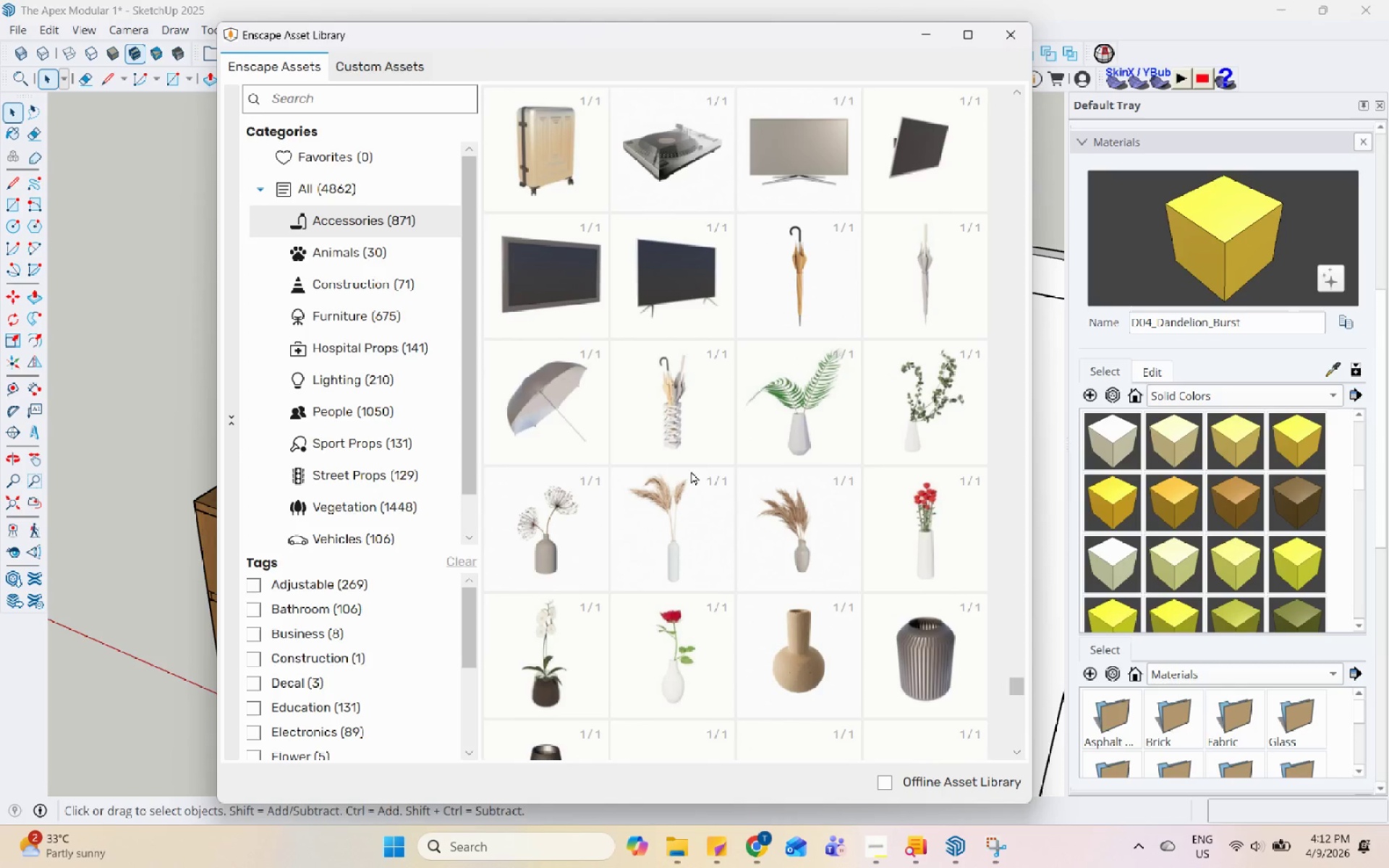 
scroll: coordinate [841, 629], scroll_direction: down, amount: 9.0
 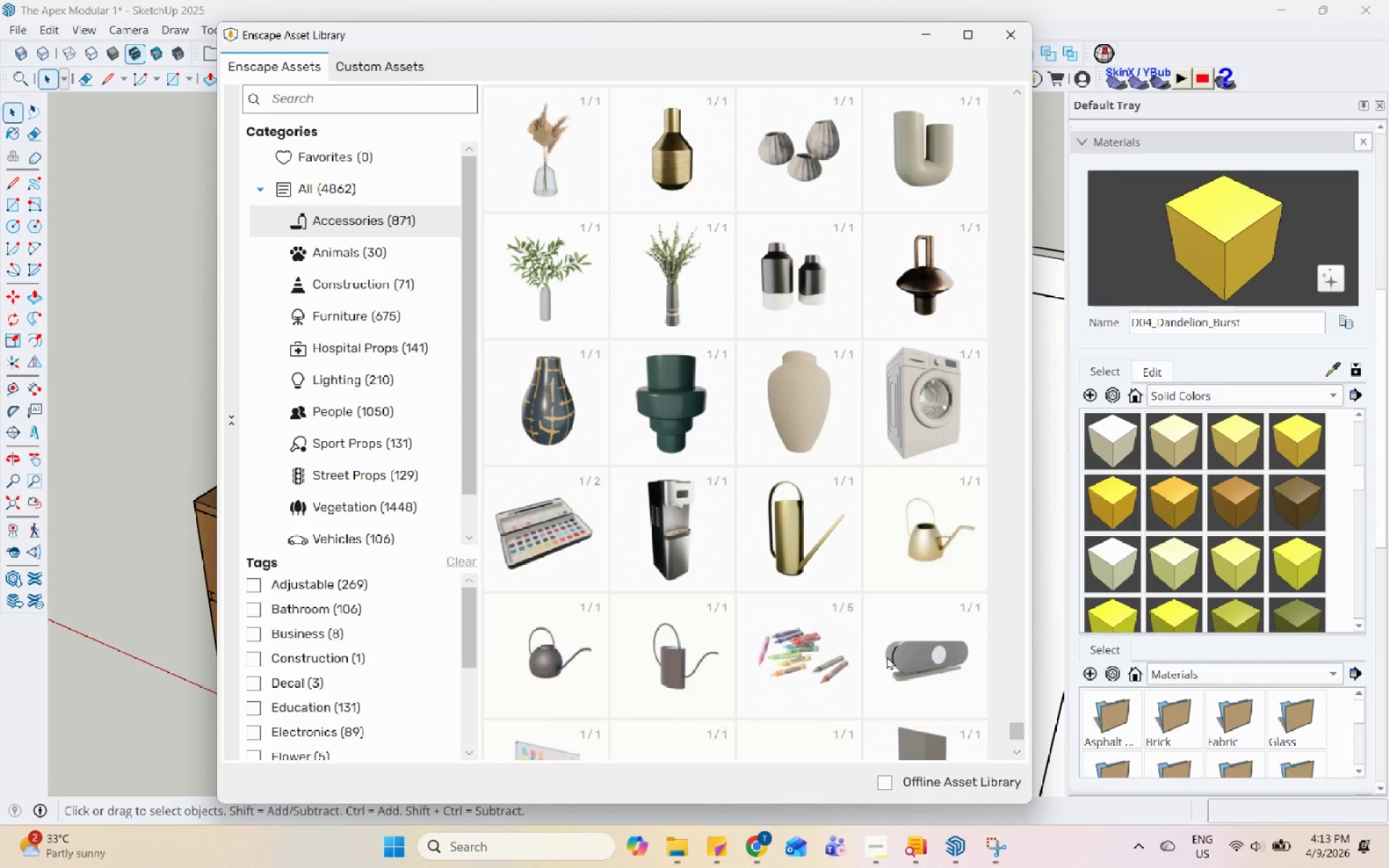 
left_click_drag(start_coordinate=[1018, 723], to_coordinate=[996, 153])
 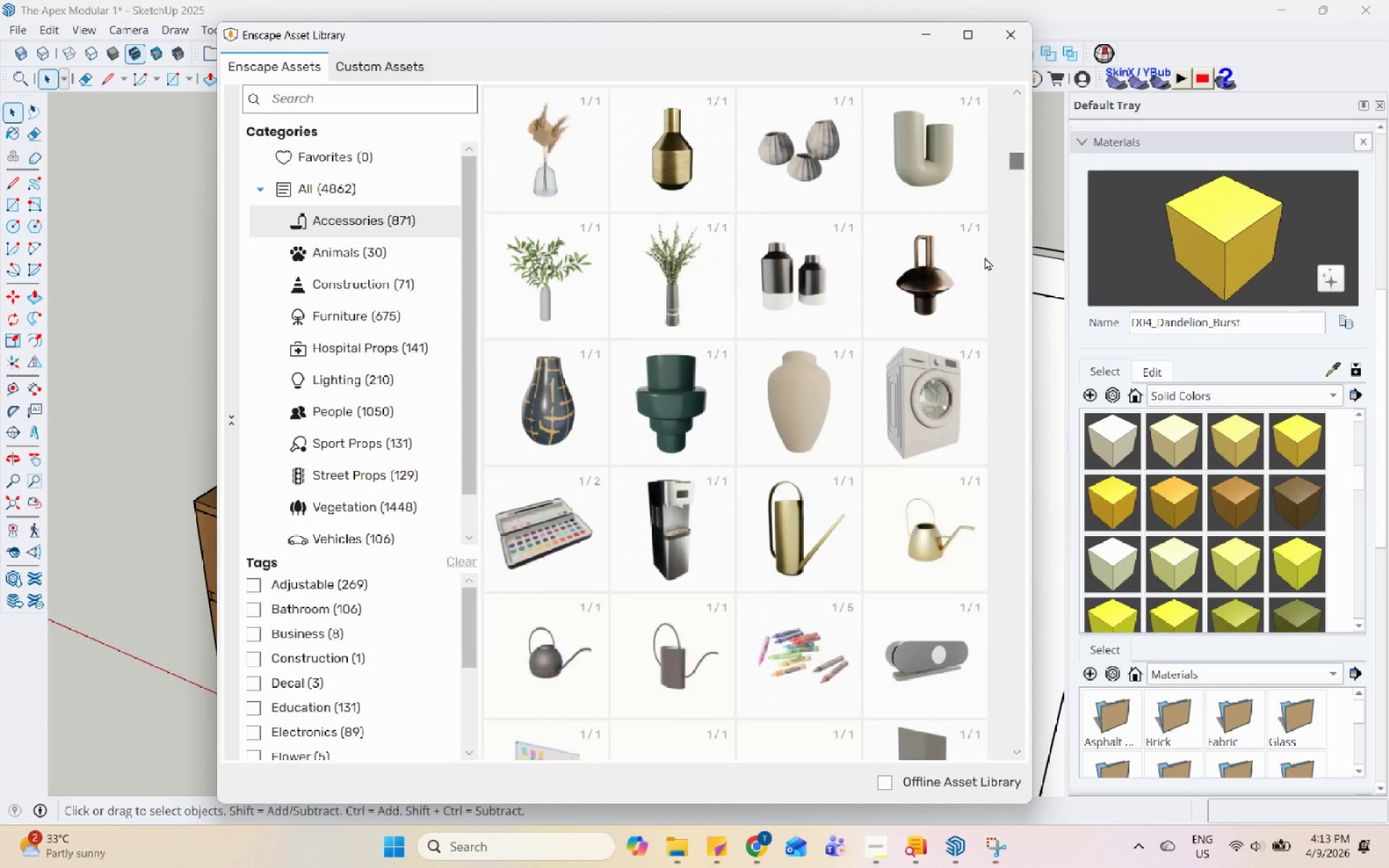 
scroll: coordinate [983, 259], scroll_direction: up, amount: 10.0
 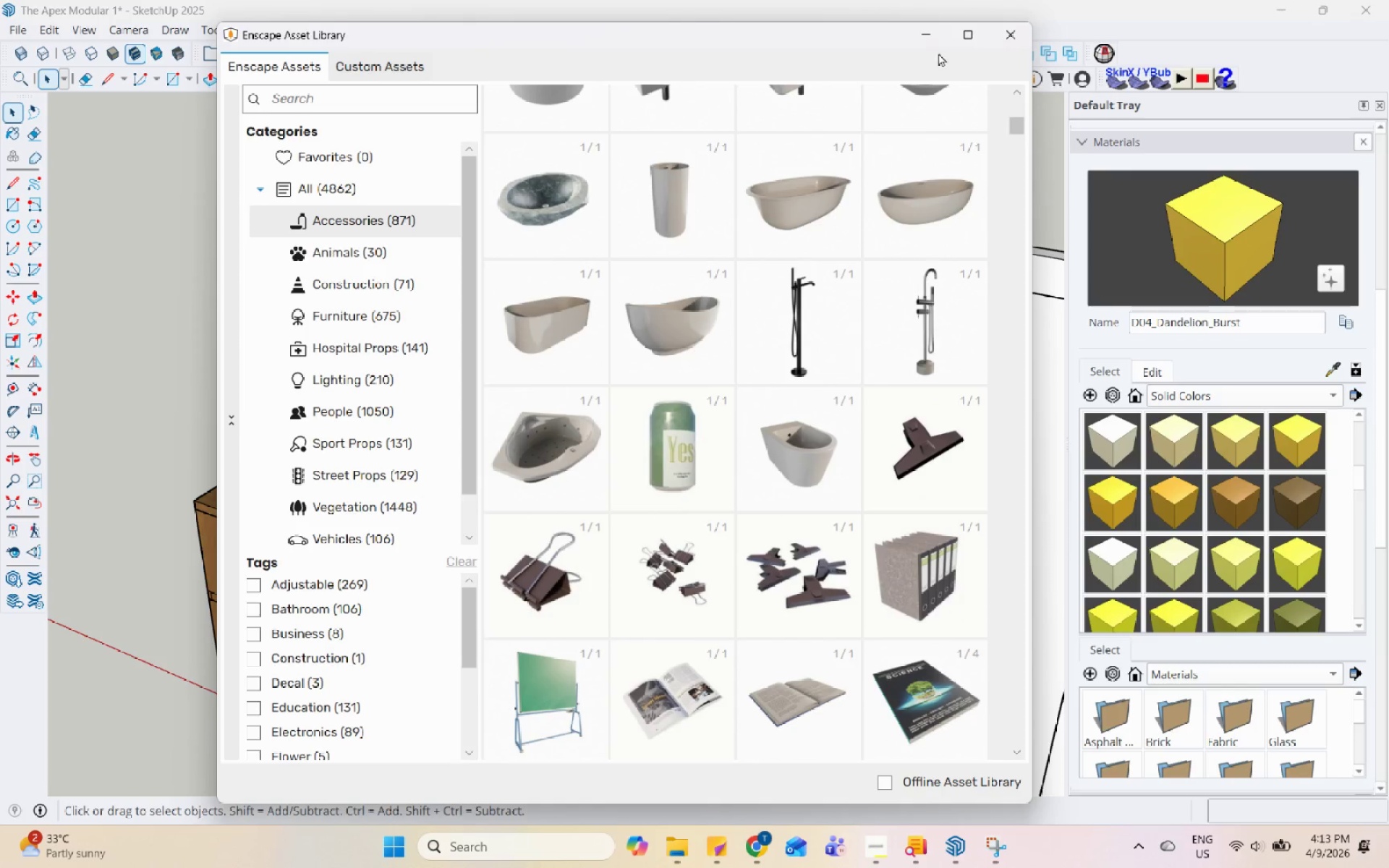 
left_click([922, 41])
 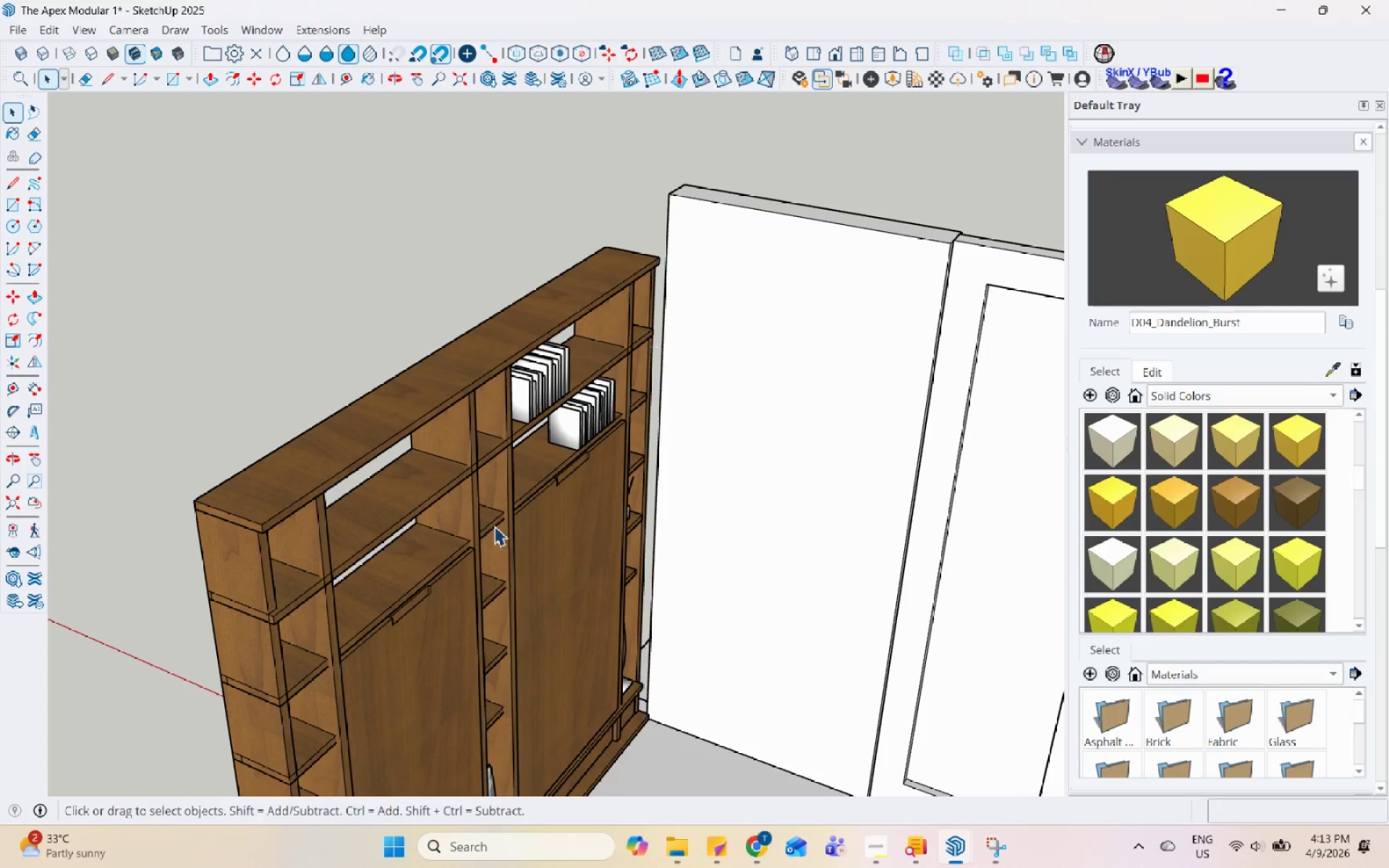 
scroll: coordinate [531, 486], scroll_direction: down, amount: 7.0
 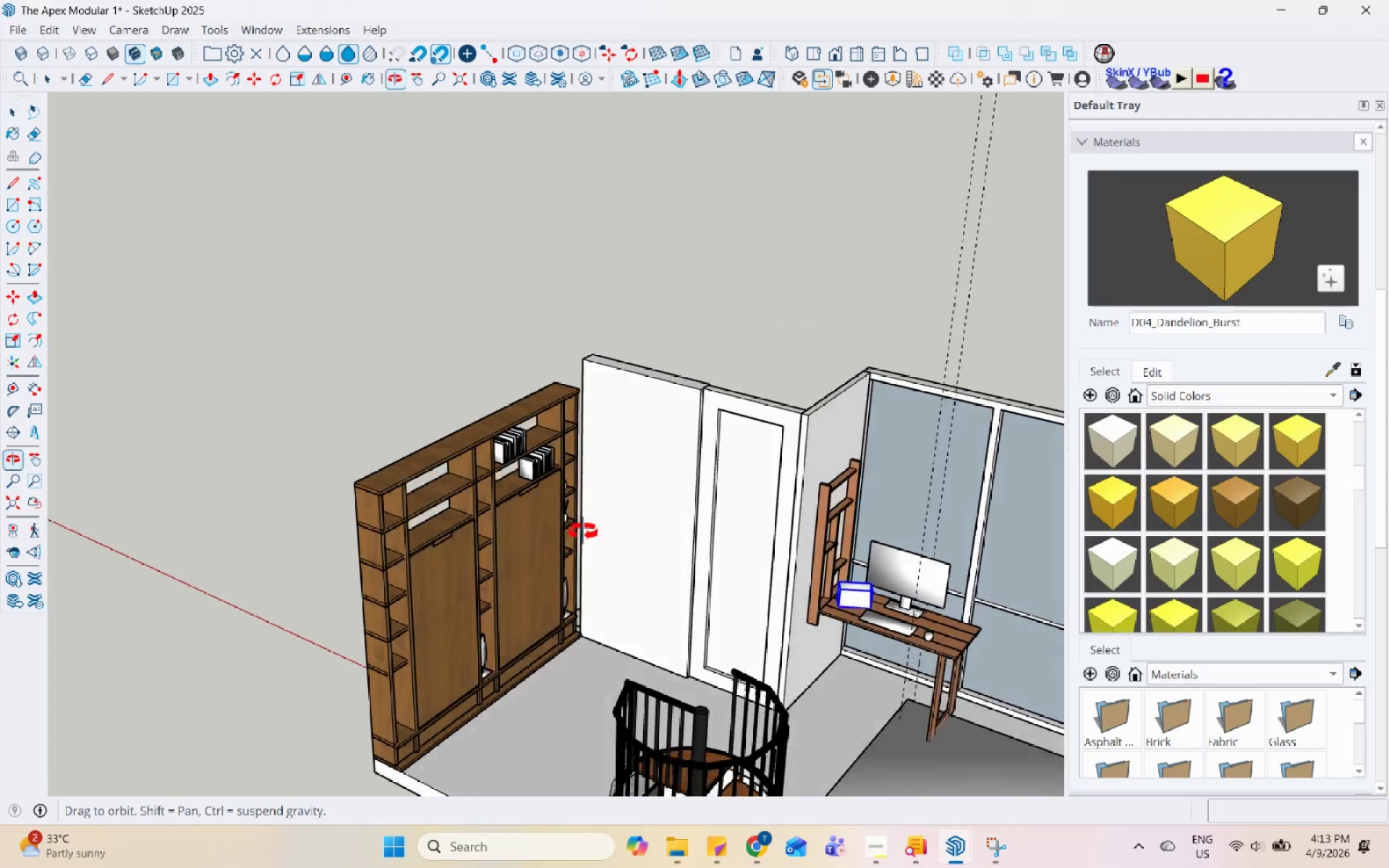 
scroll: coordinate [643, 339], scroll_direction: up, amount: 4.0
 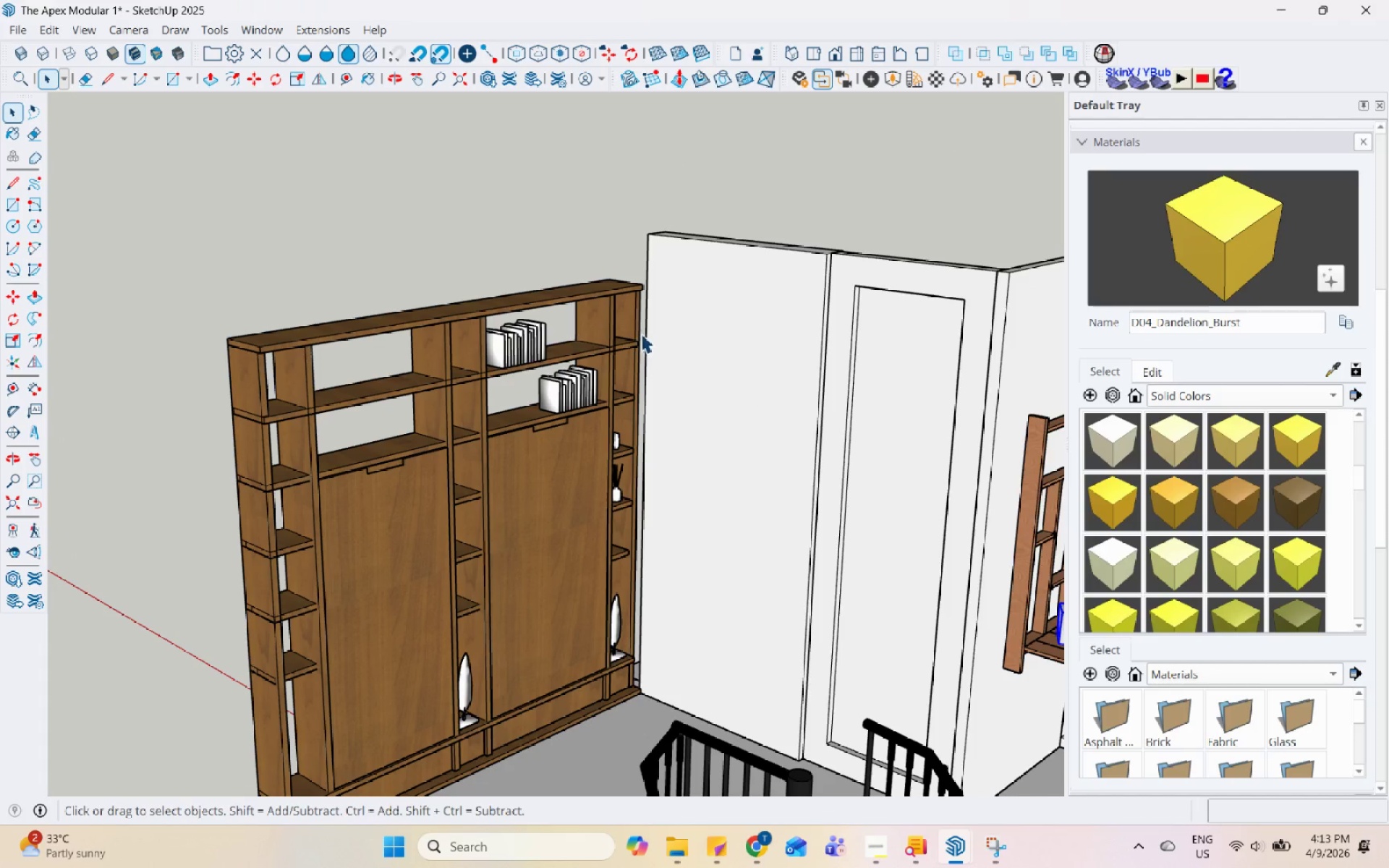 
scroll: coordinate [482, 124], scroll_direction: down, amount: 2.0
 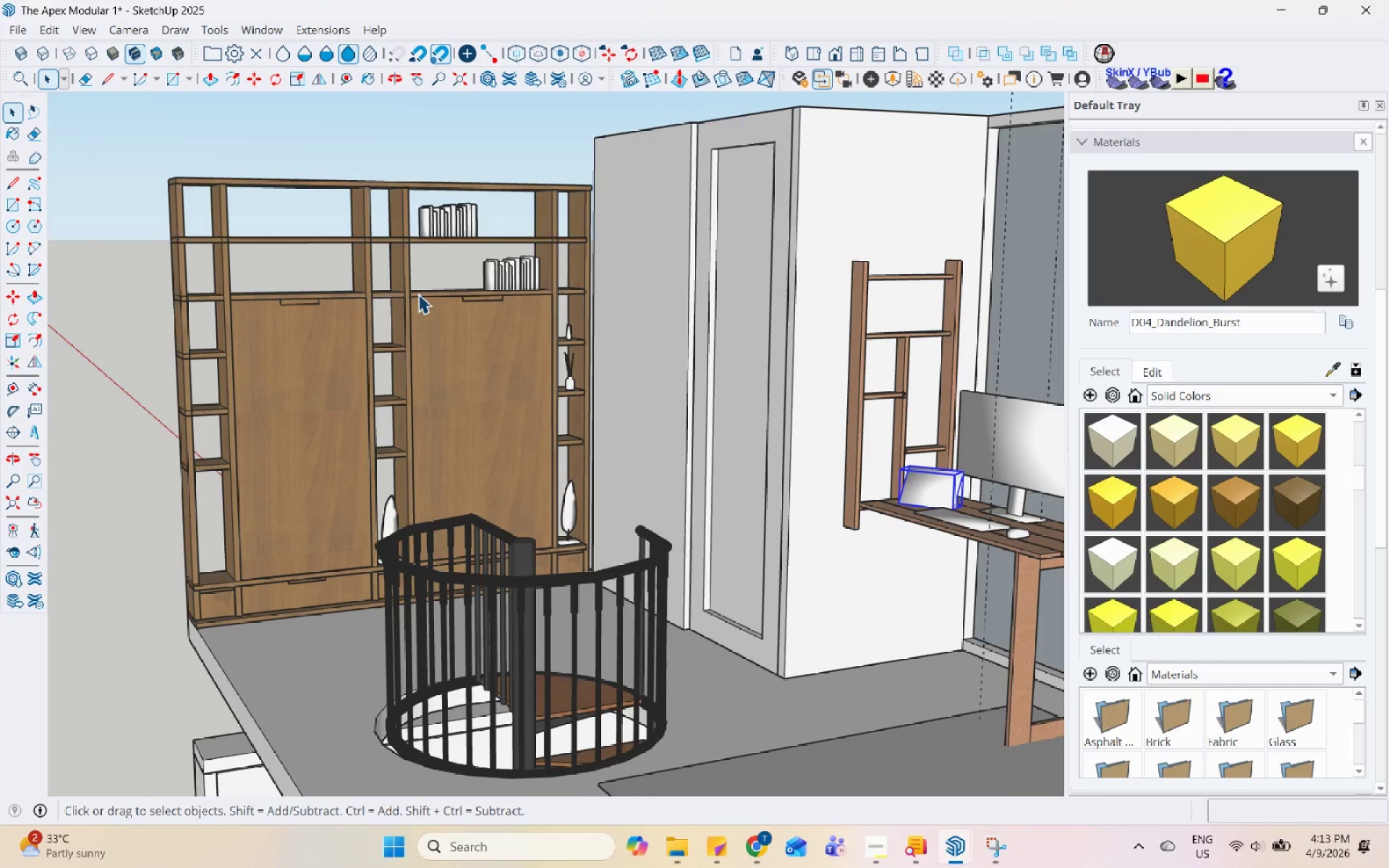 
left_click([759, 507])
 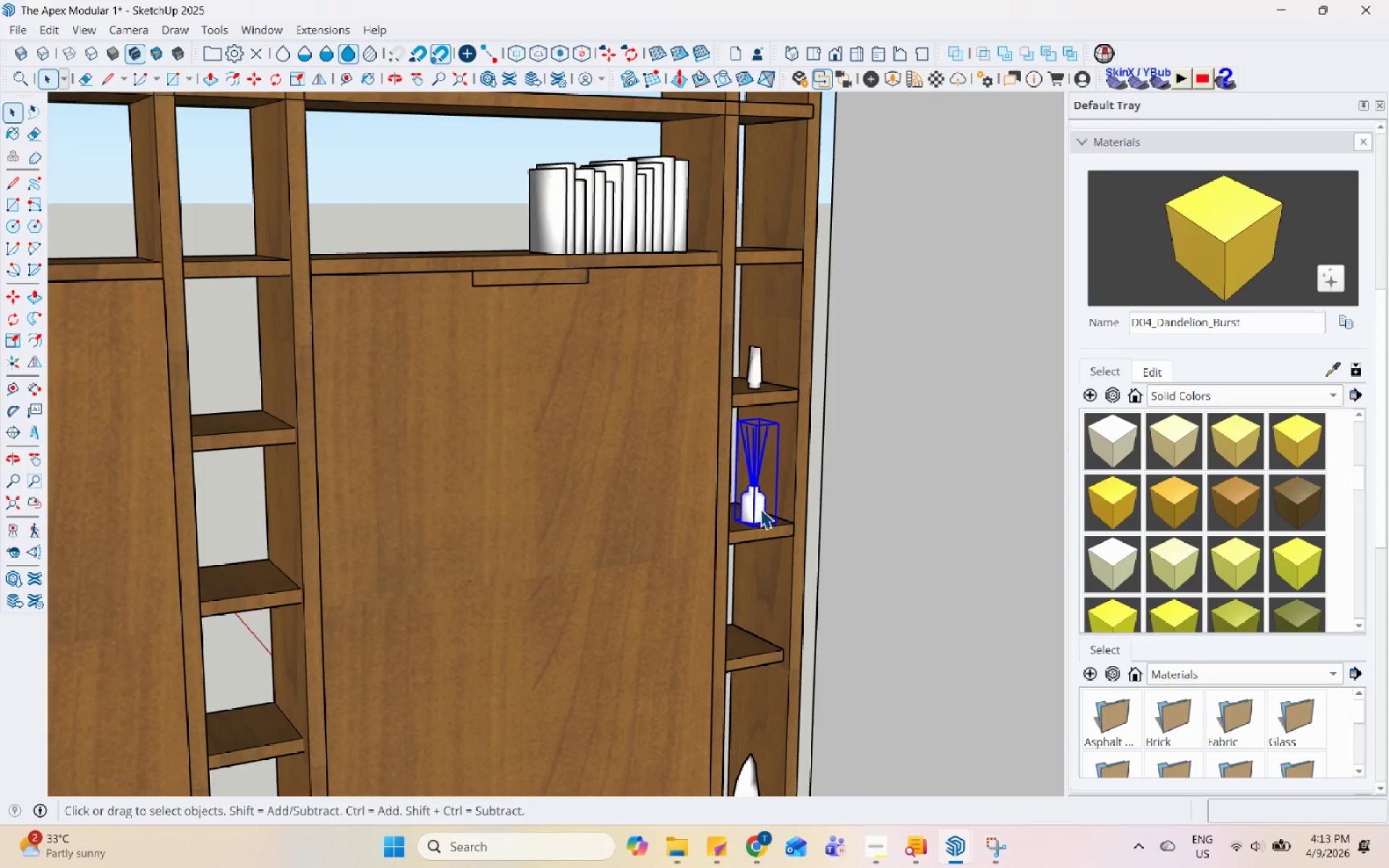 
scroll: coordinate [729, 460], scroll_direction: up, amount: 9.0
 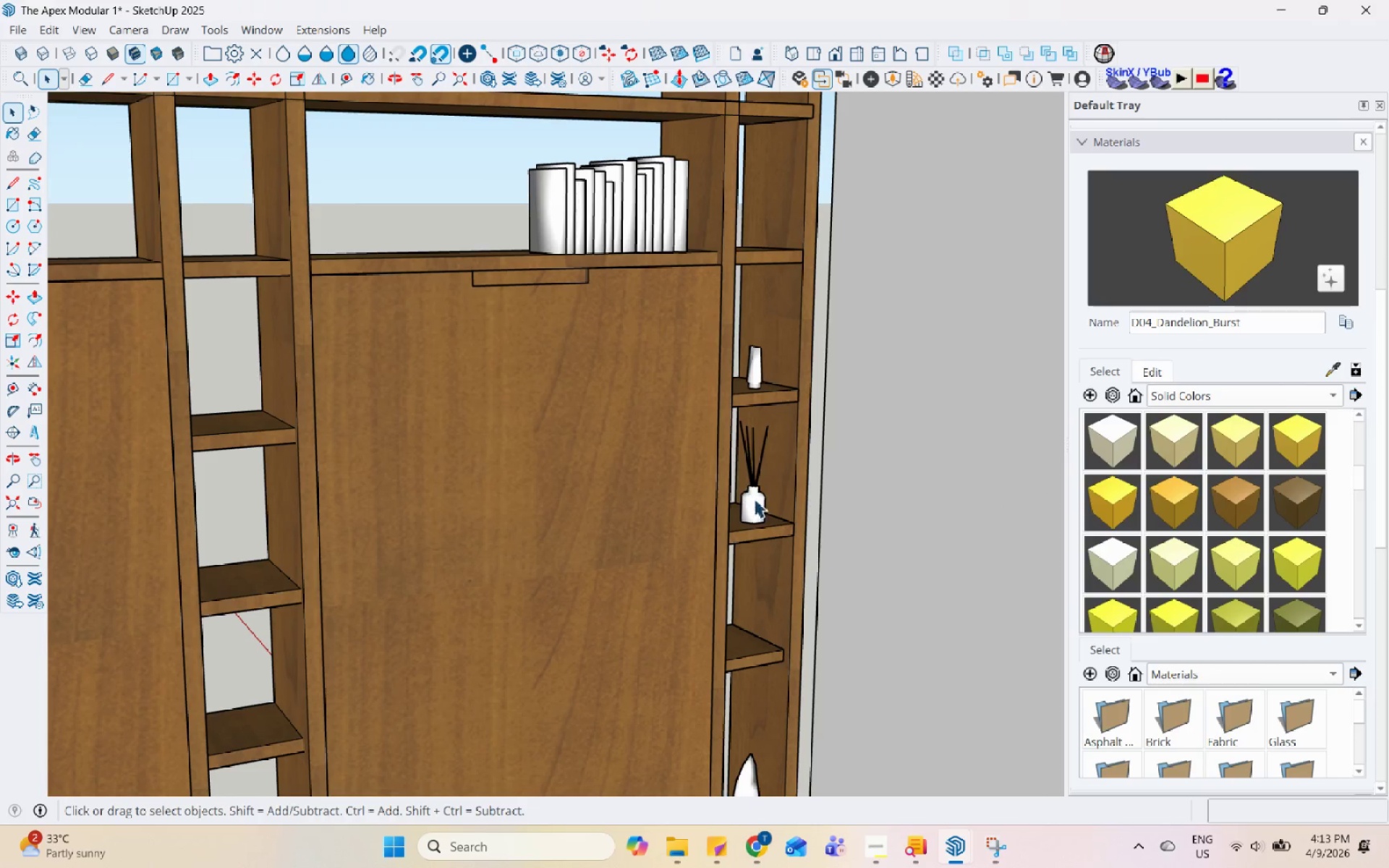 
key(M)
 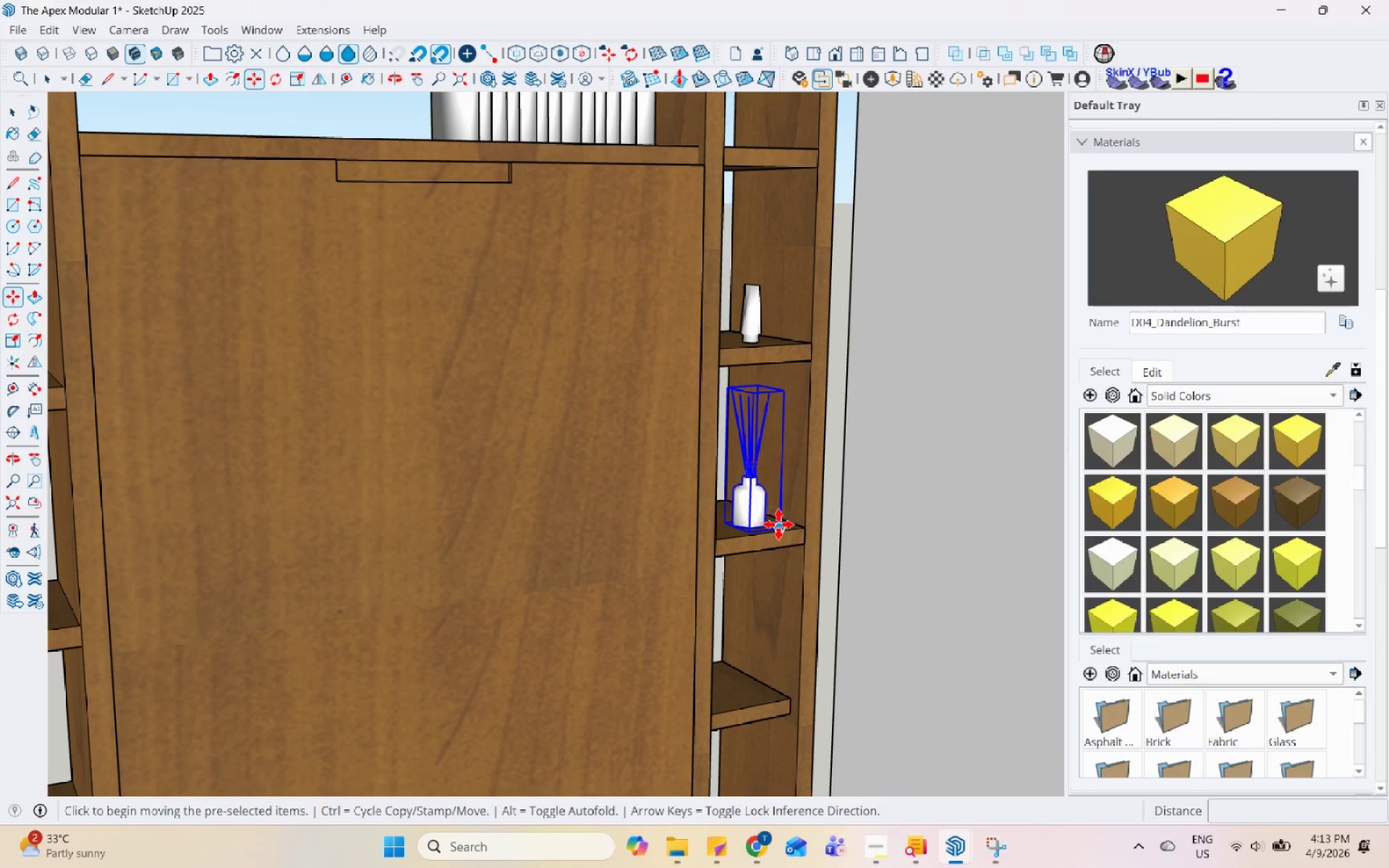 
scroll: coordinate [764, 511], scroll_direction: up, amount: 3.0
 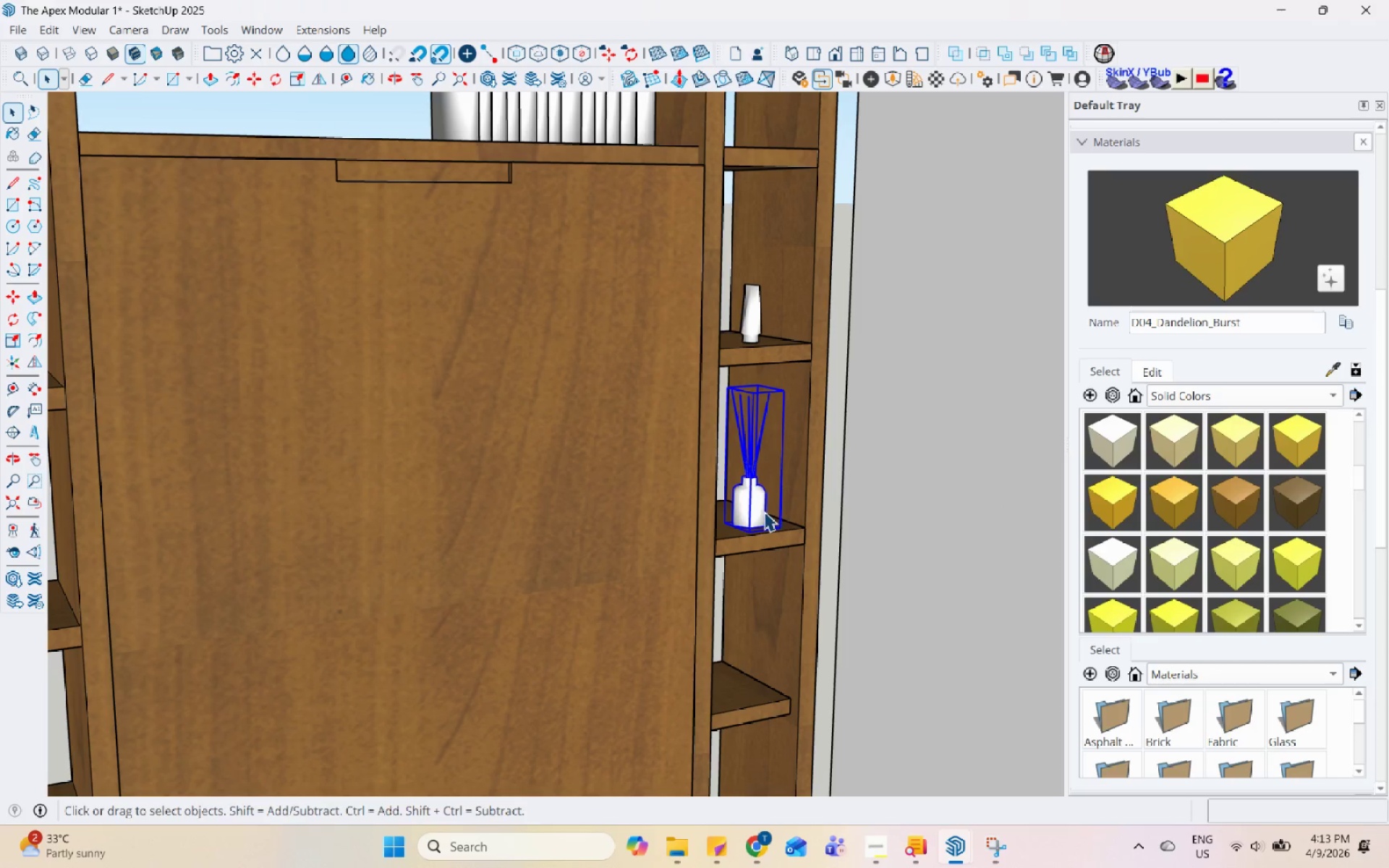 
left_click([778, 524])
 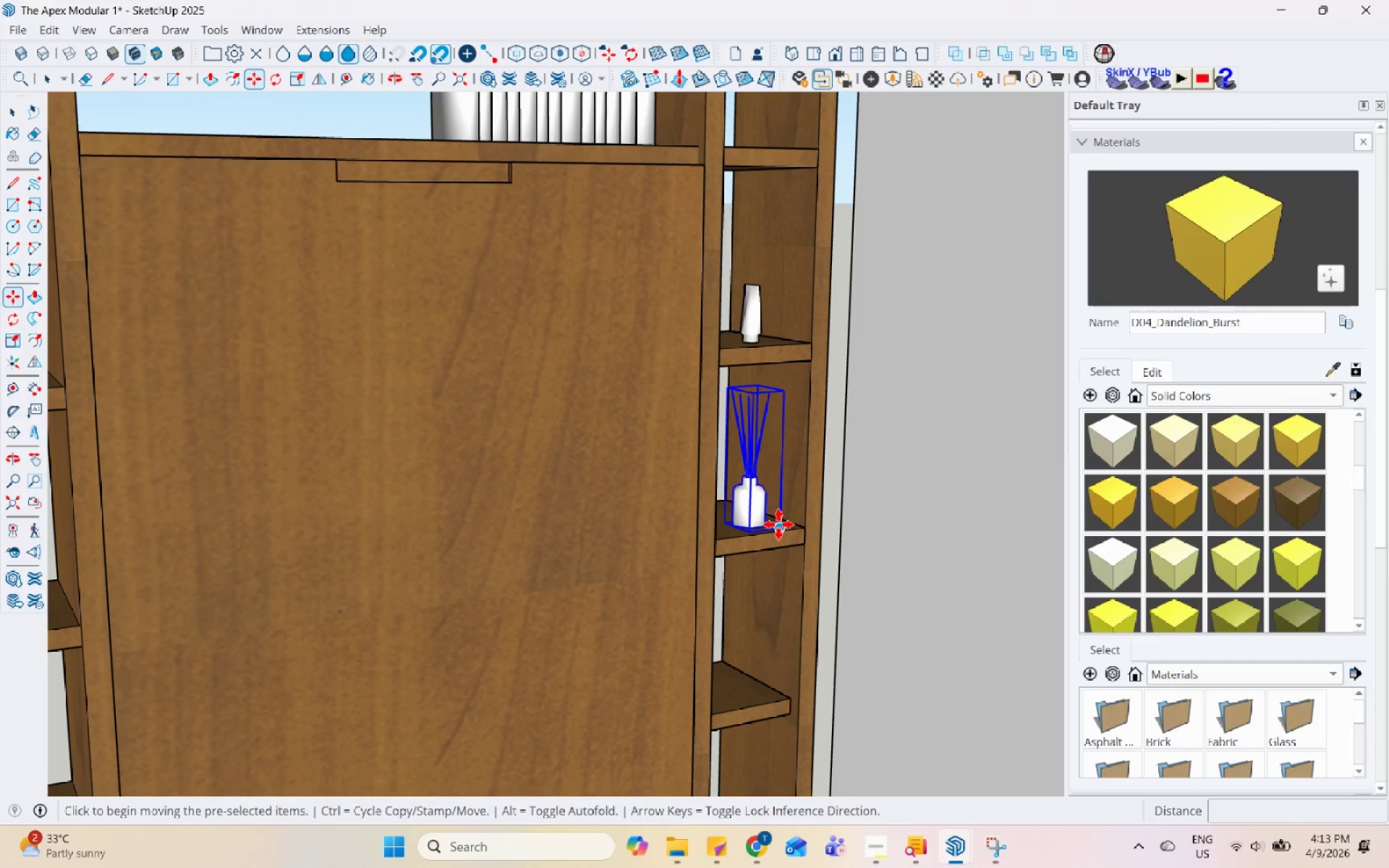 
key(Control+ControlLeft)
 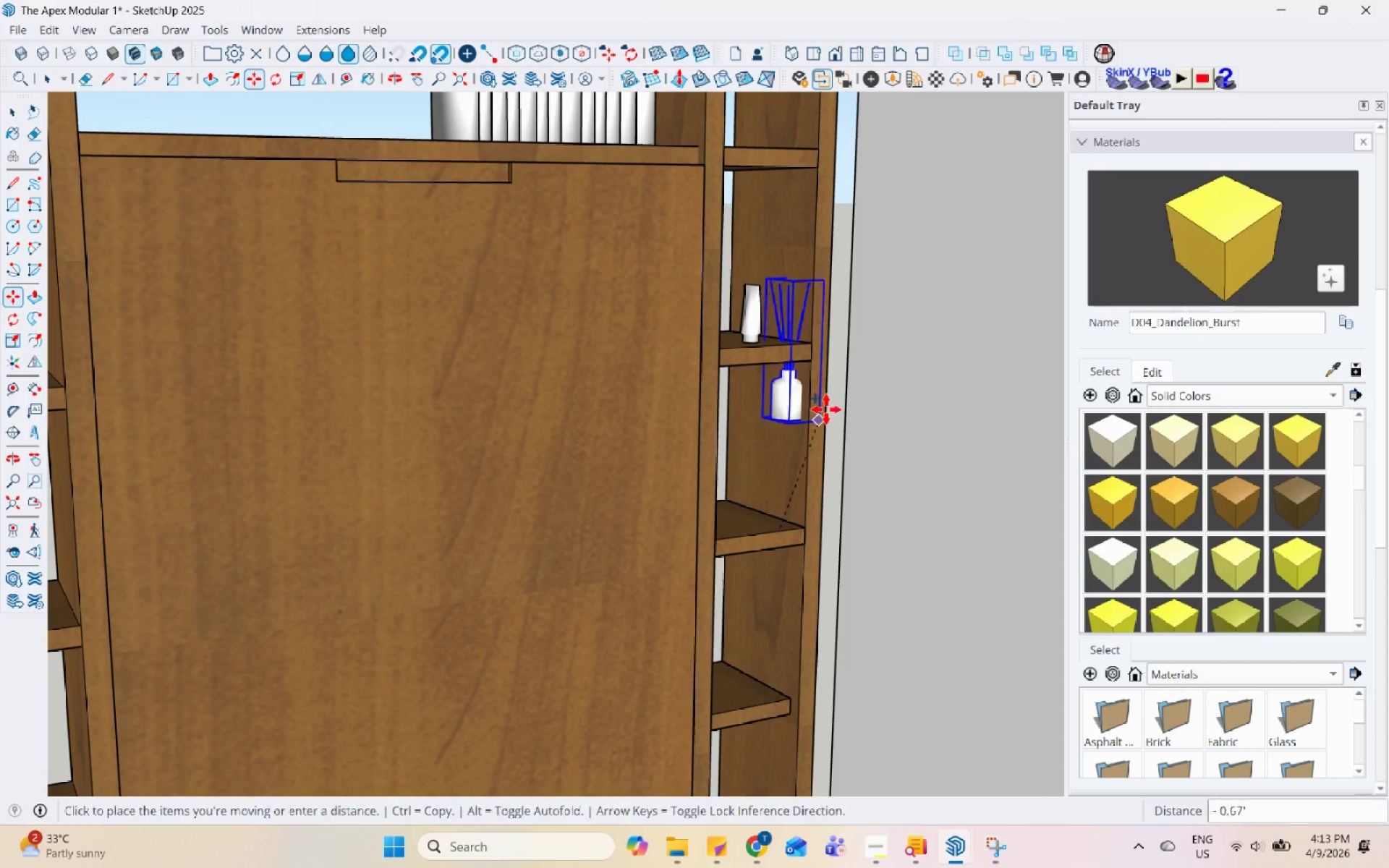 
scroll: coordinate [480, 426], scroll_direction: down, amount: 6.0
 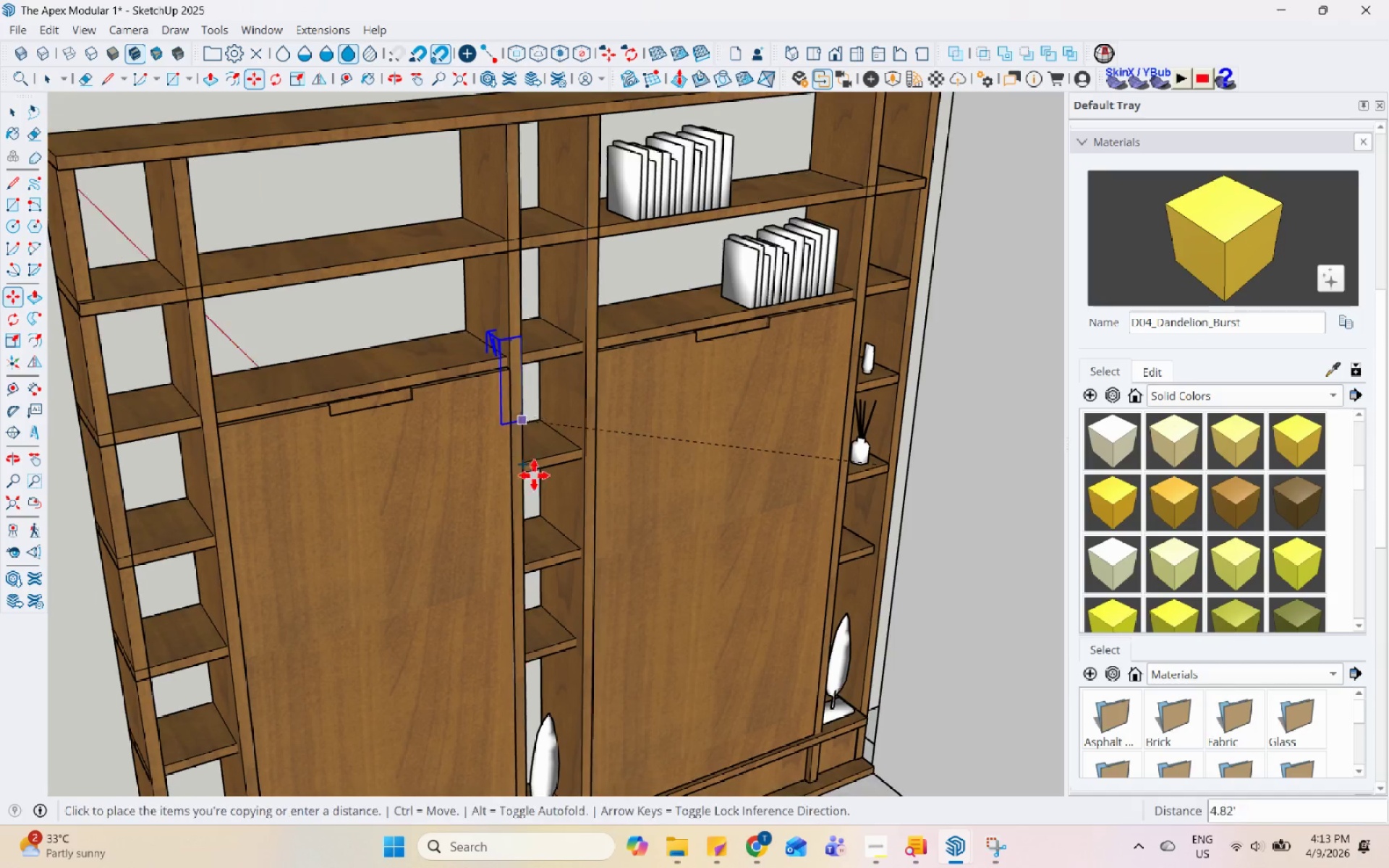 
left_click([556, 349])
 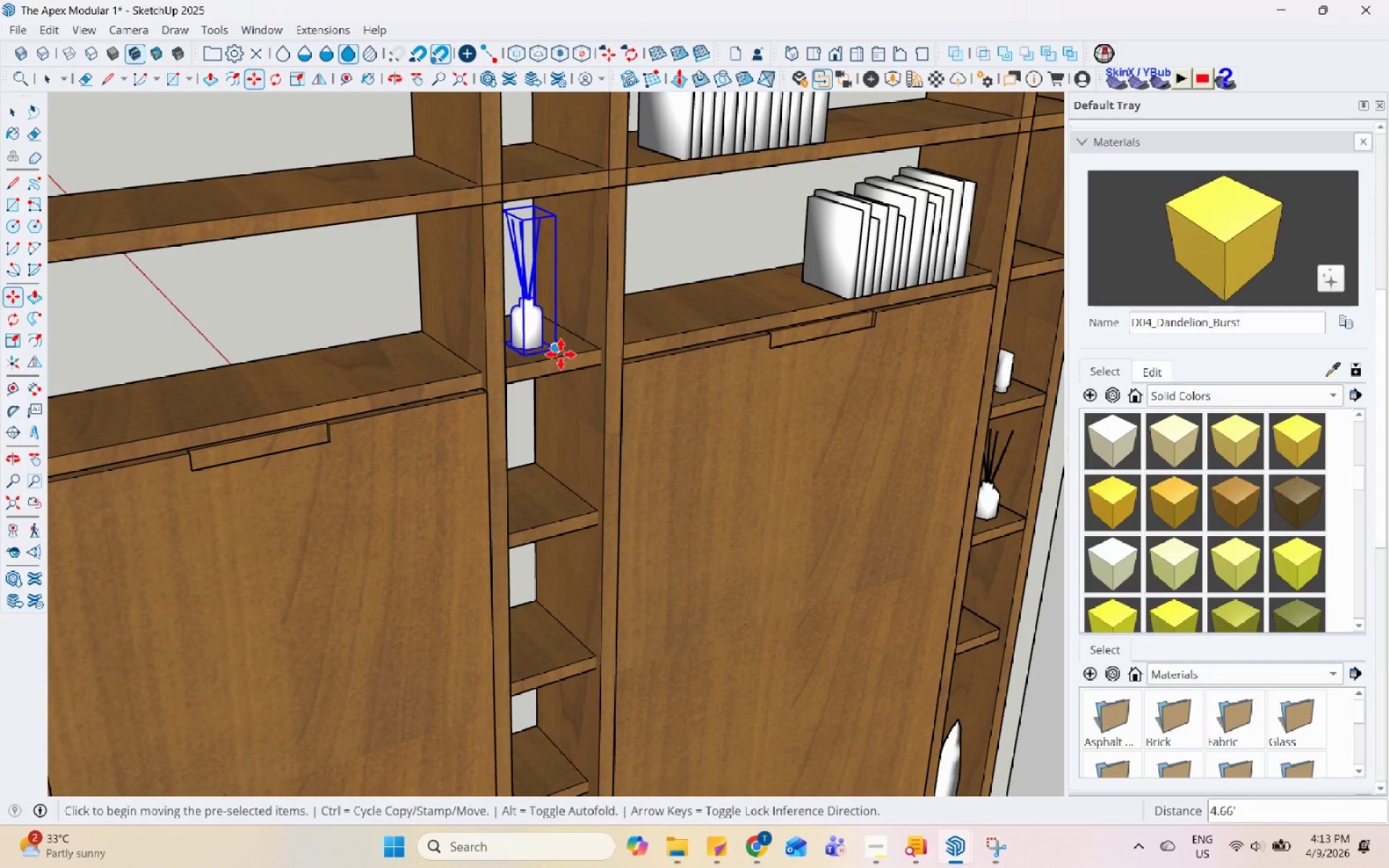 
scroll: coordinate [550, 328], scroll_direction: up, amount: 4.0
 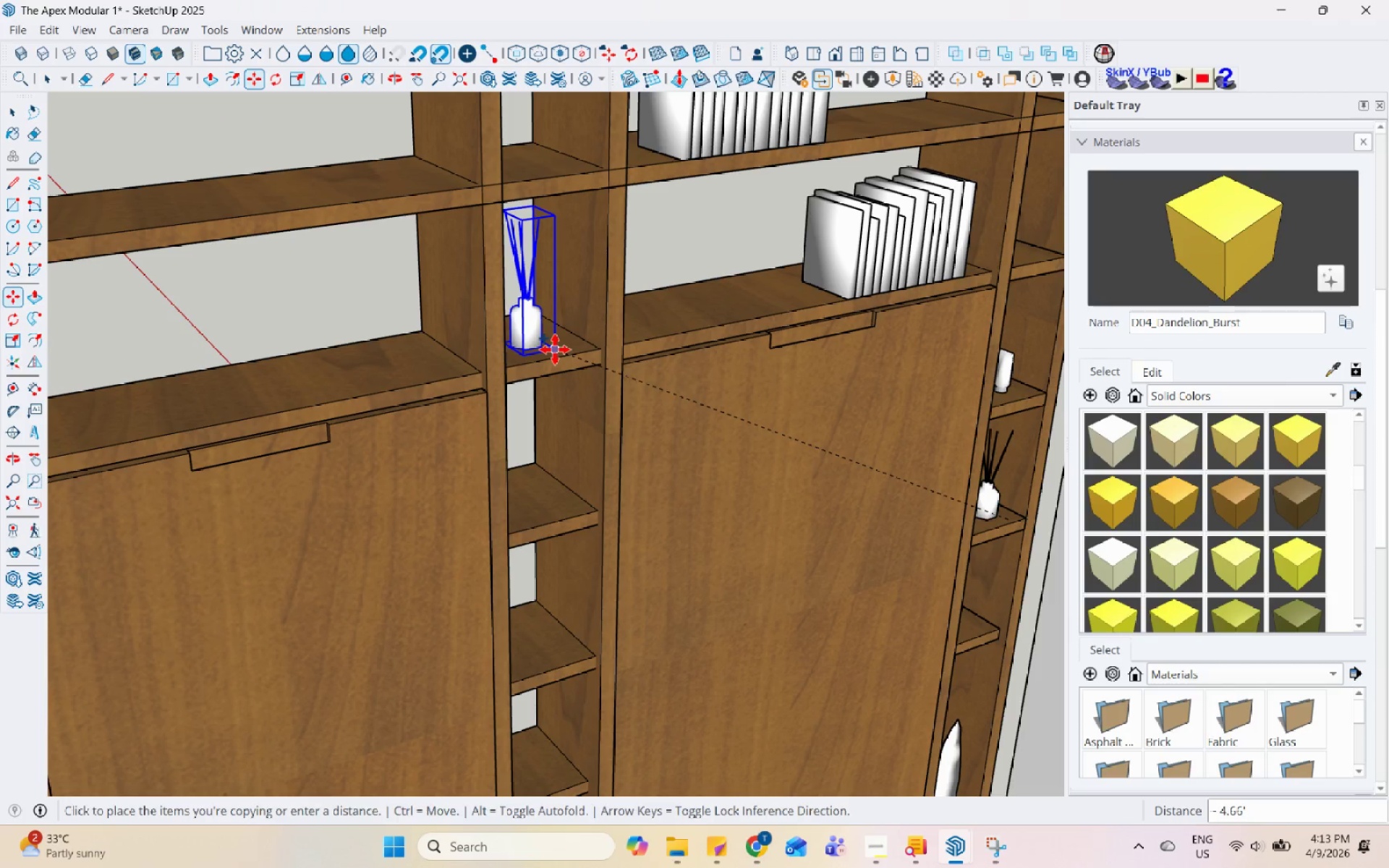 
scroll: coordinate [851, 509], scroll_direction: down, amount: 7.0
 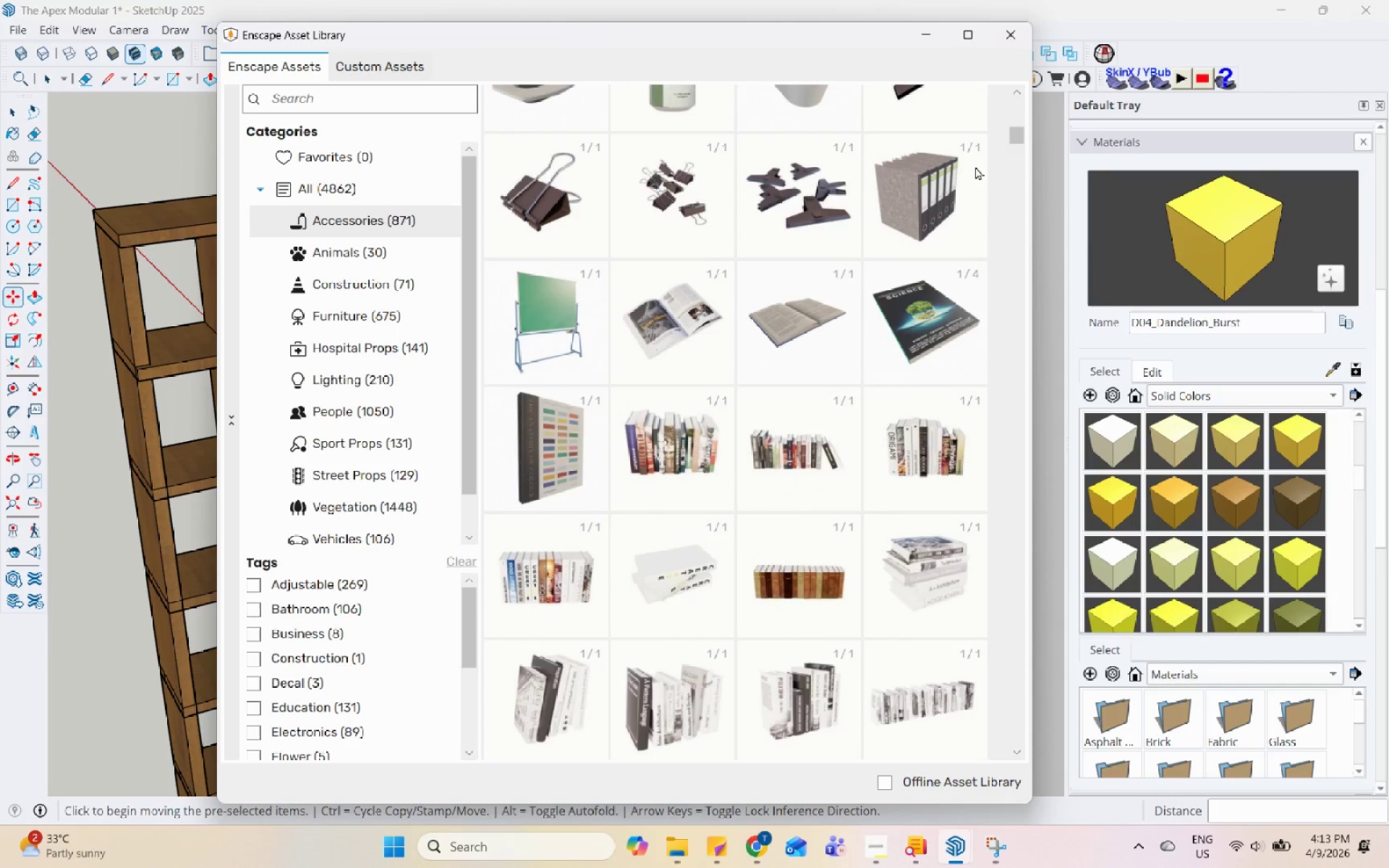 
scroll: coordinate [896, 355], scroll_direction: up, amount: 3.0
 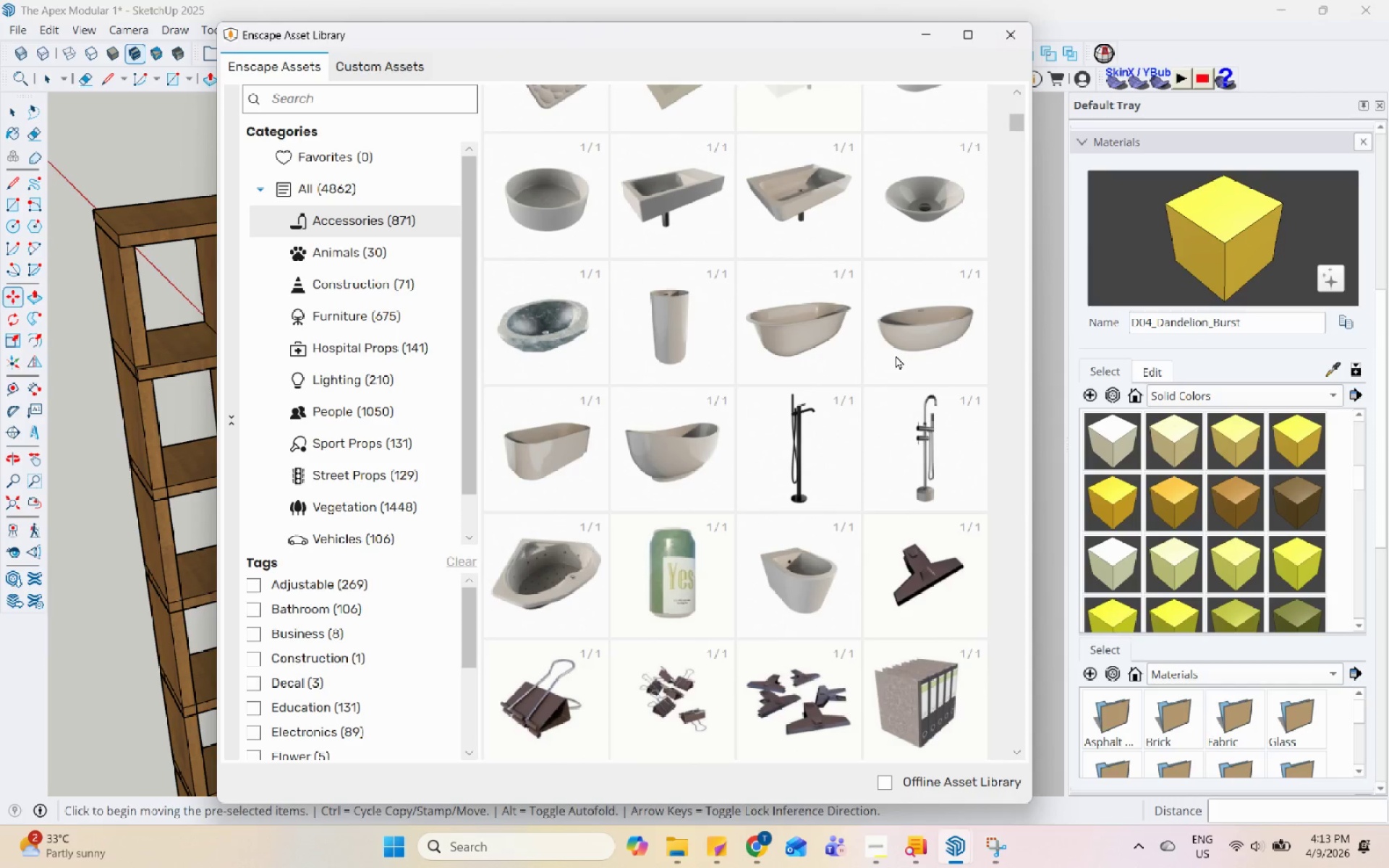 
scroll: coordinate [903, 357], scroll_direction: down, amount: 3.0
 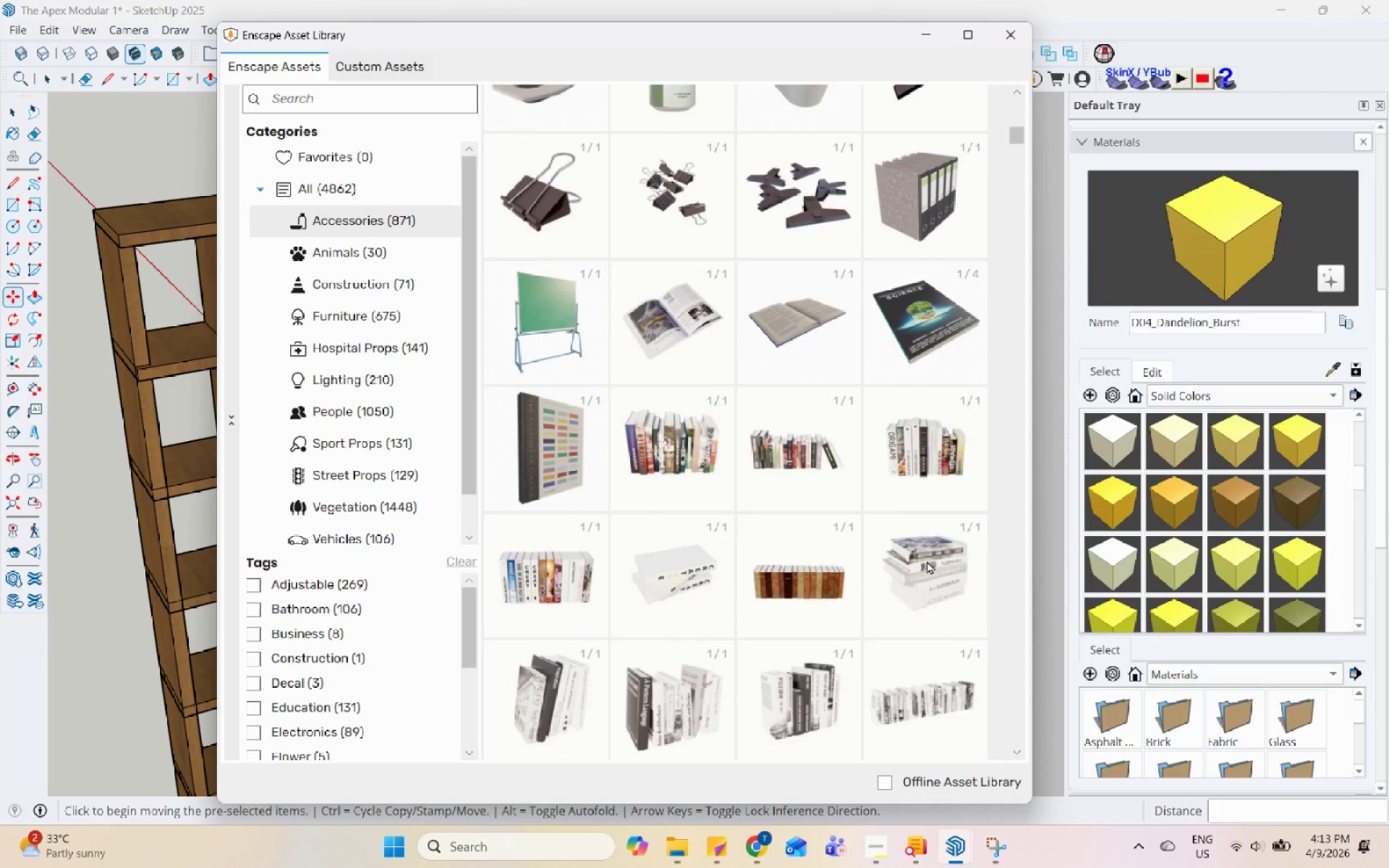 
double_click([927, 561])
 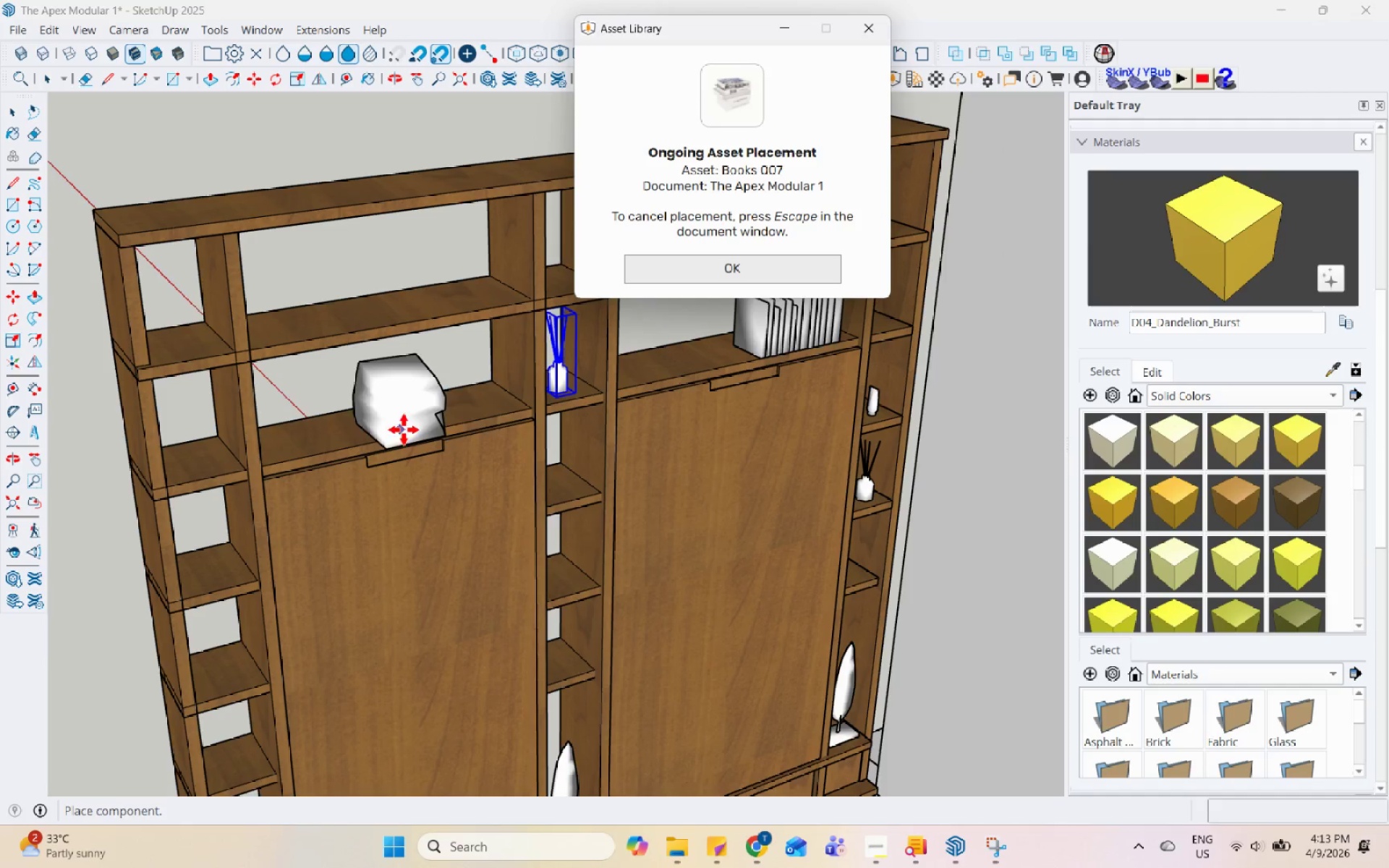 
scroll: coordinate [478, 422], scroll_direction: up, amount: 3.0
 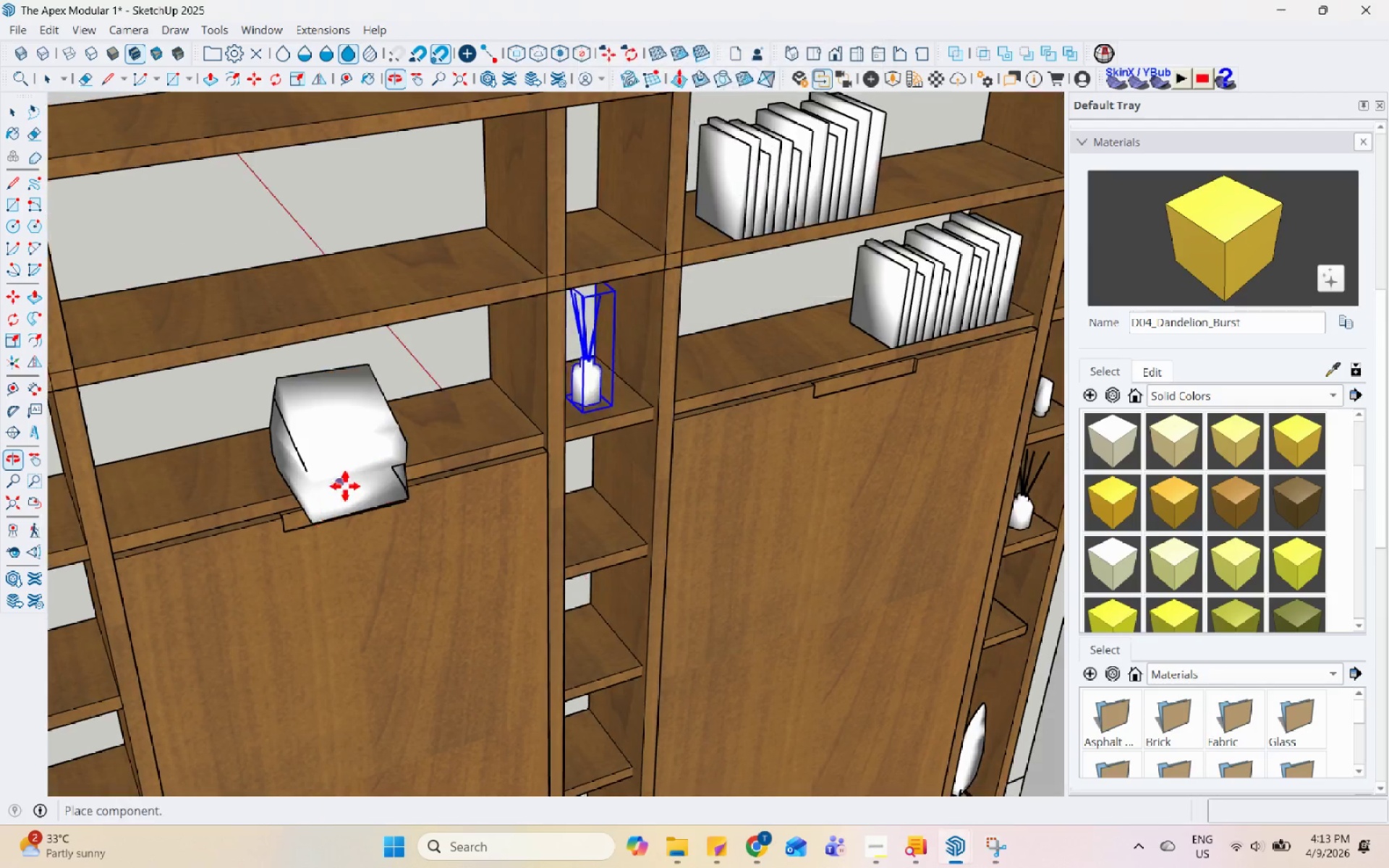 
scroll: coordinate [331, 477], scroll_direction: down, amount: 3.0
 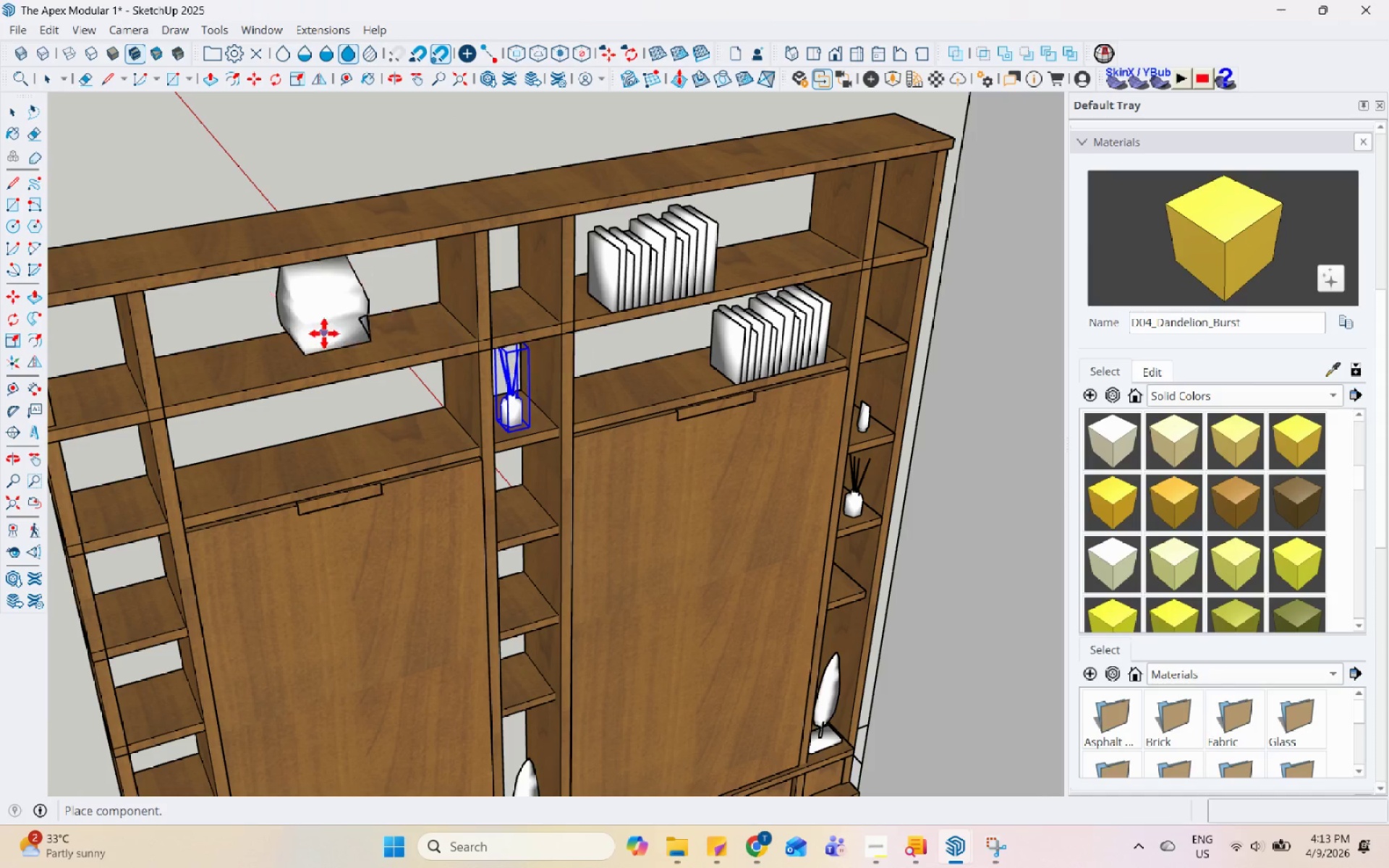 
scroll: coordinate [322, 342], scroll_direction: up, amount: 2.0
 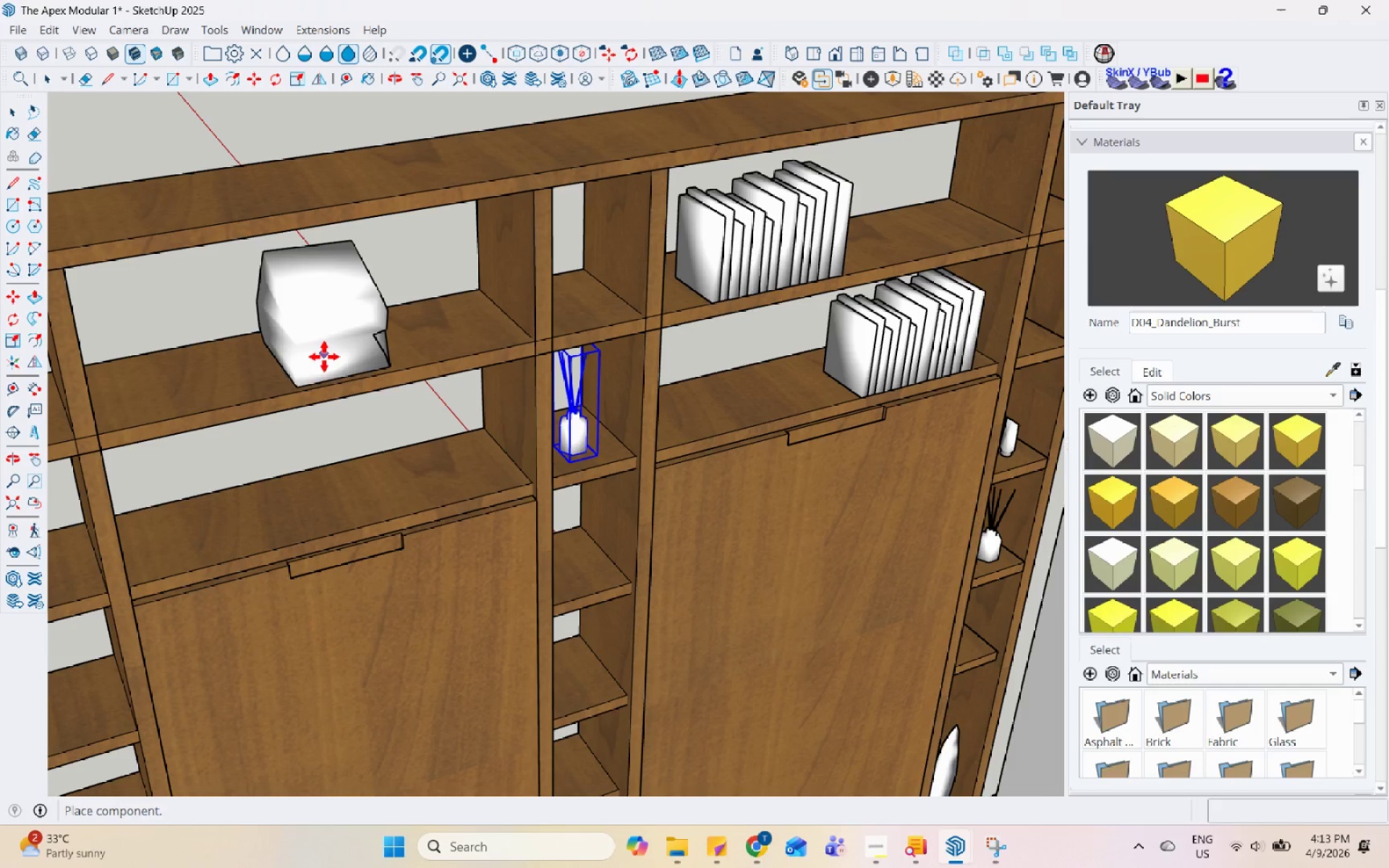 
left_click([325, 357])
 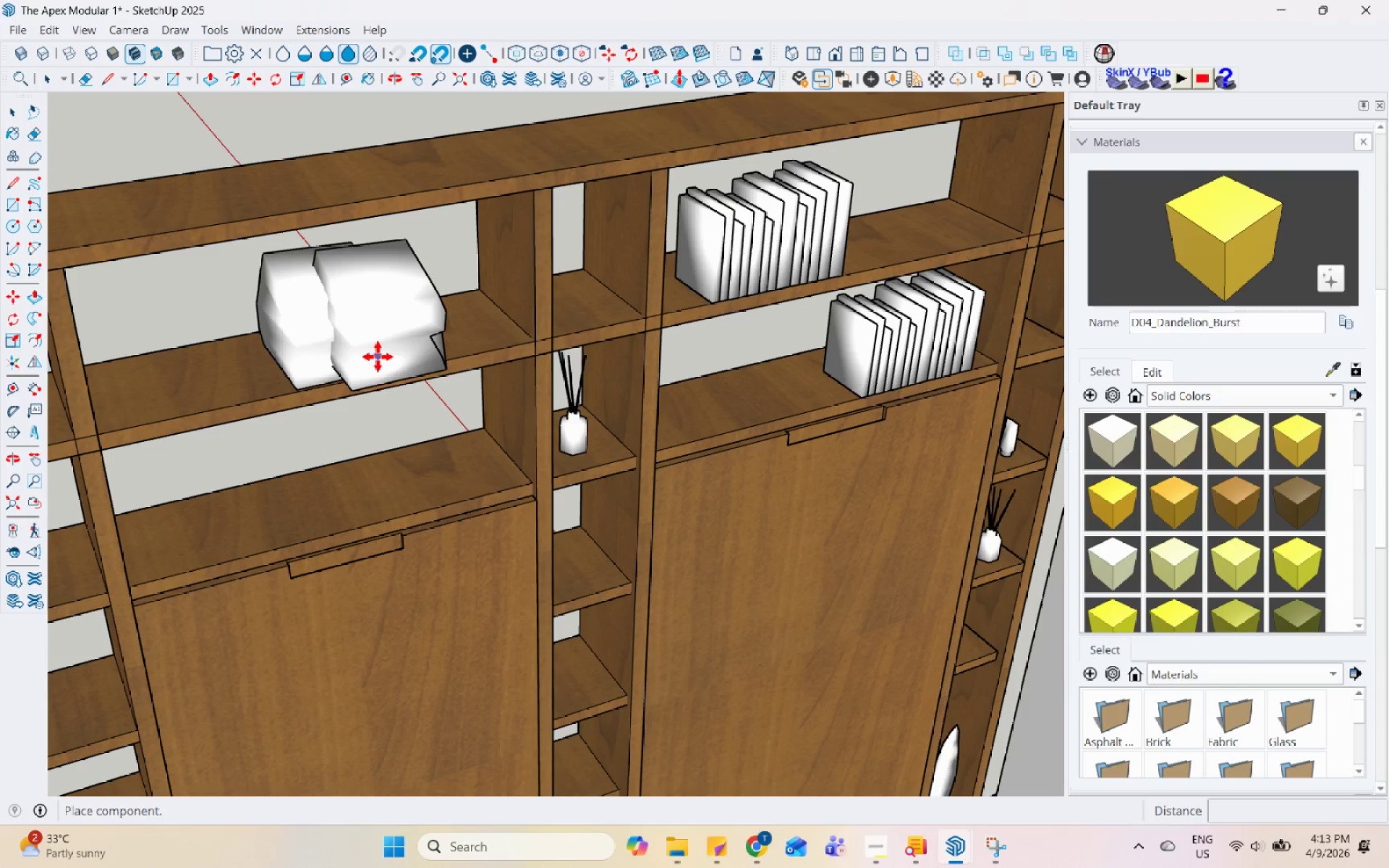 
key(Escape)
 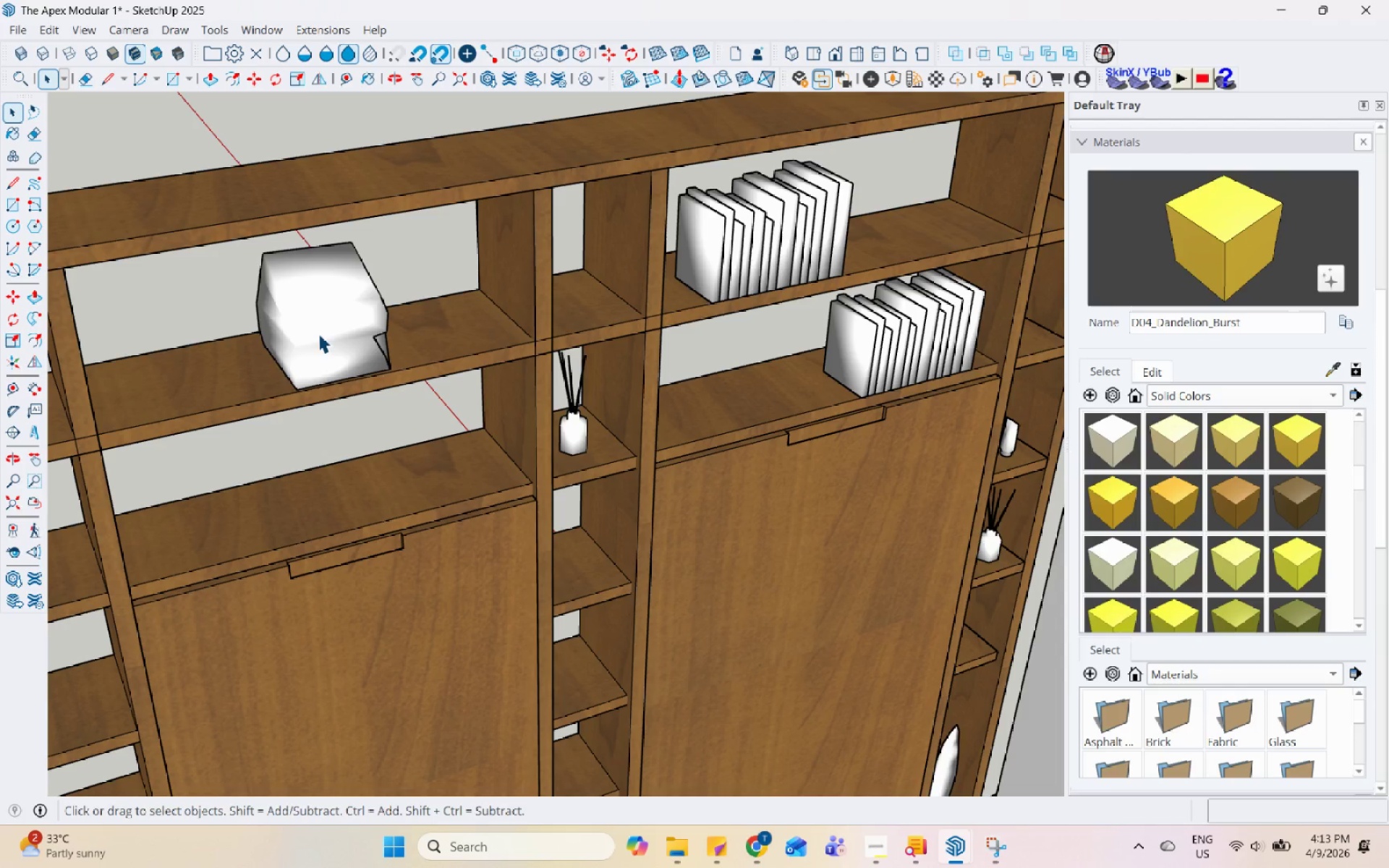 
left_click([317, 333])
 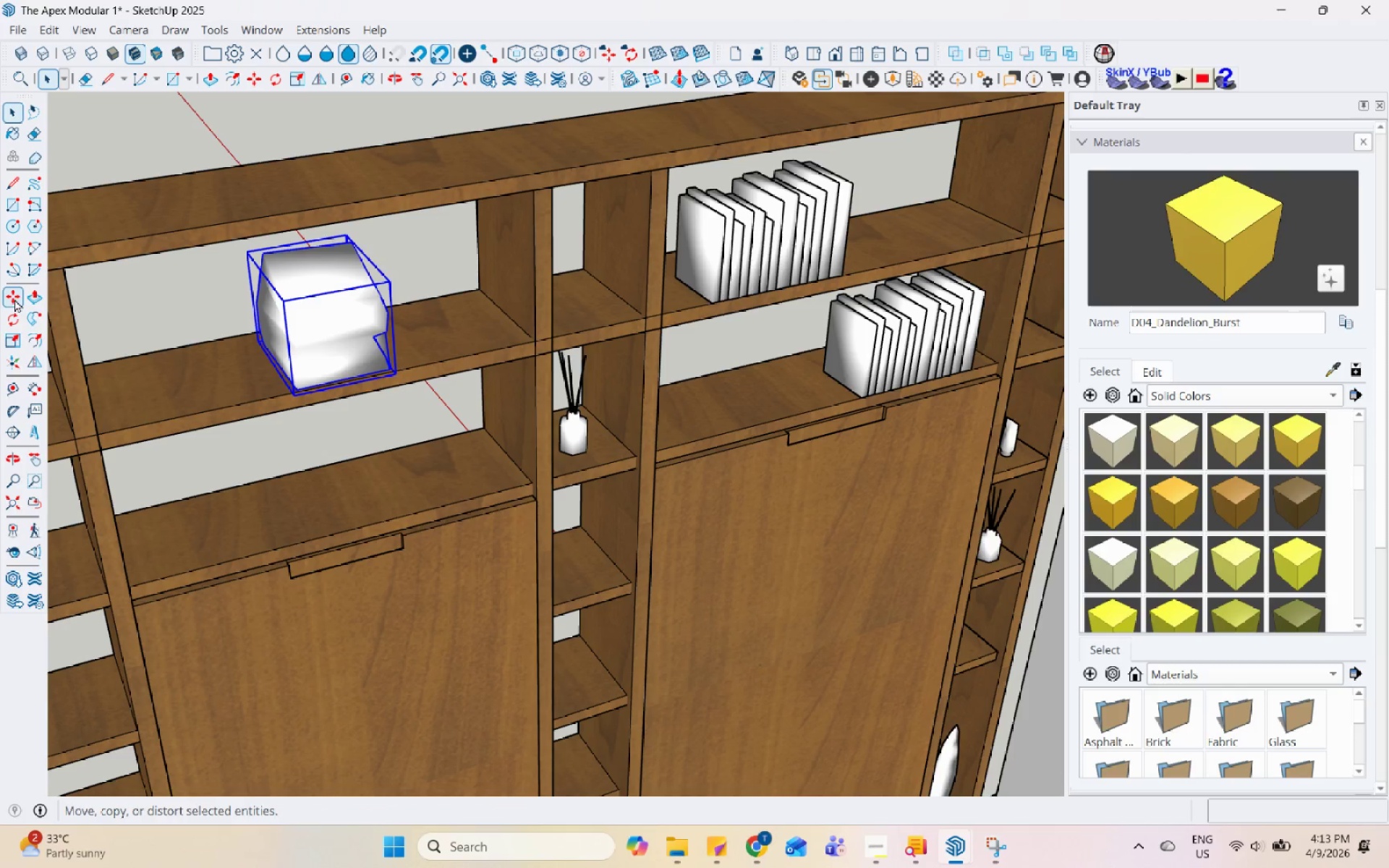 
left_click([15, 317])
 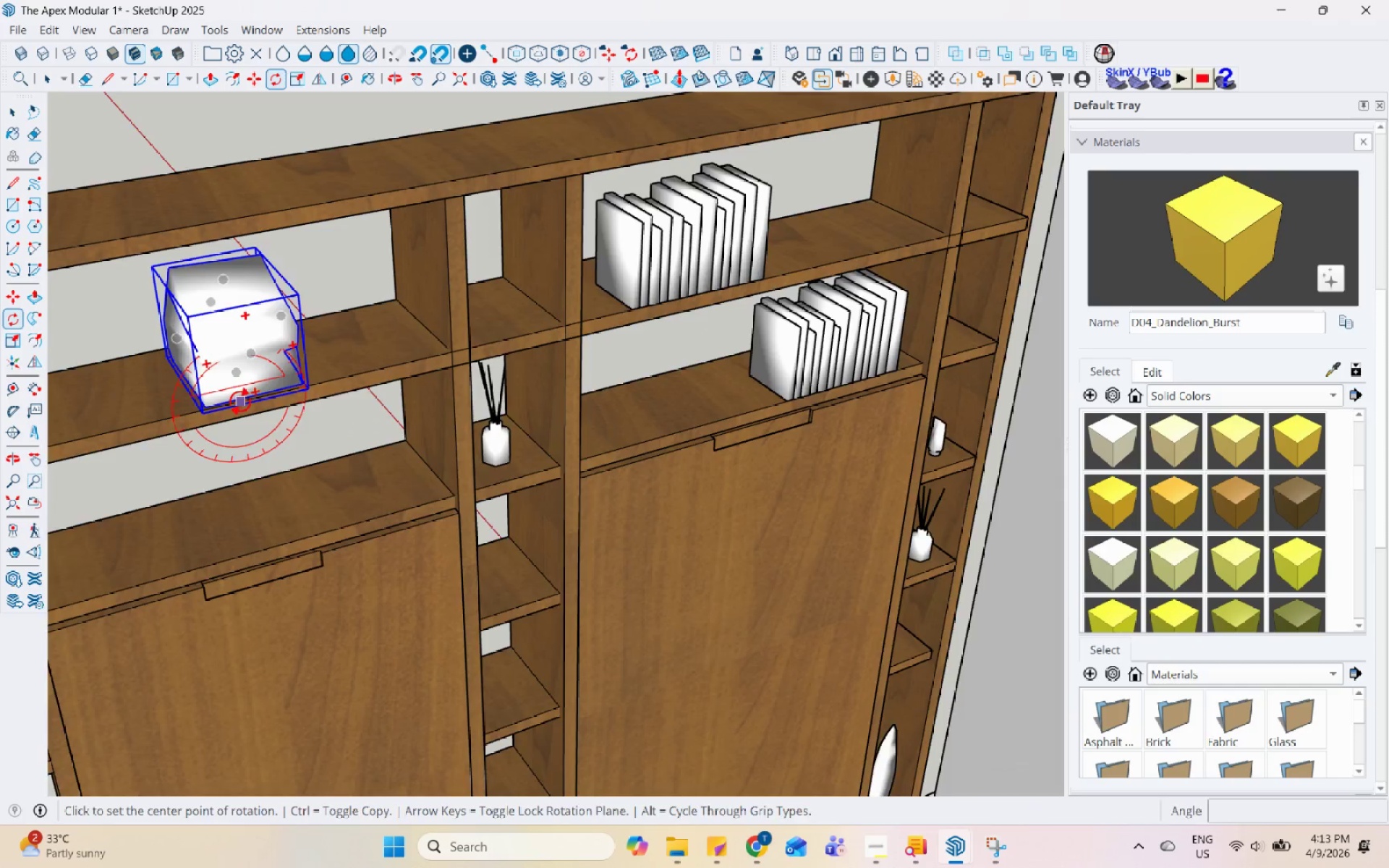 
left_click([260, 537])
 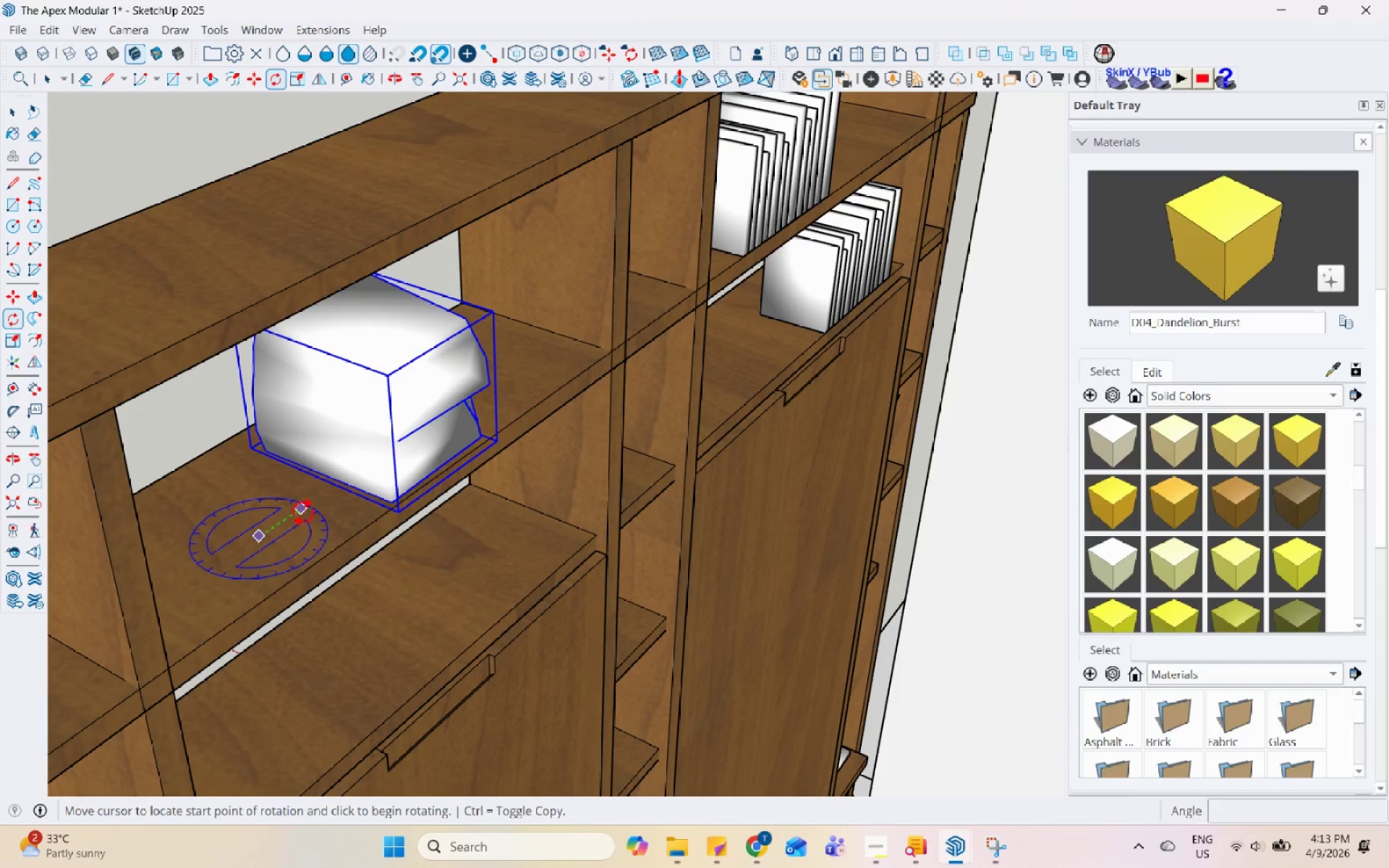 
scroll: coordinate [396, 451], scroll_direction: up, amount: 3.0
 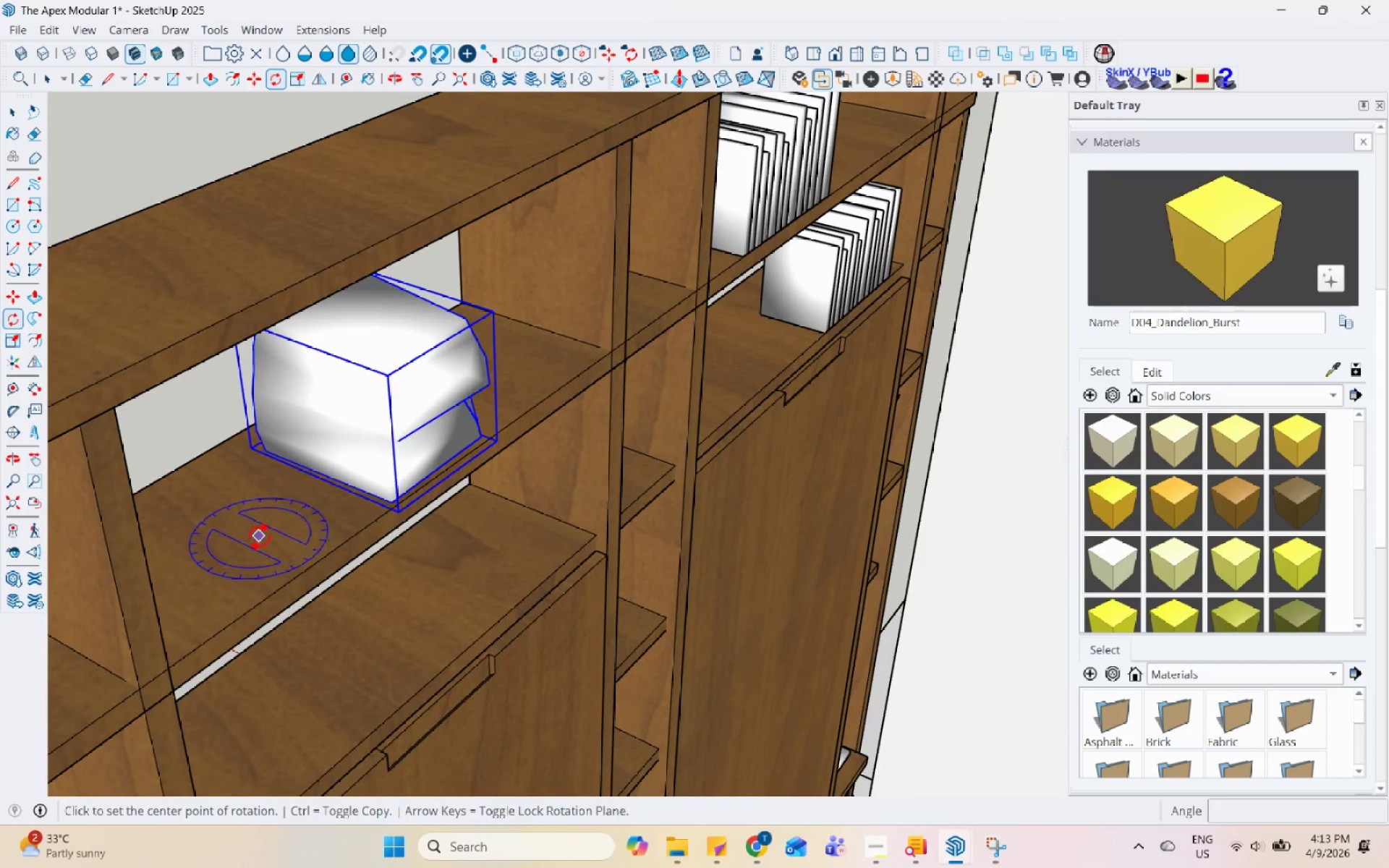 
double_click([303, 512])
 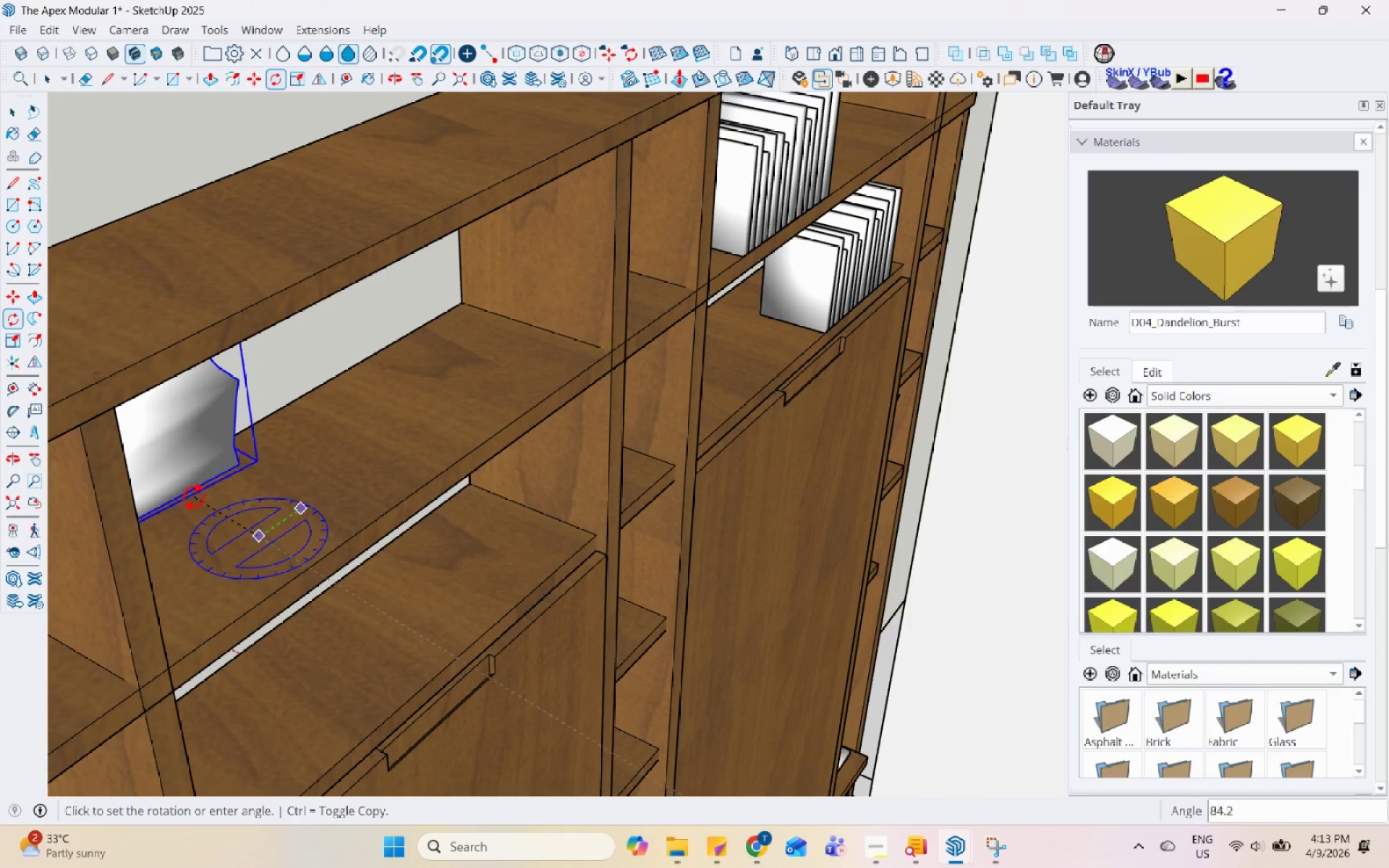 
left_click([187, 501])
 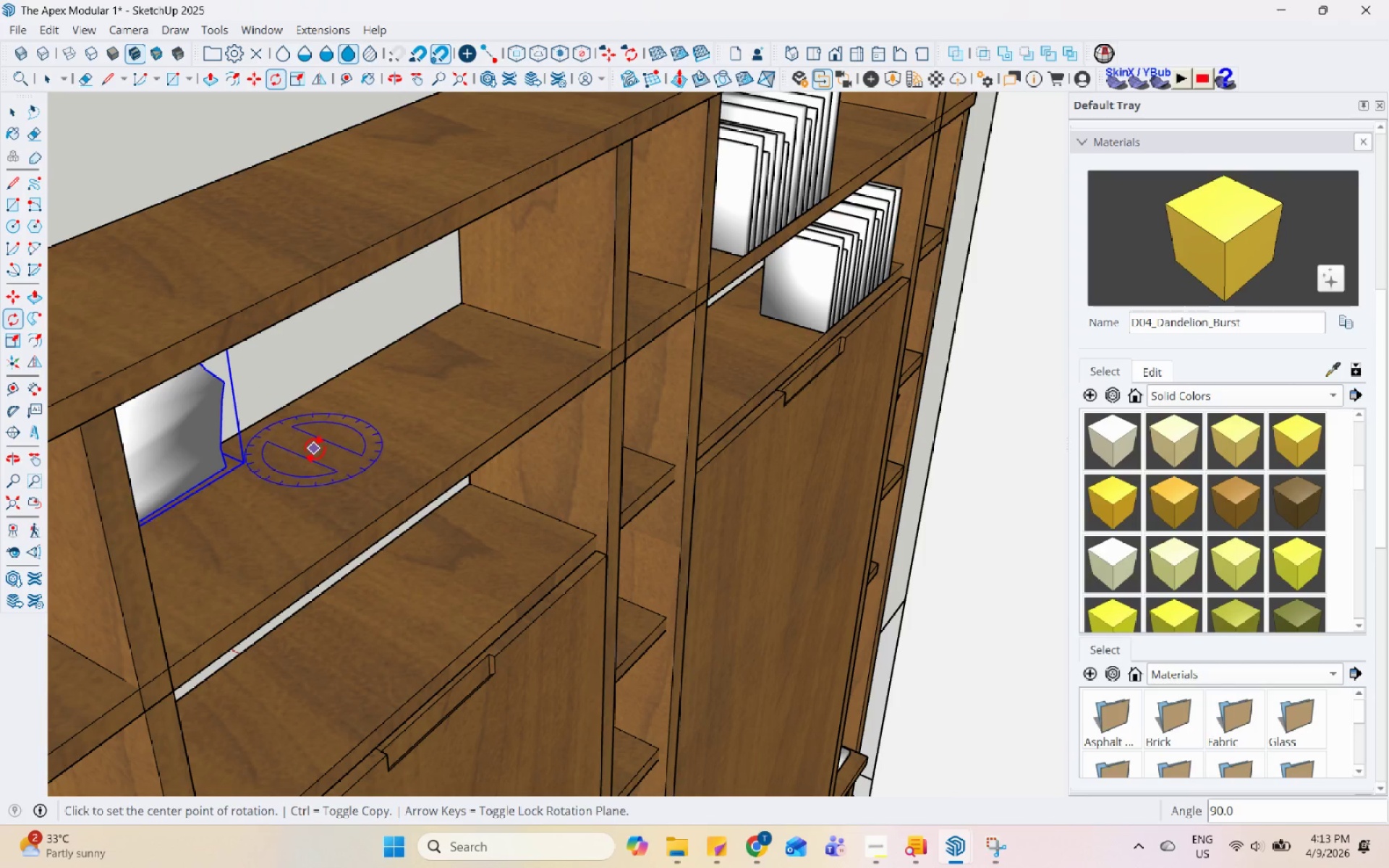 
key(M)
 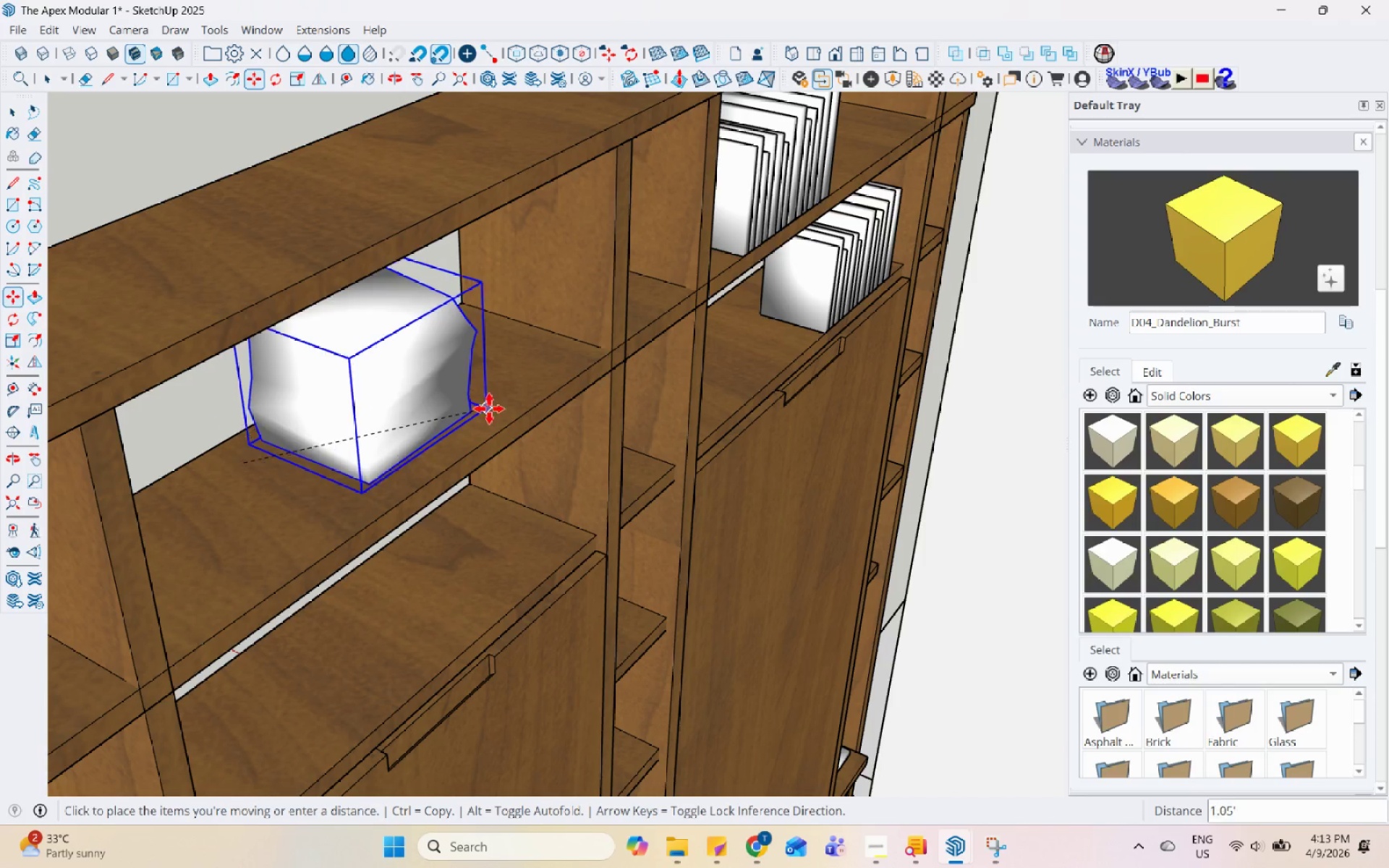 
left_click([519, 404])
 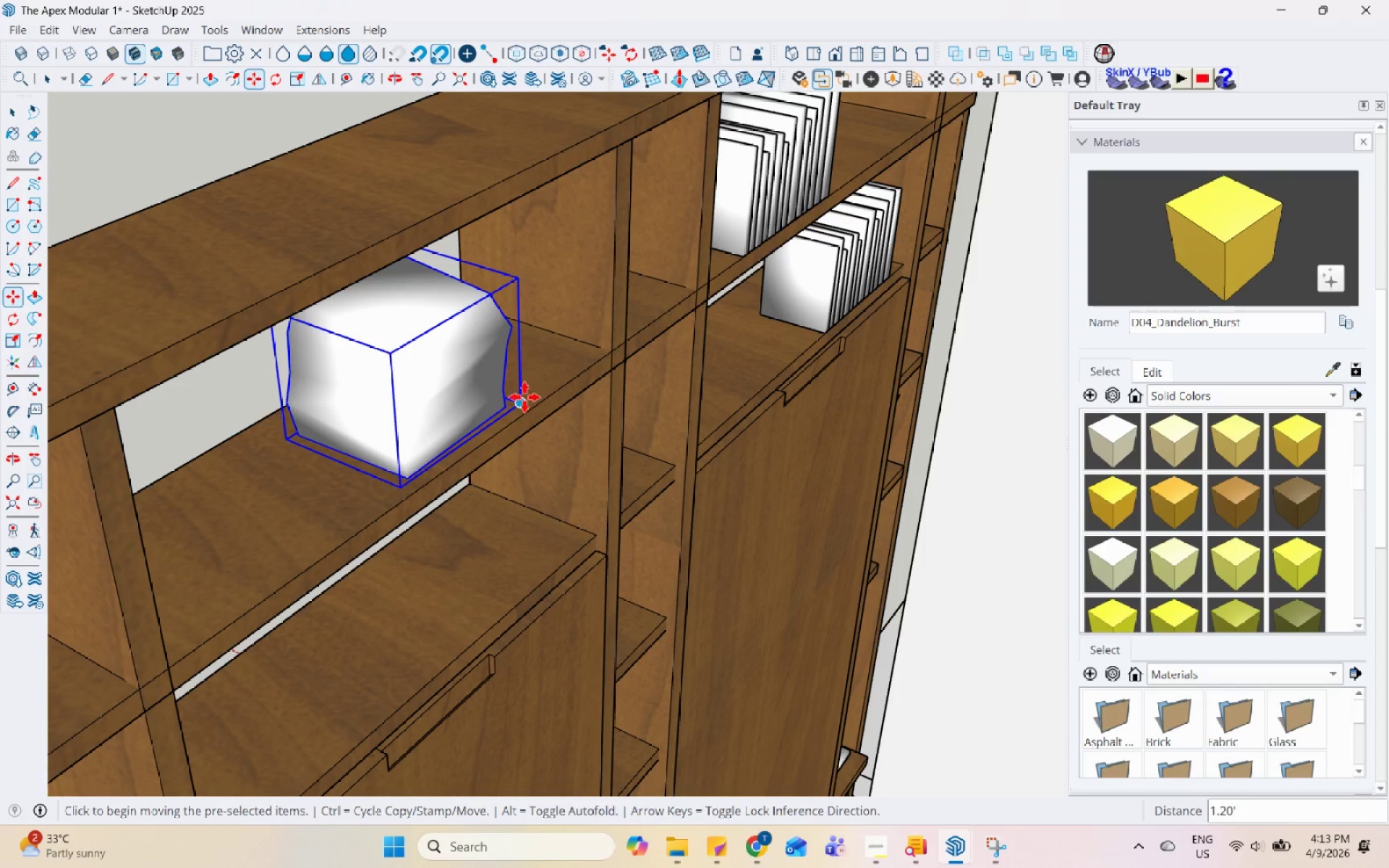 
scroll: coordinate [522, 391], scroll_direction: down, amount: 1.0
 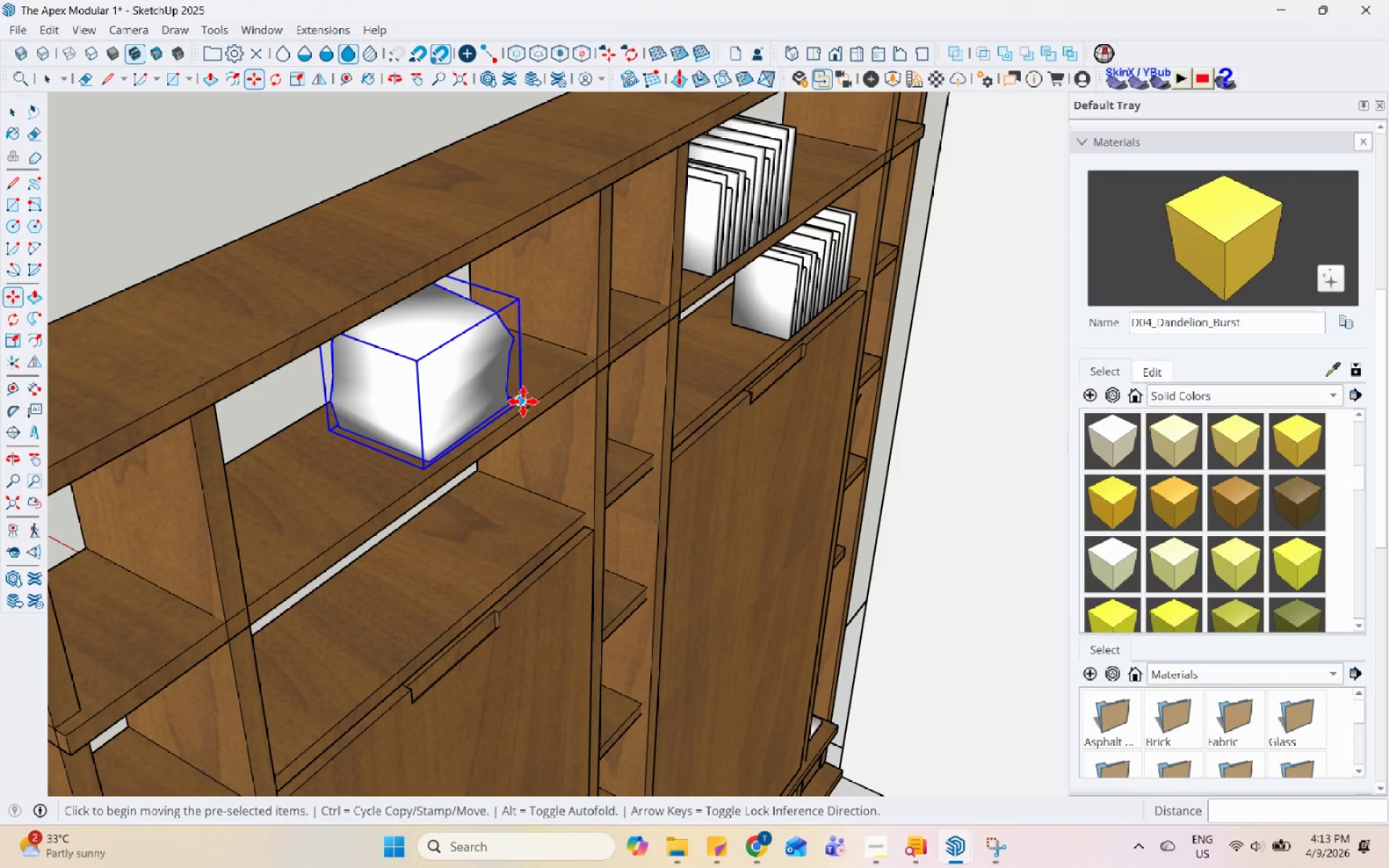 
key(Control+ControlLeft)
 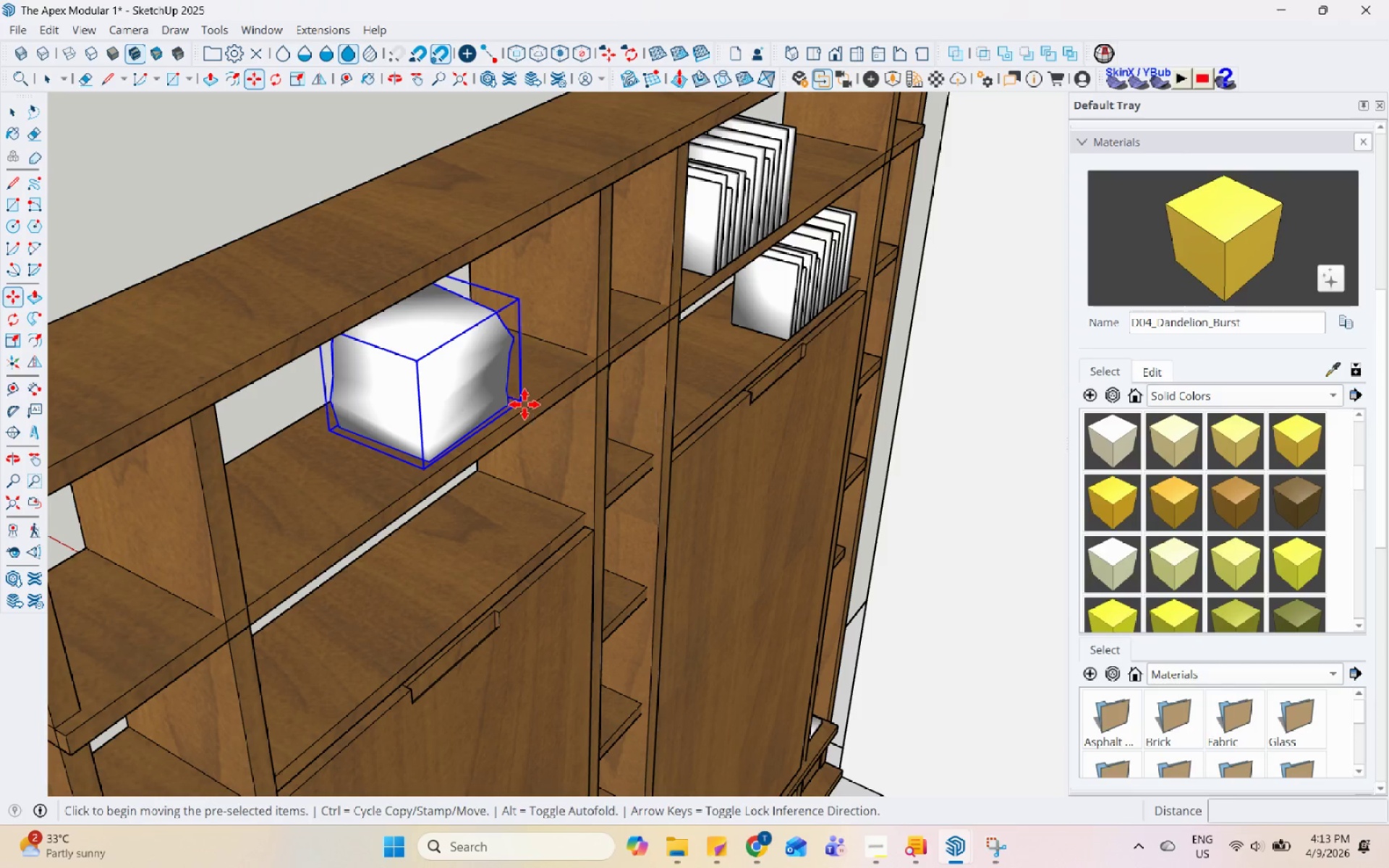 
left_click([523, 401])
 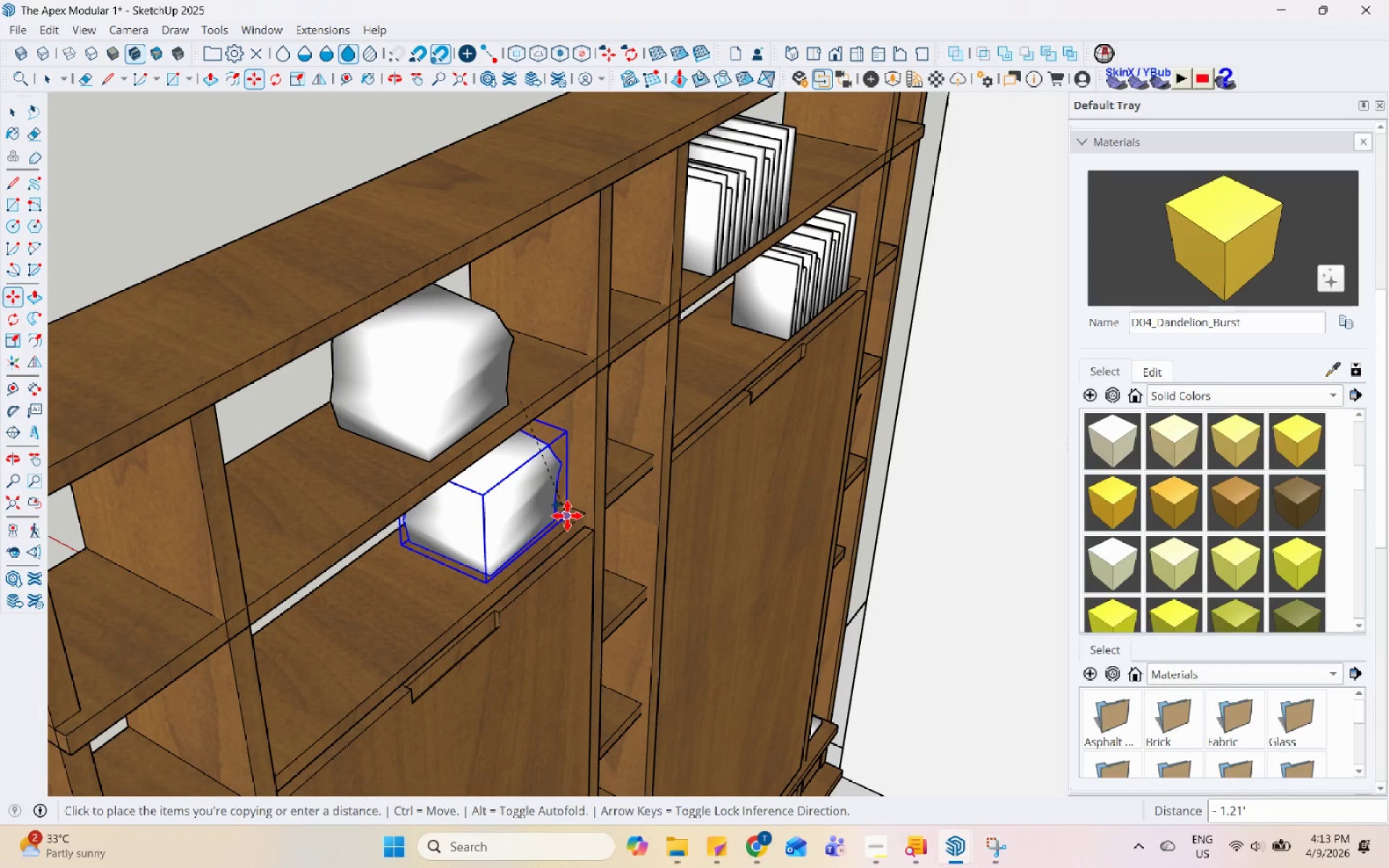 
key(Space)
 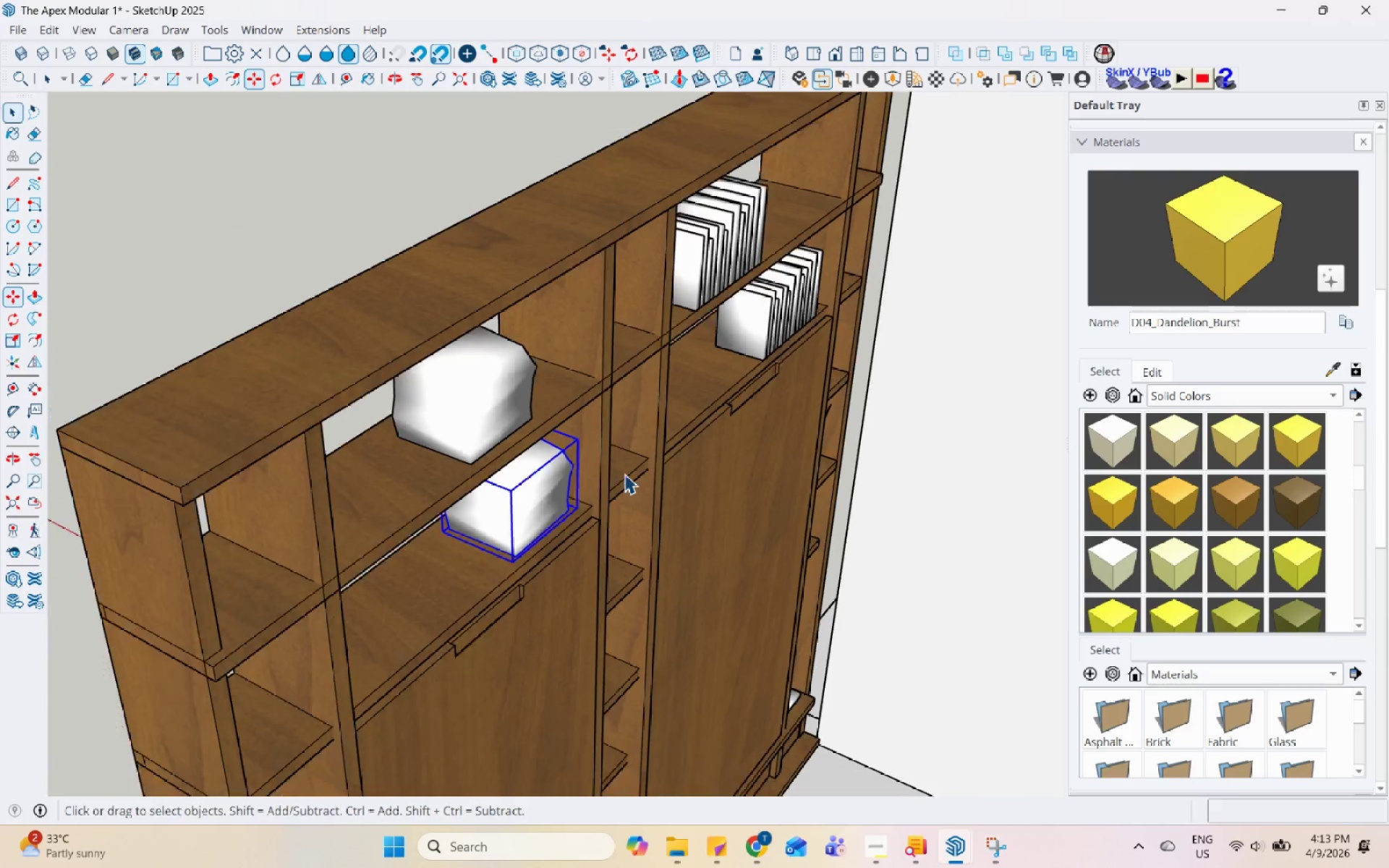 
scroll: coordinate [624, 475], scroll_direction: down, amount: 4.0
 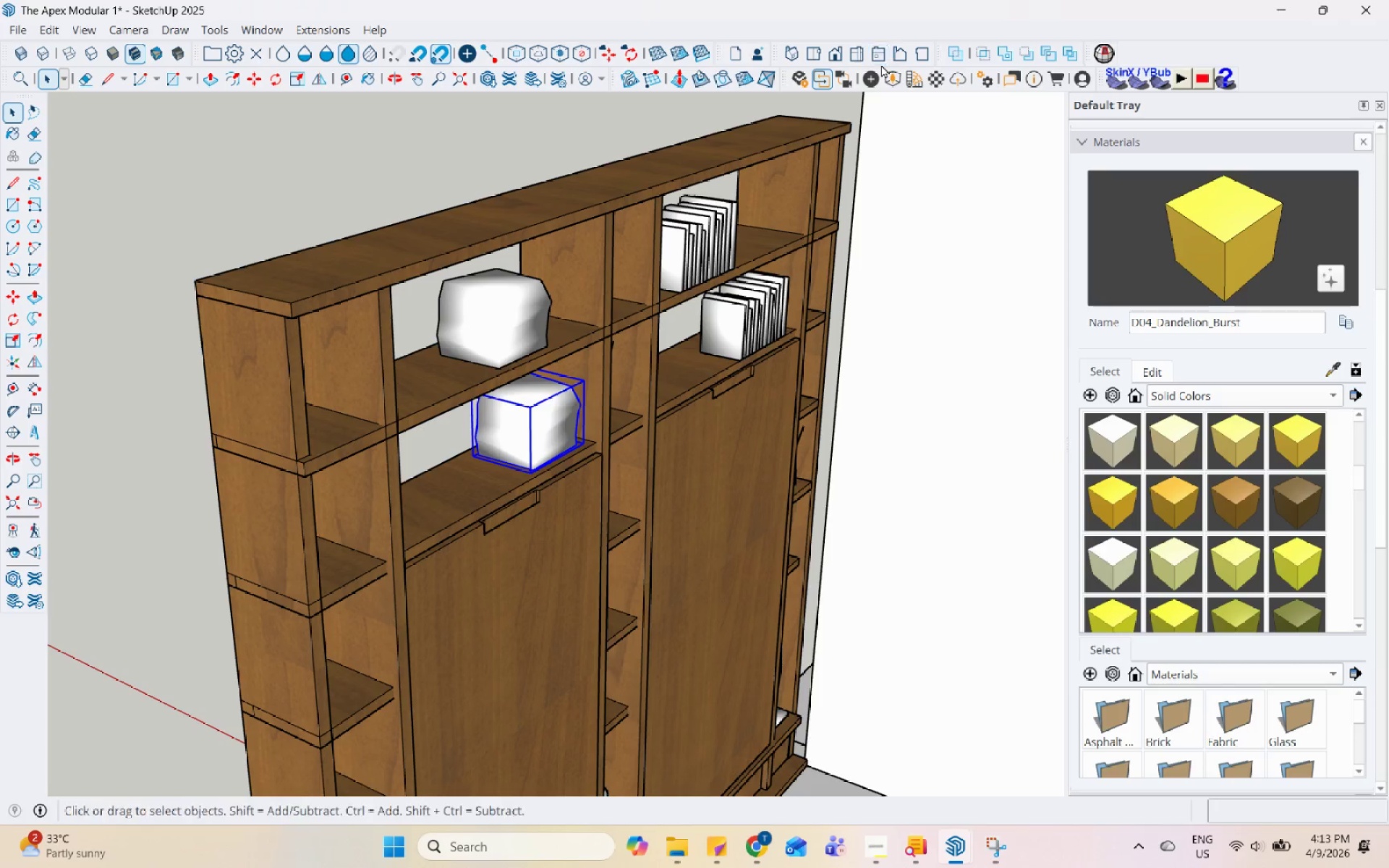 
left_click([888, 68])
 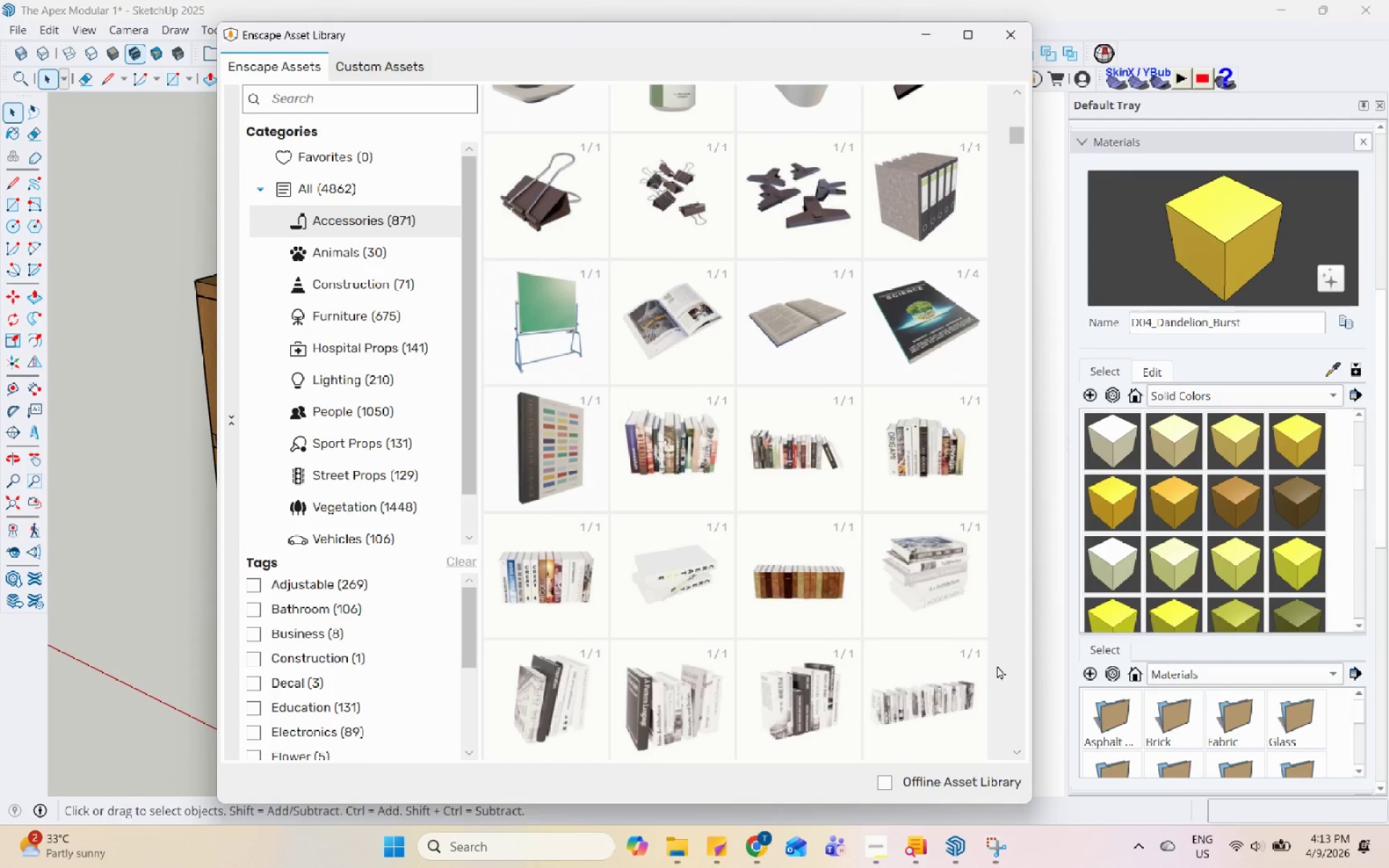 
scroll: coordinate [675, 543], scroll_direction: down, amount: 6.0
 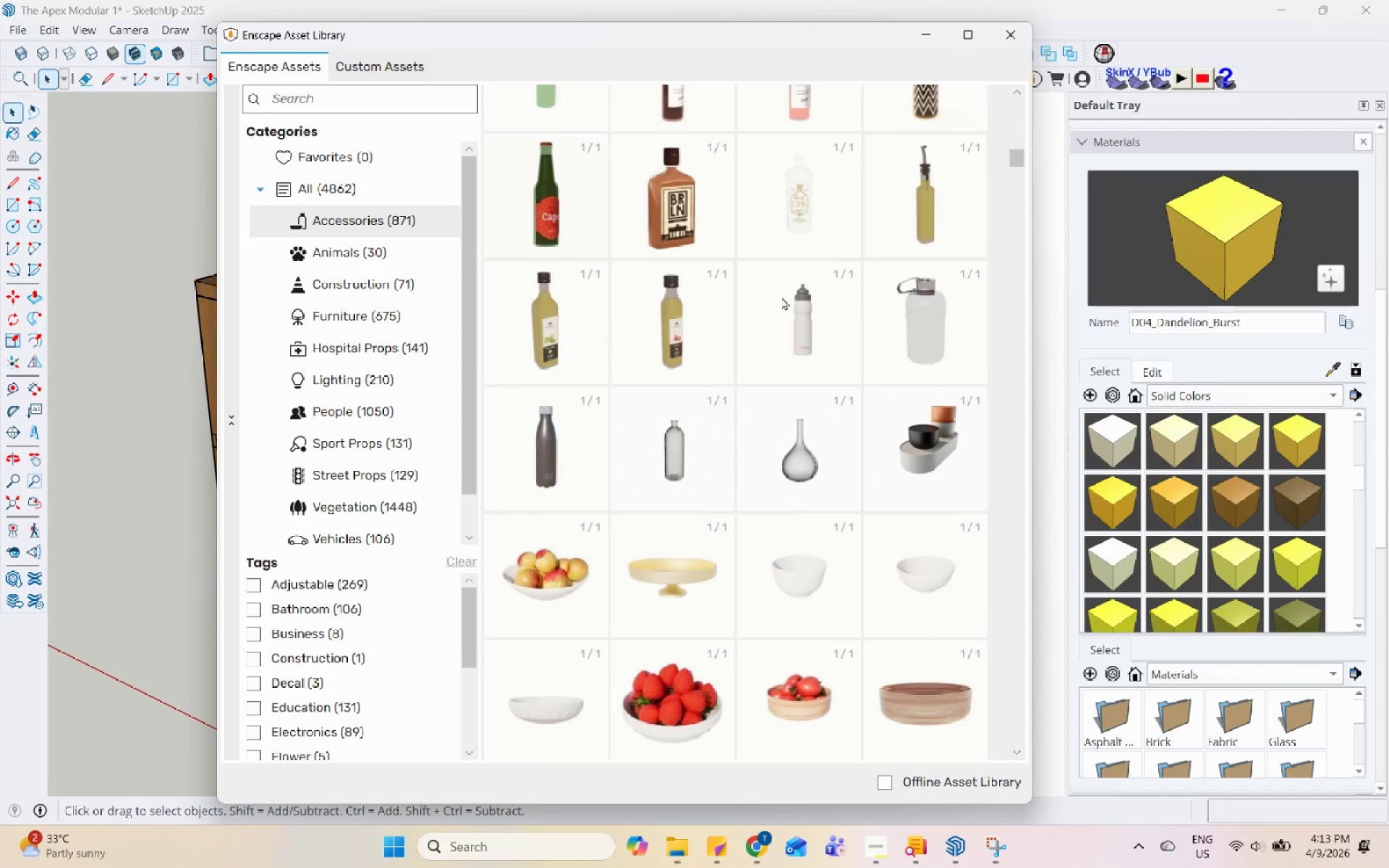 
left_click([799, 357])
 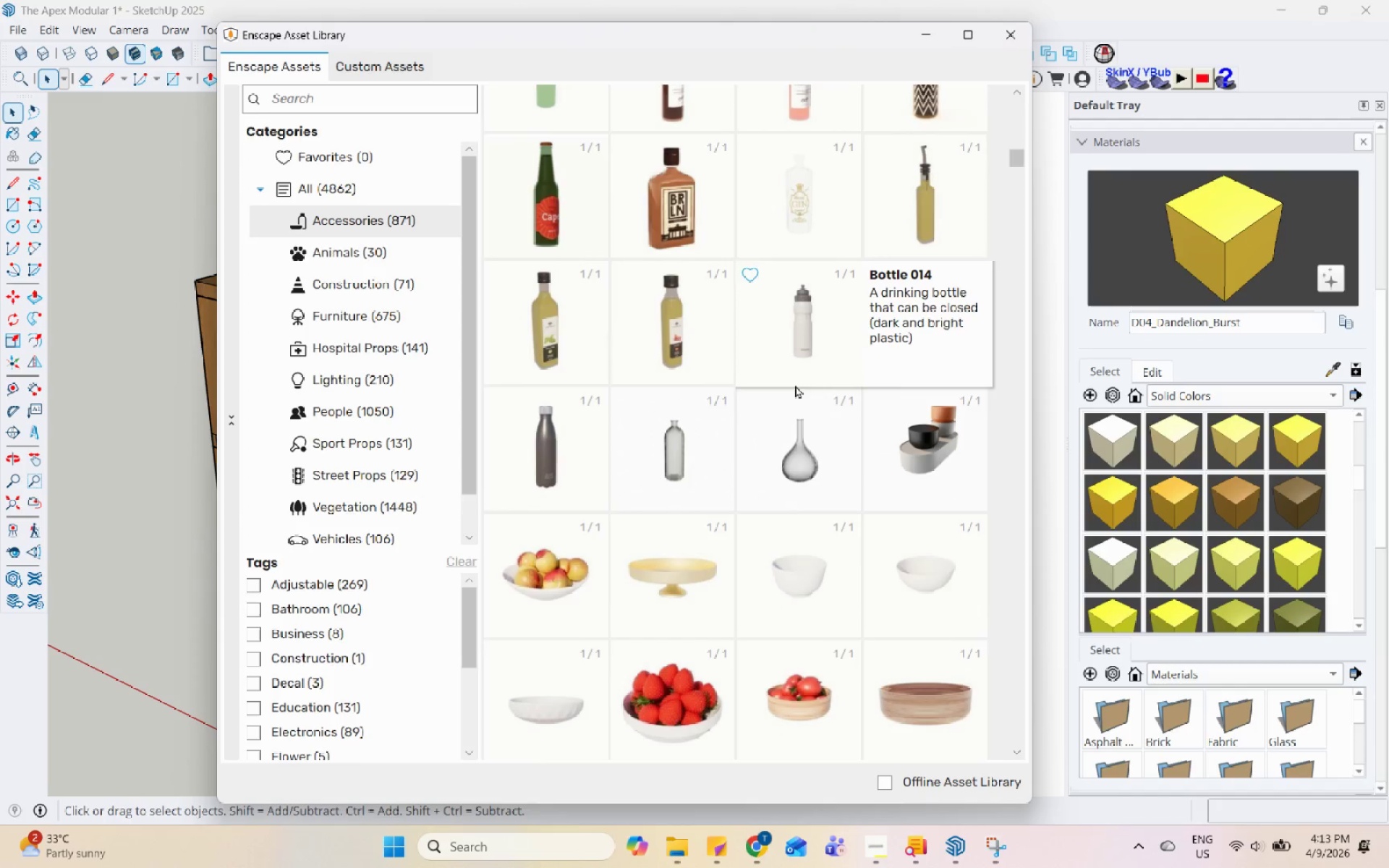 
scroll: coordinate [782, 579], scroll_direction: down, amount: 10.0
 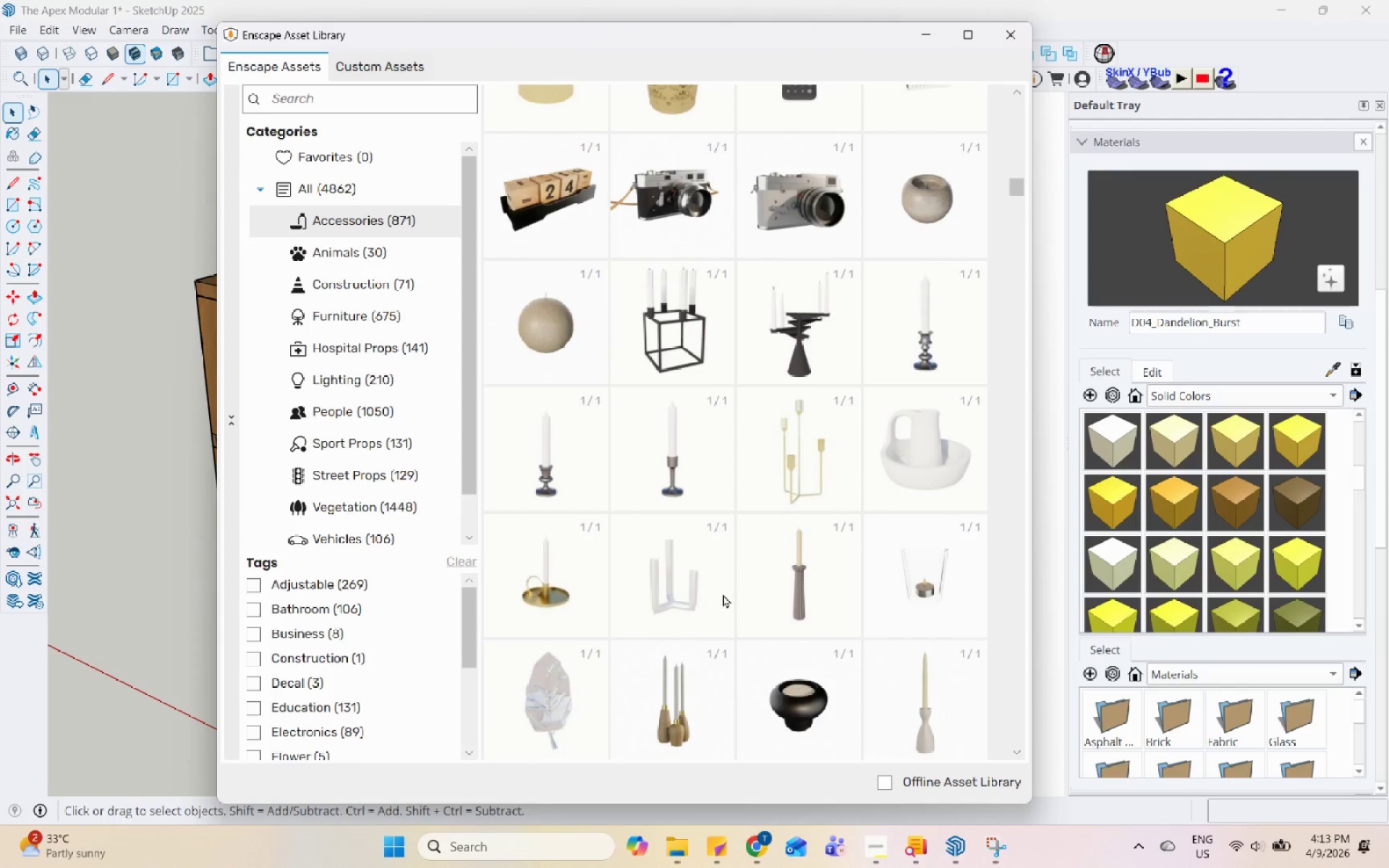 
double_click([802, 610])
 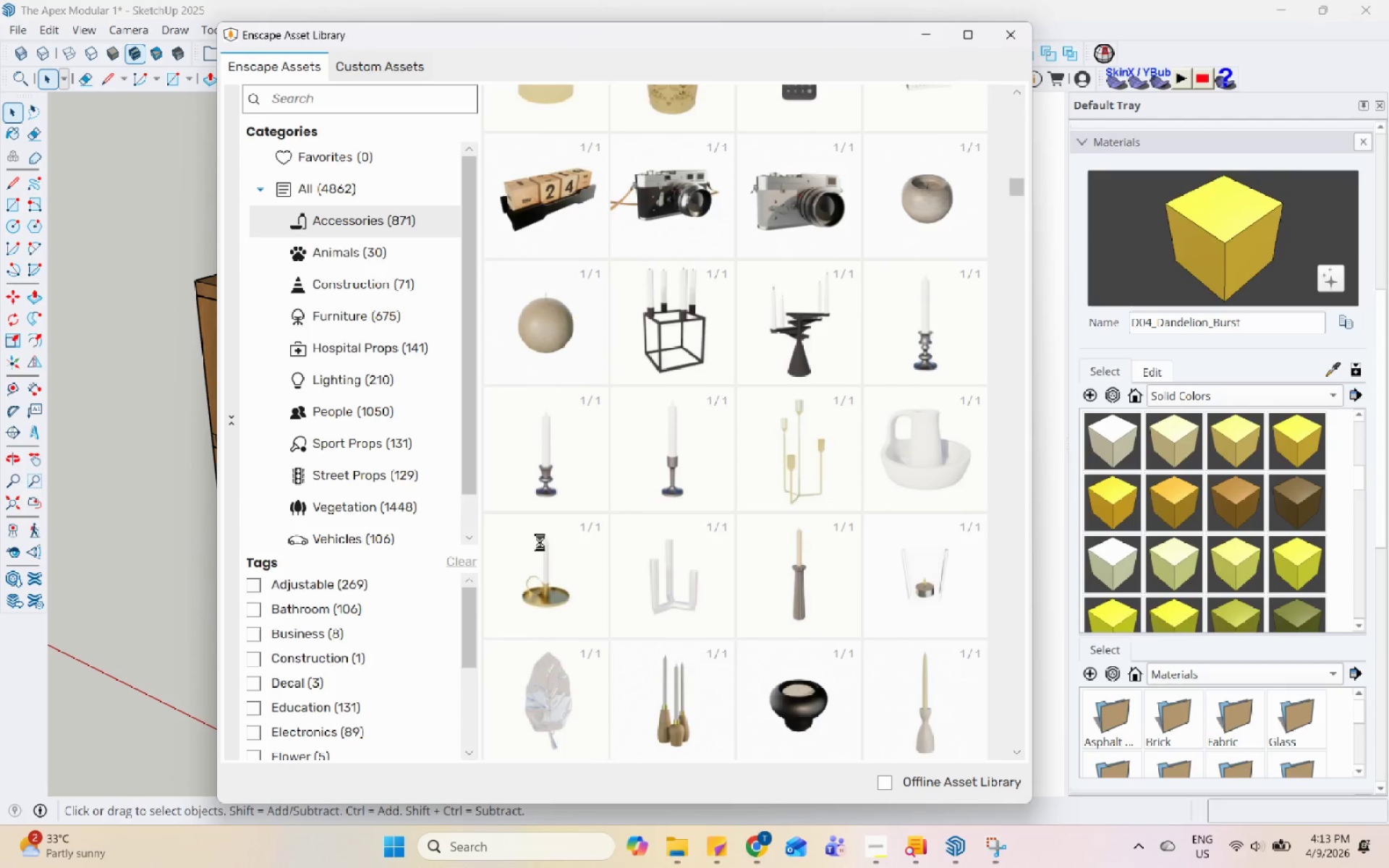 
scroll: coordinate [393, 533], scroll_direction: down, amount: 6.0
 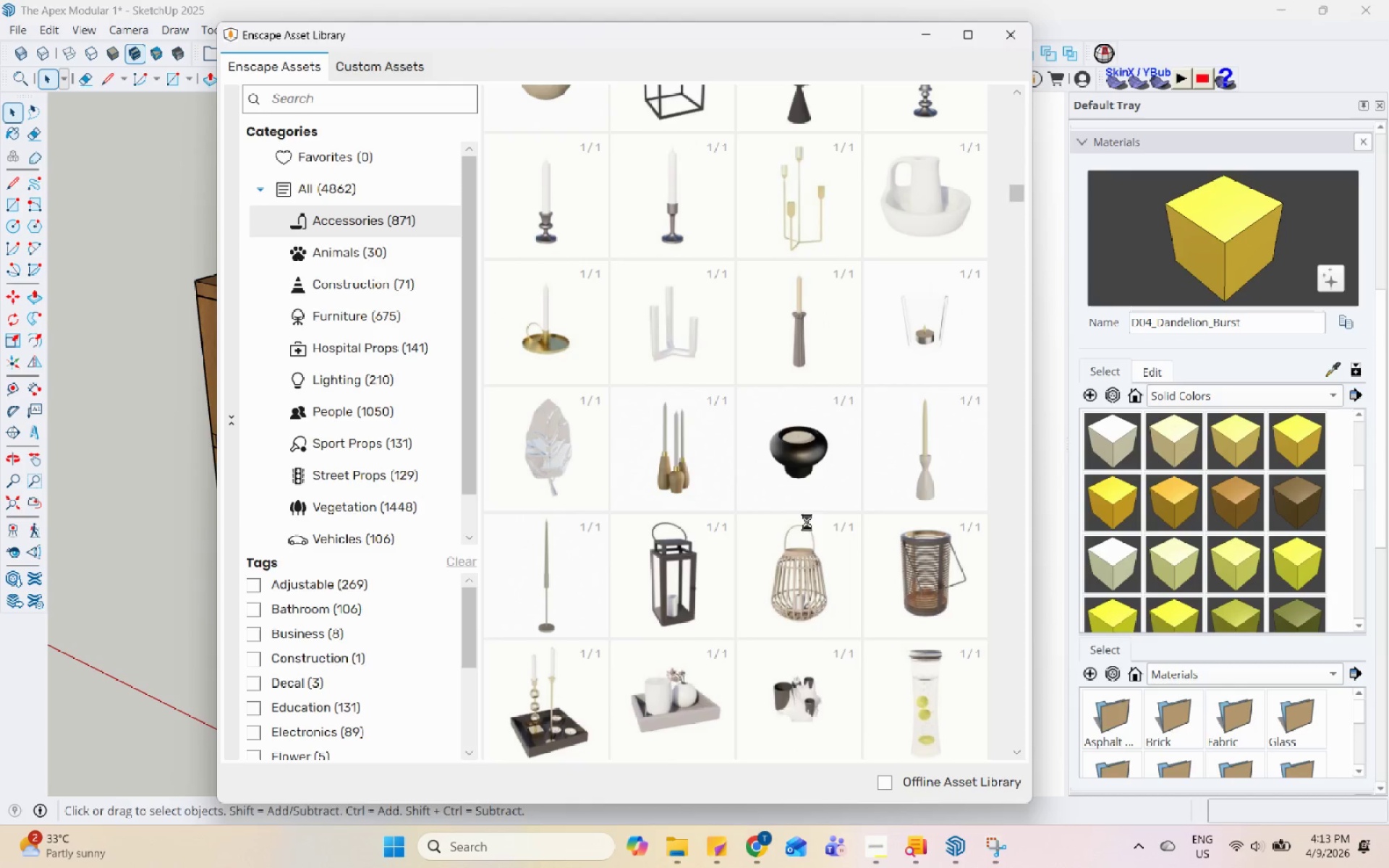 
scroll: coordinate [330, 433], scroll_direction: none, amount: 0.0
 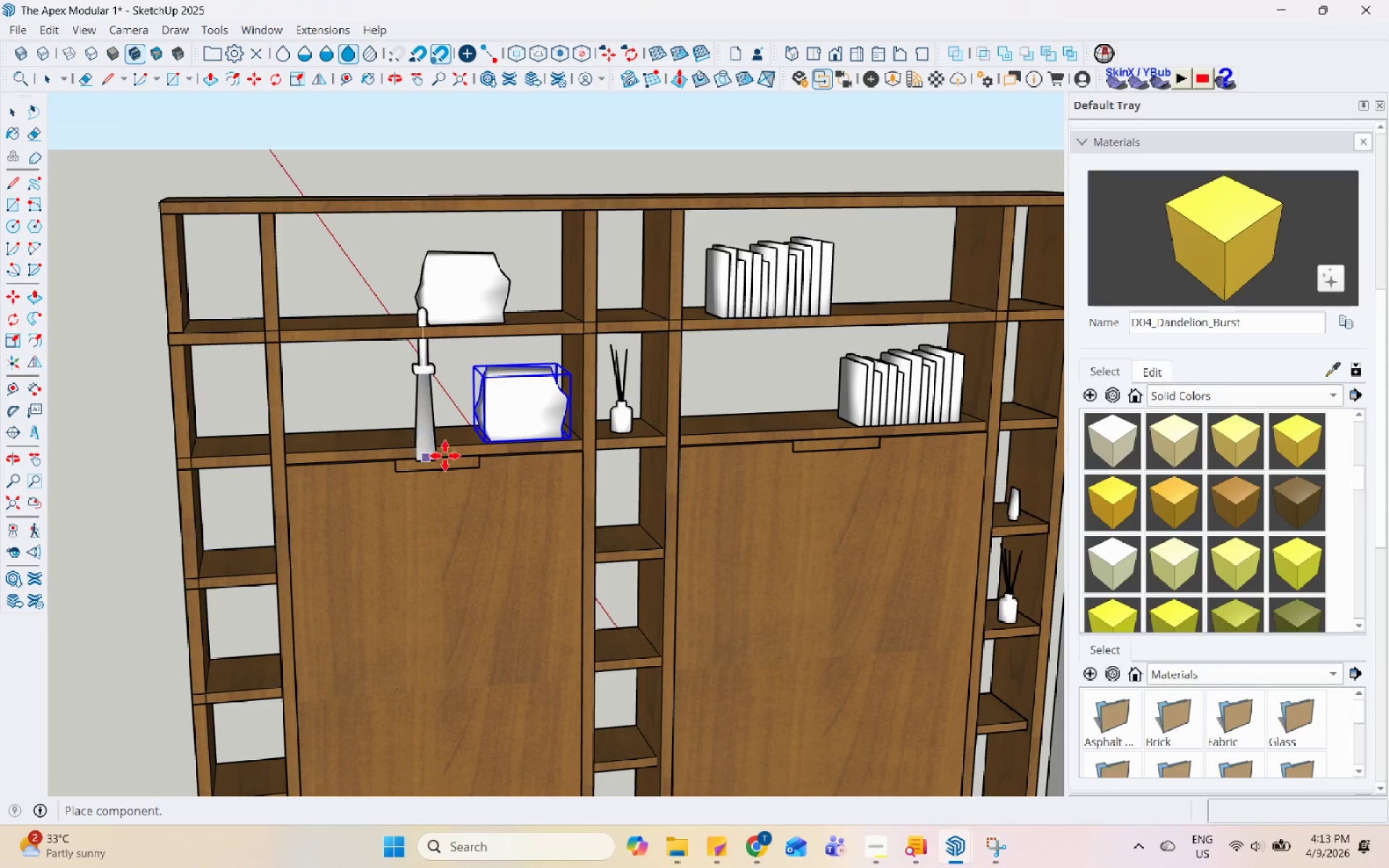 
left_click([404, 750])
 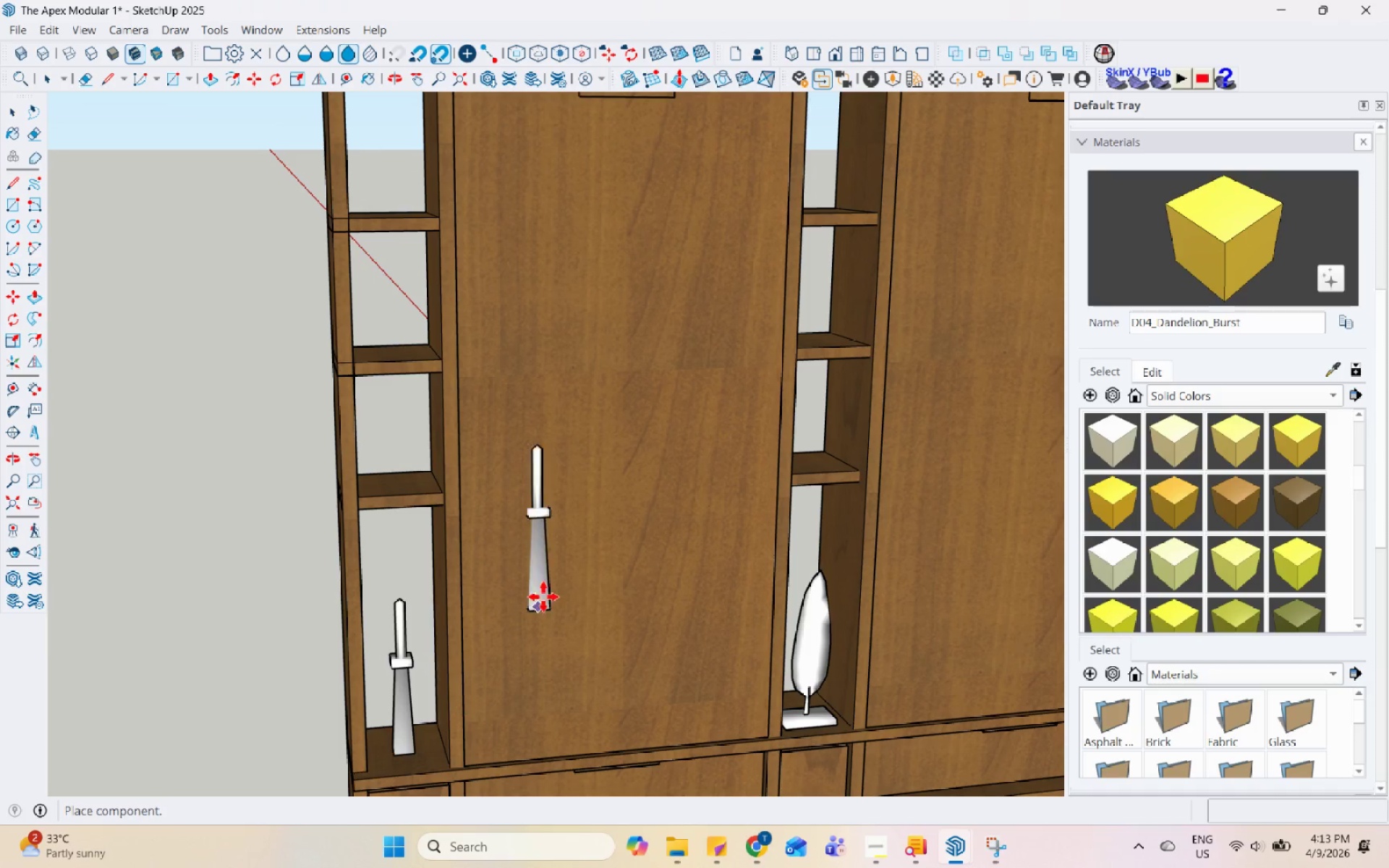 
scroll: coordinate [399, 742], scroll_direction: up, amount: 1.0
 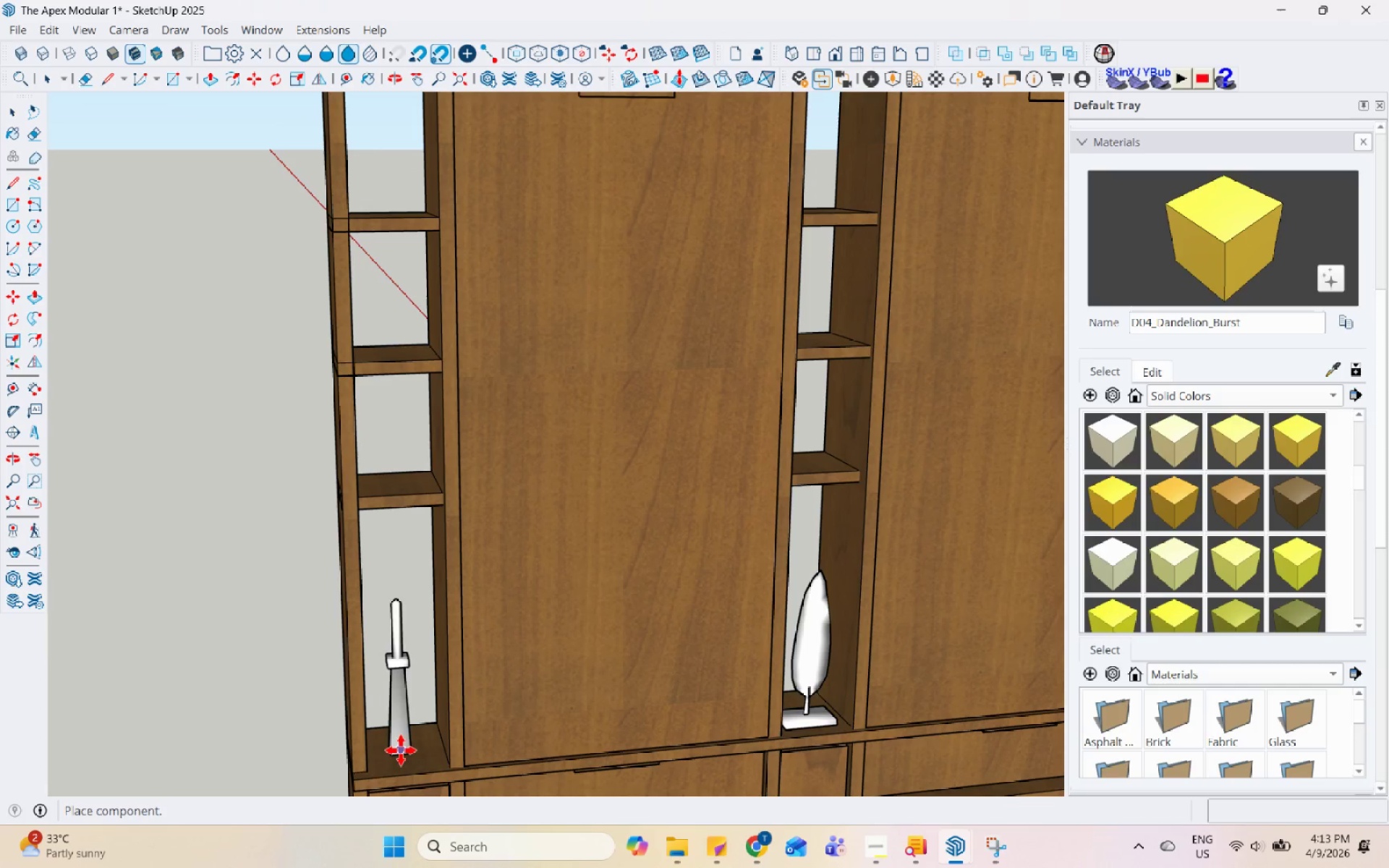 
key(Escape)
 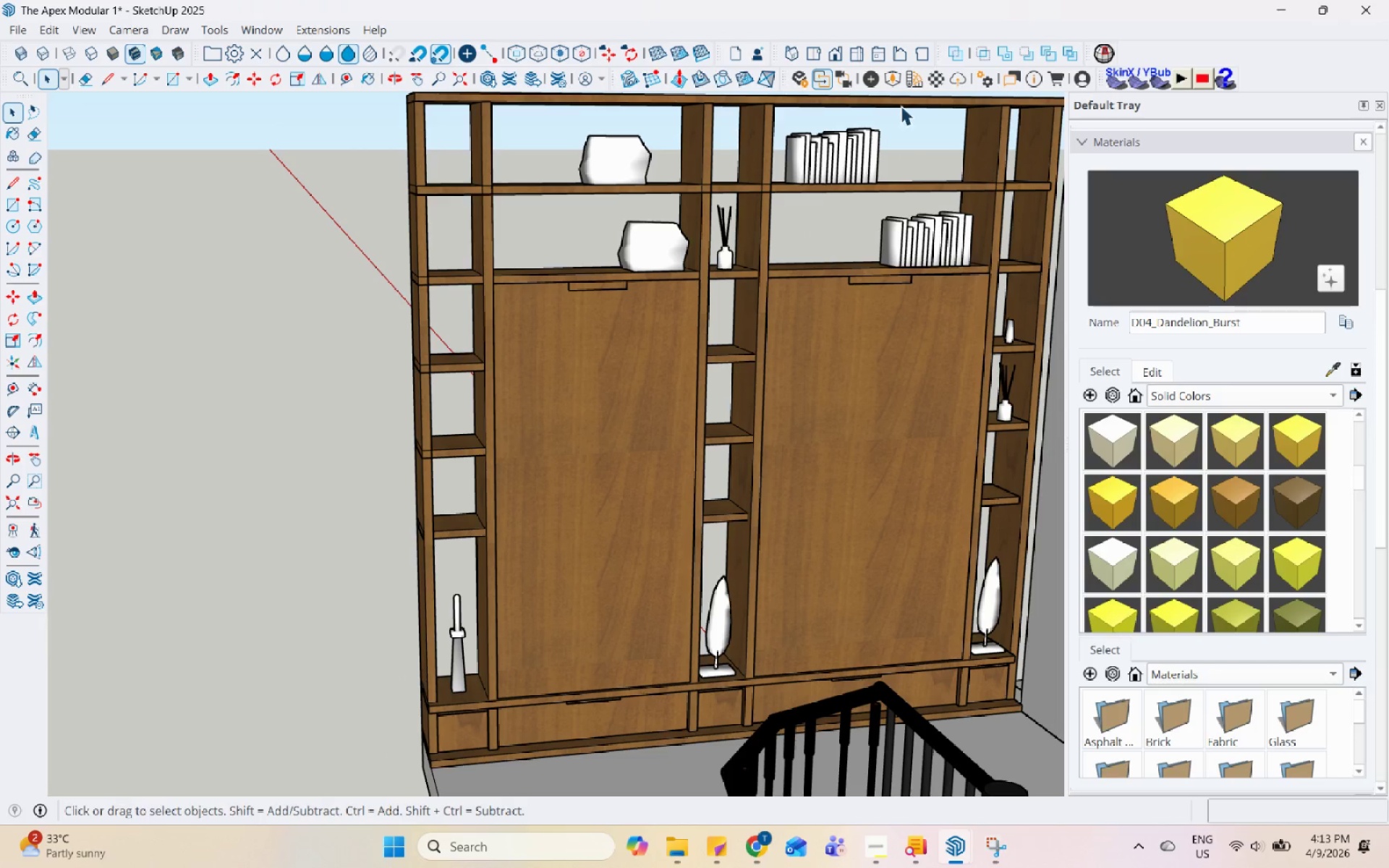 
scroll: coordinate [553, 586], scroll_direction: down, amount: 4.0
 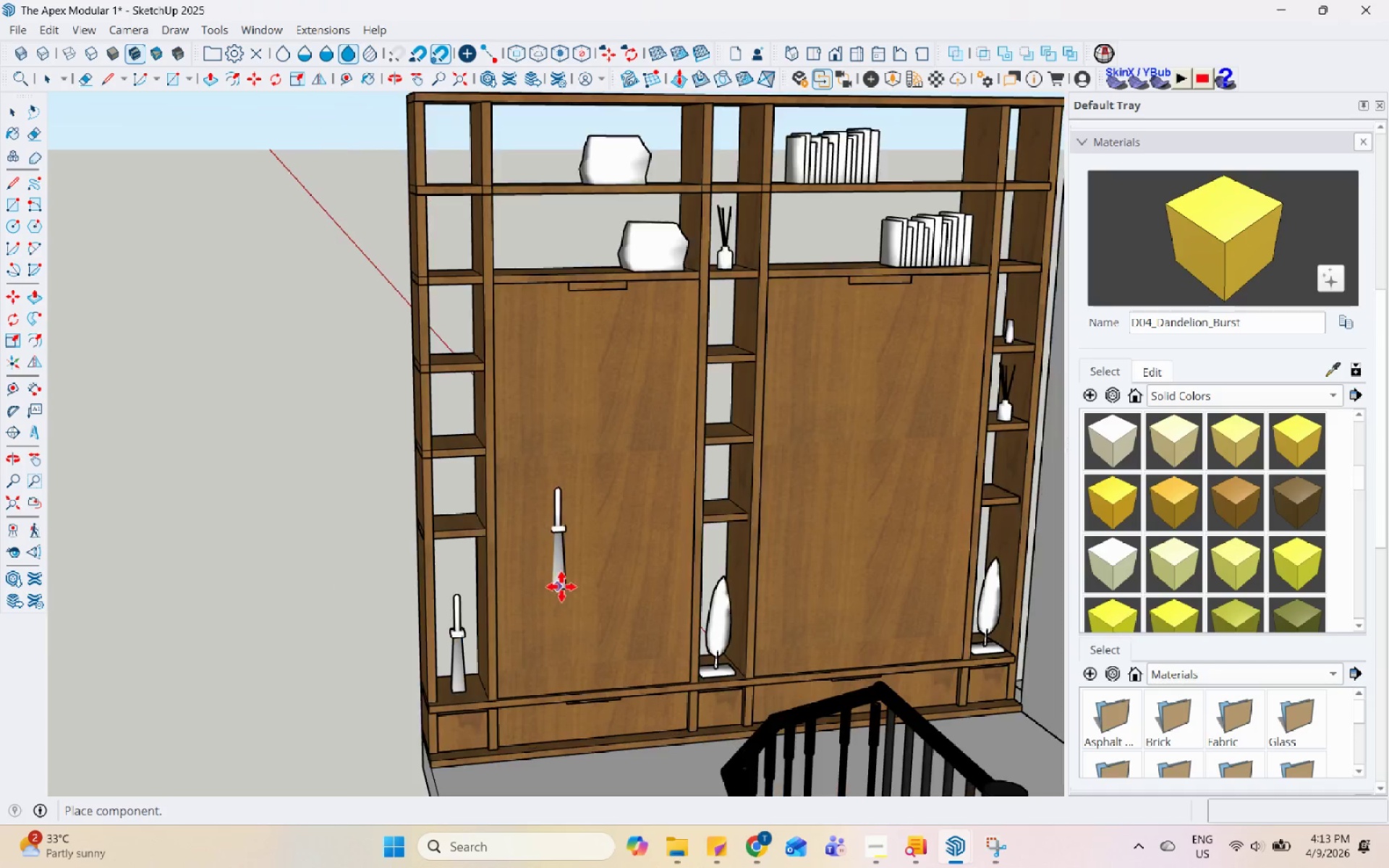 
left_click([895, 78])
 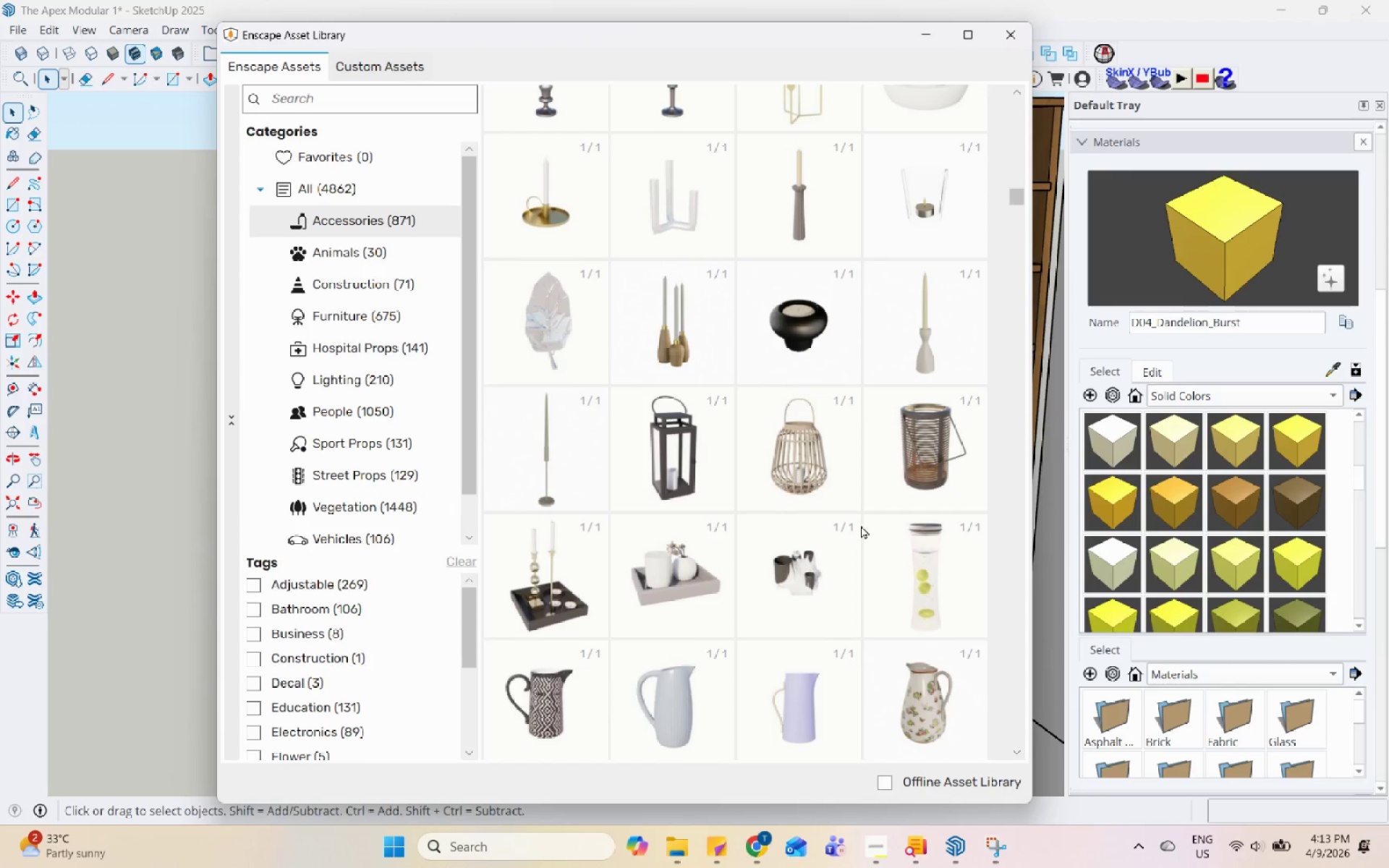 
scroll: coordinate [809, 562], scroll_direction: down, amount: 4.0
 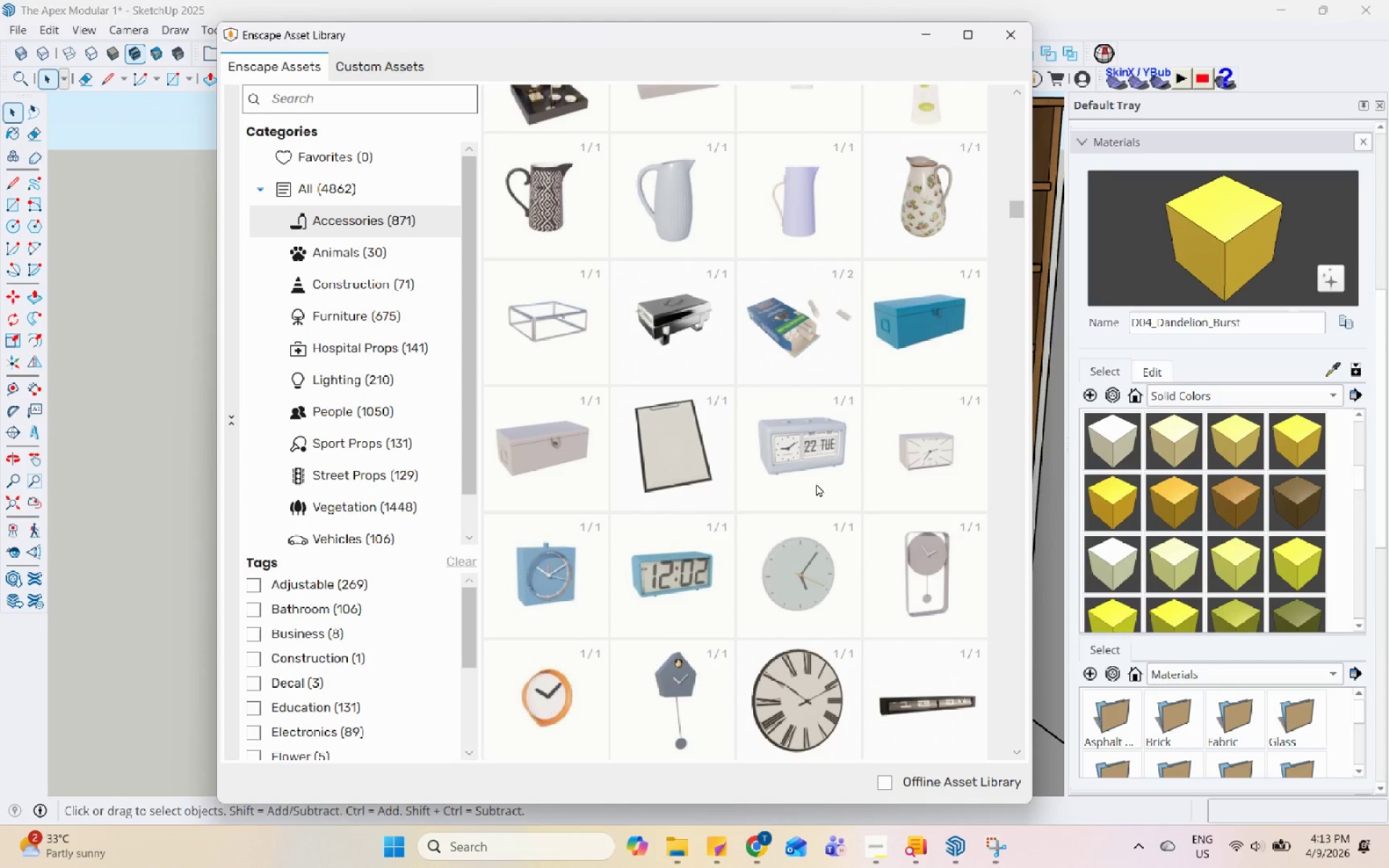 
double_click([816, 483])
 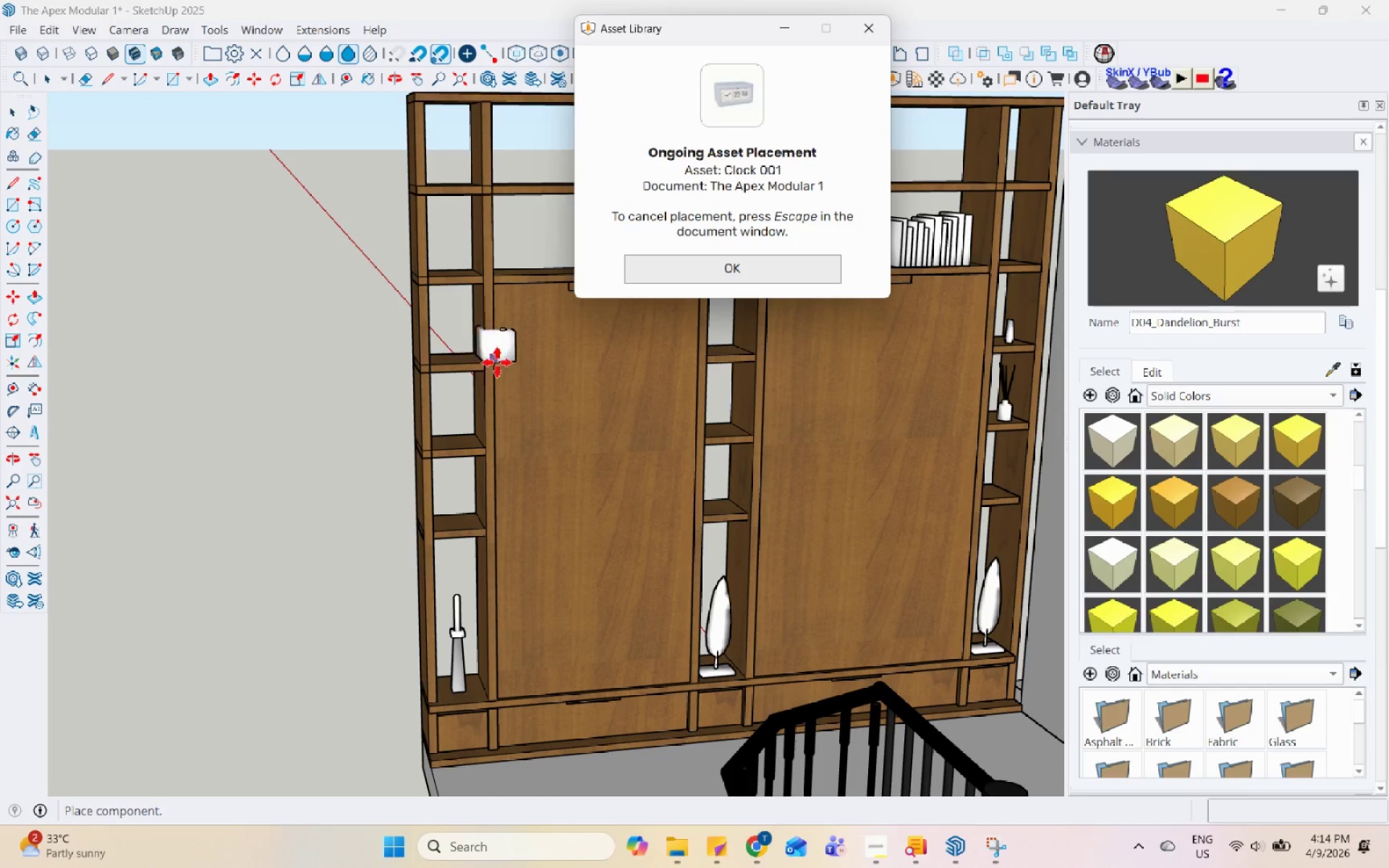 
scroll: coordinate [451, 522], scroll_direction: down, amount: 3.0
 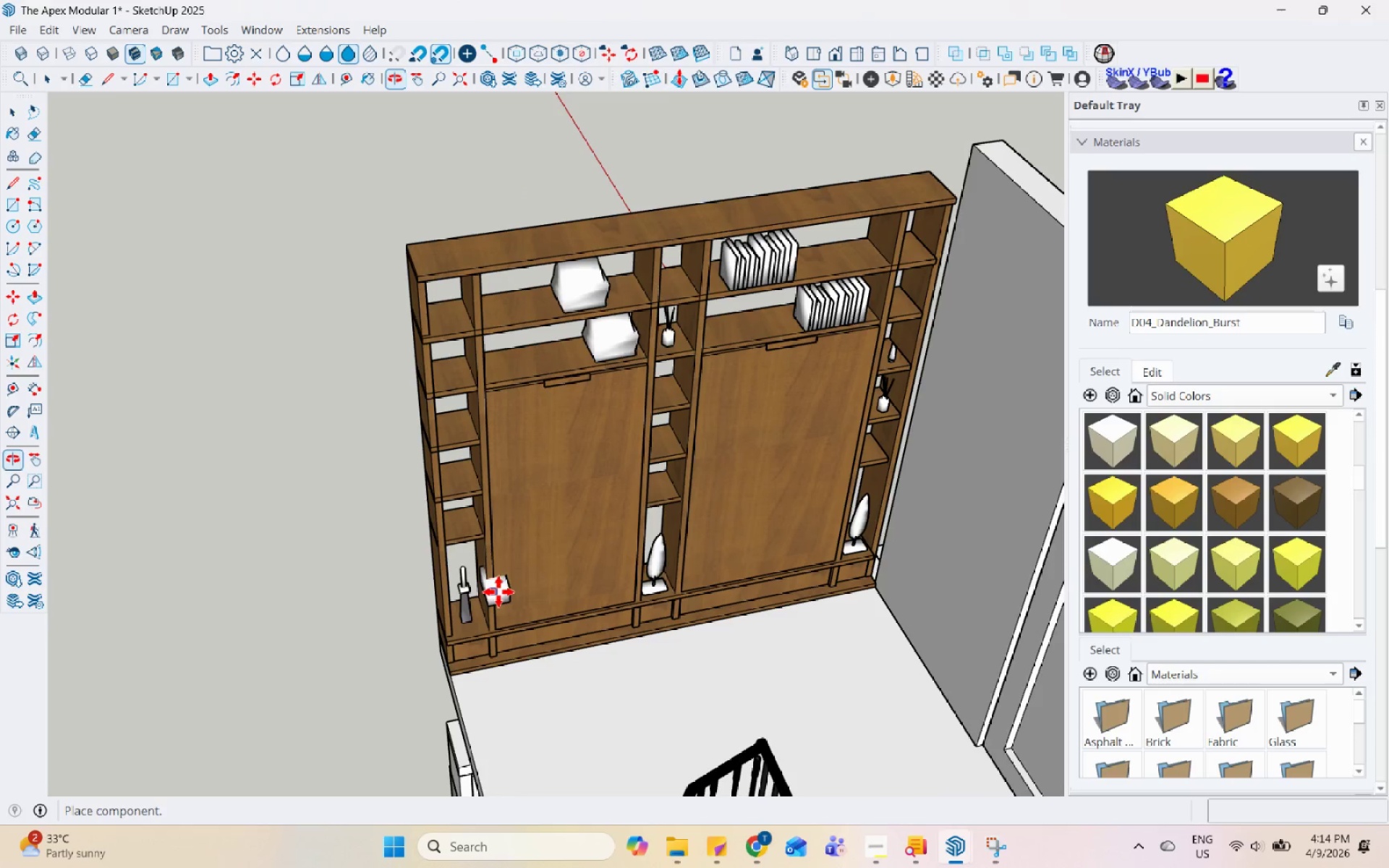 
left_click([473, 423])
 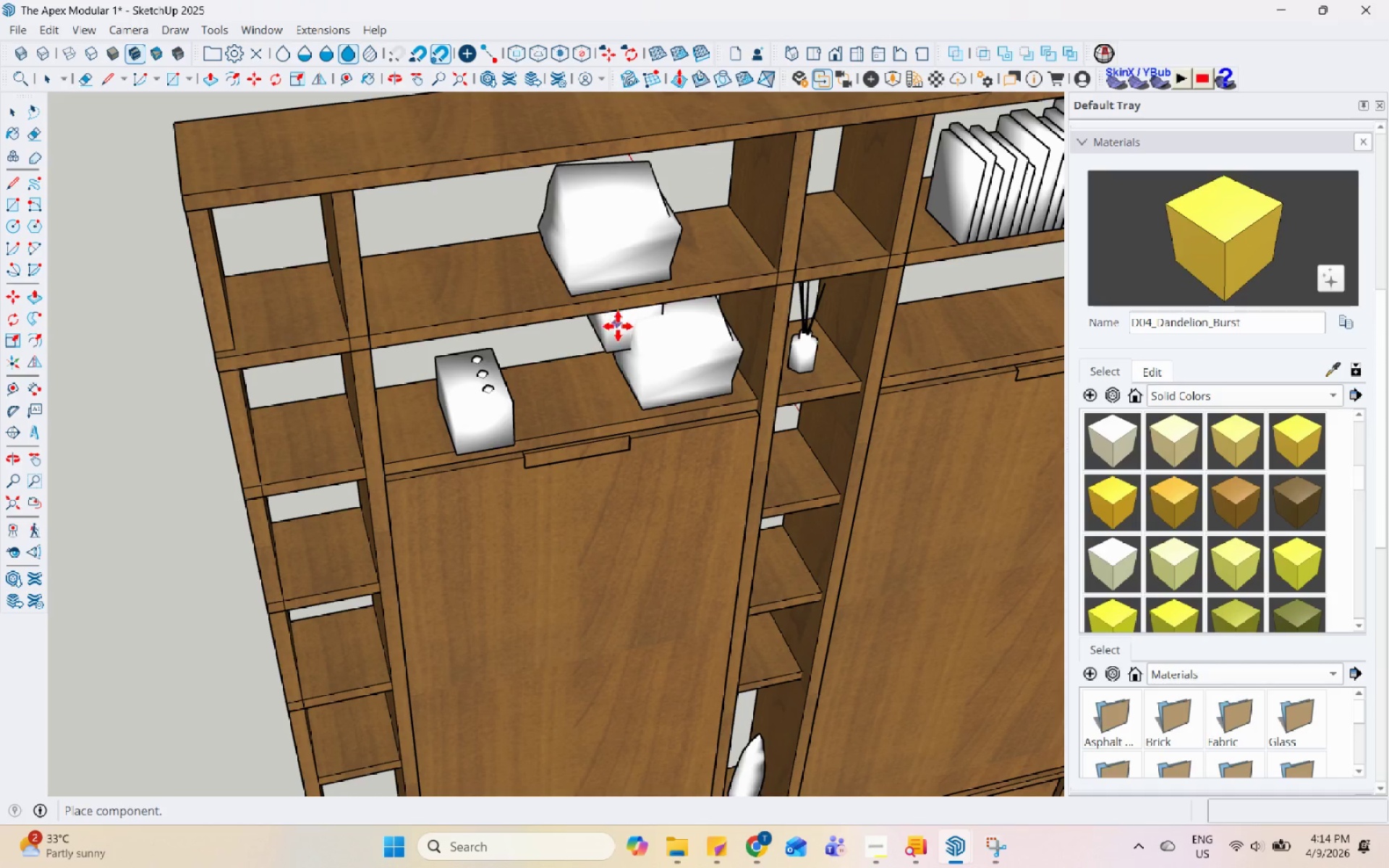 
scroll: coordinate [504, 382], scroll_direction: up, amount: 7.0
 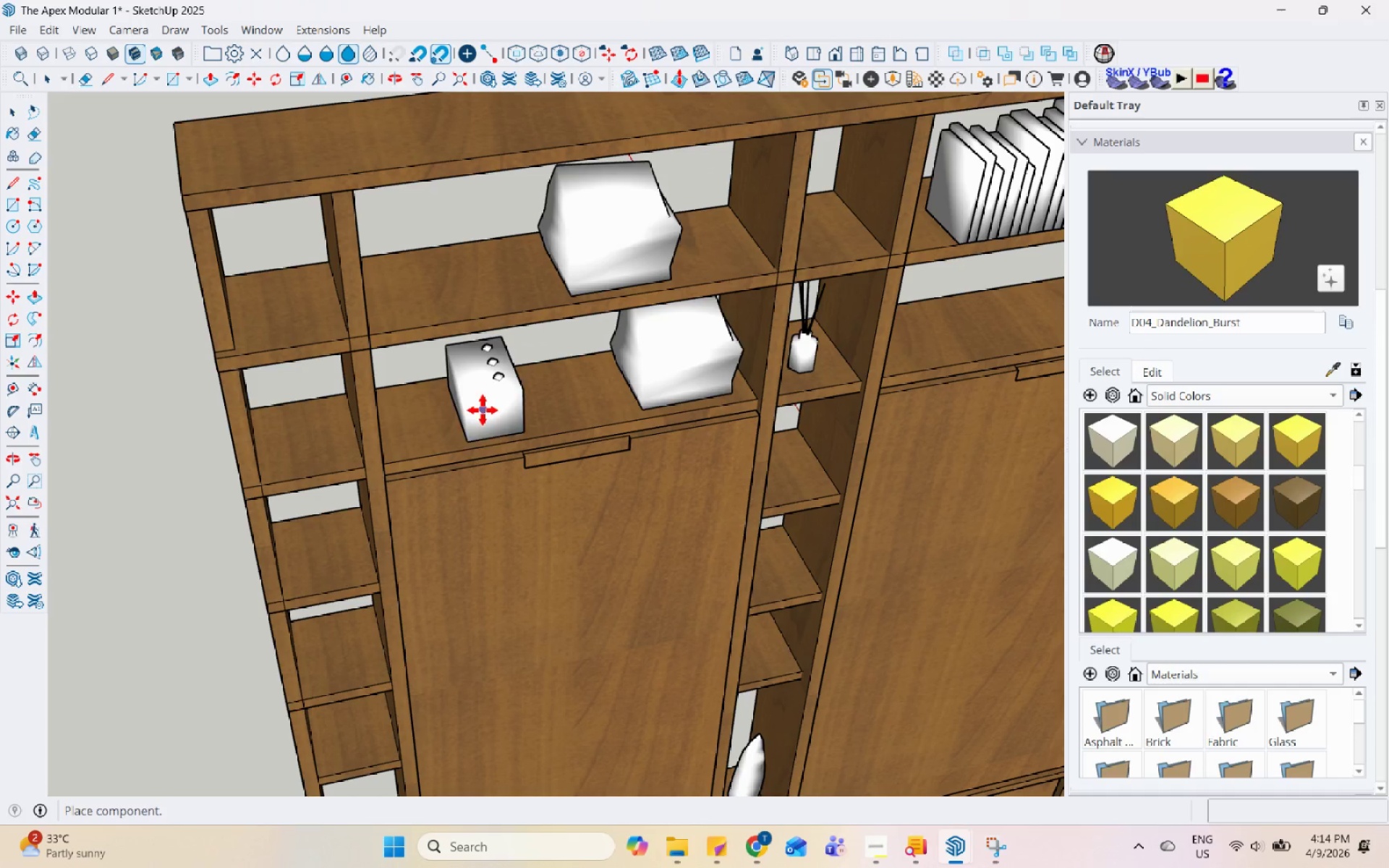 
key(Escape)
 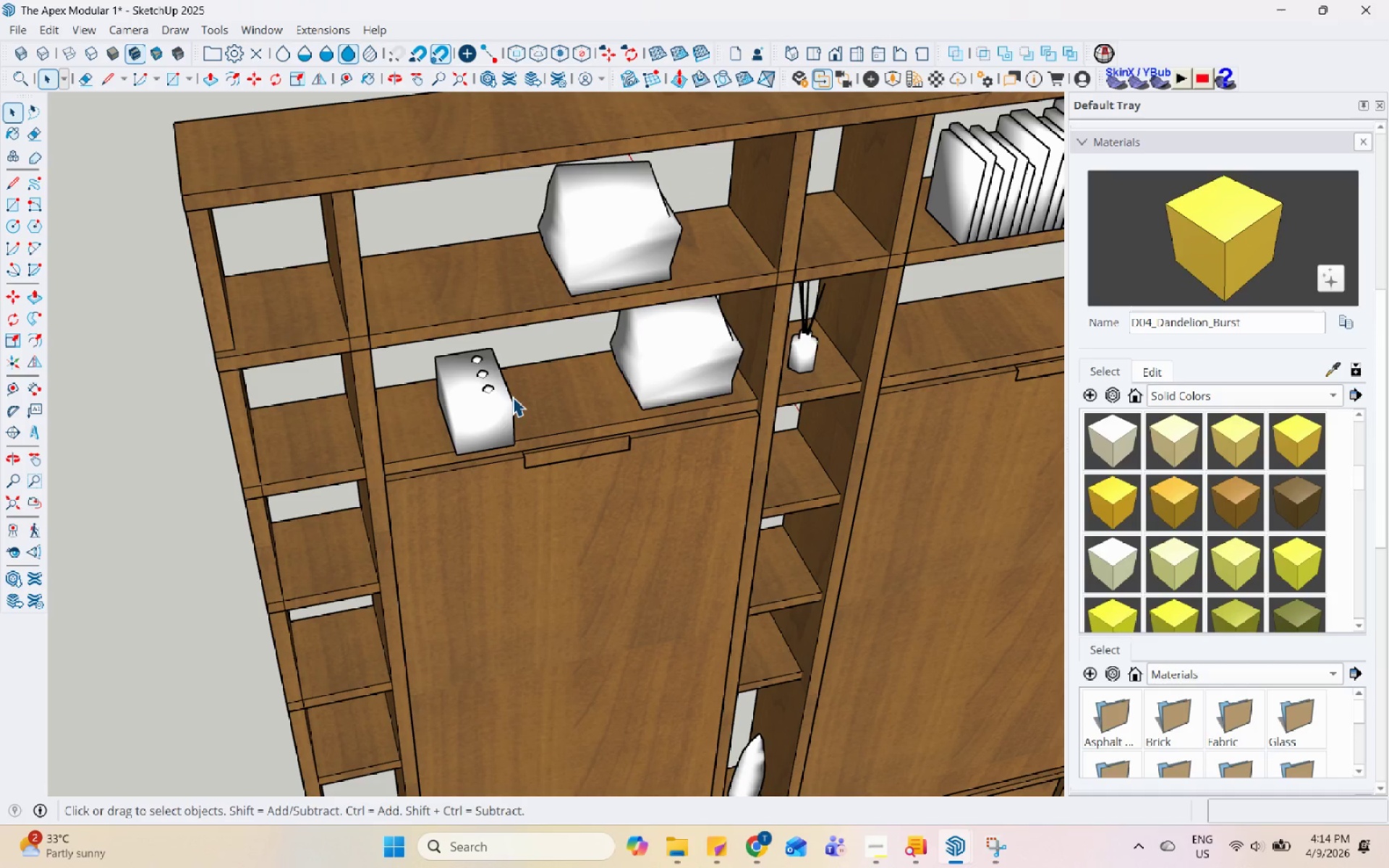 
left_click([493, 401])
 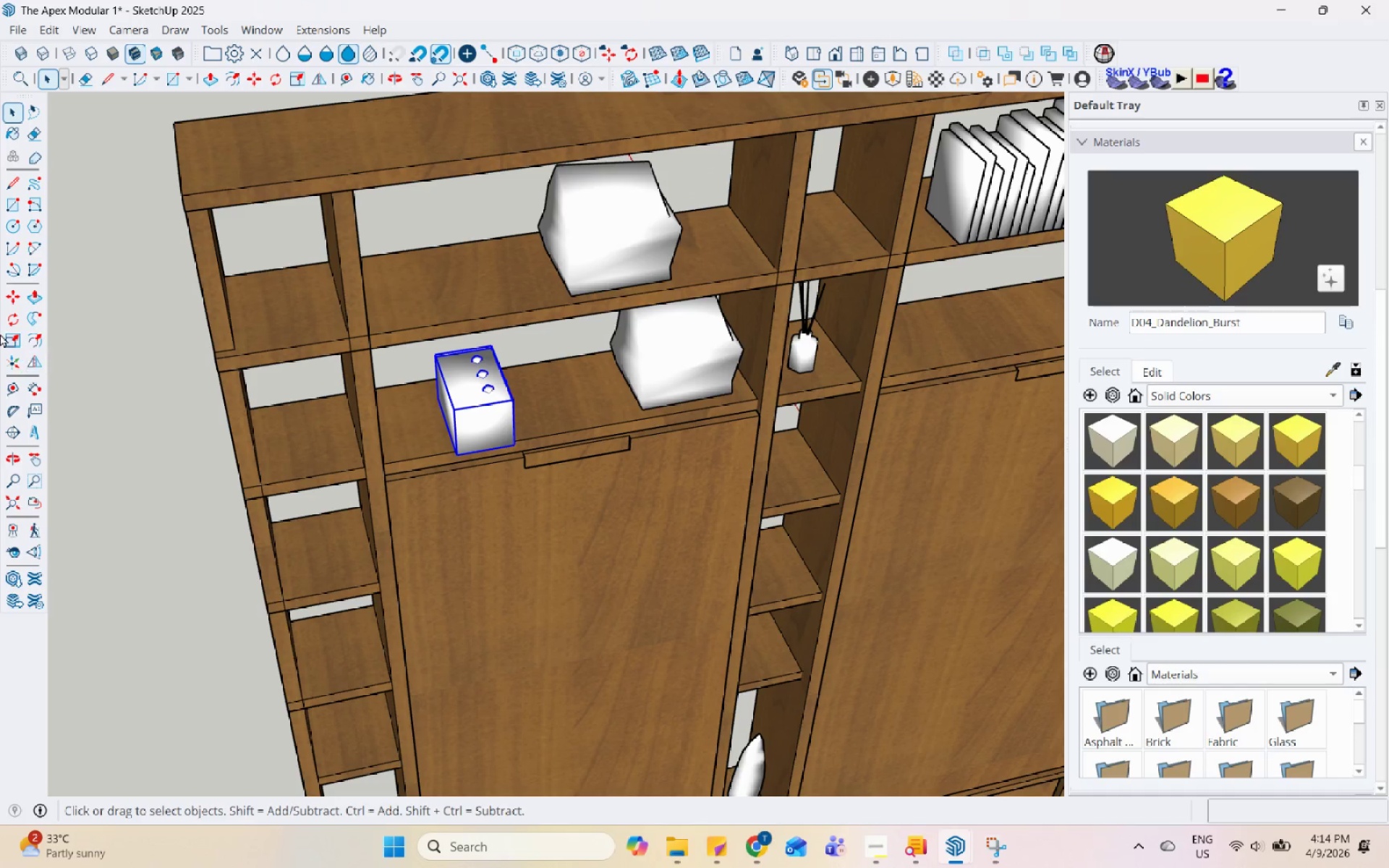 
left_click([8, 321])
 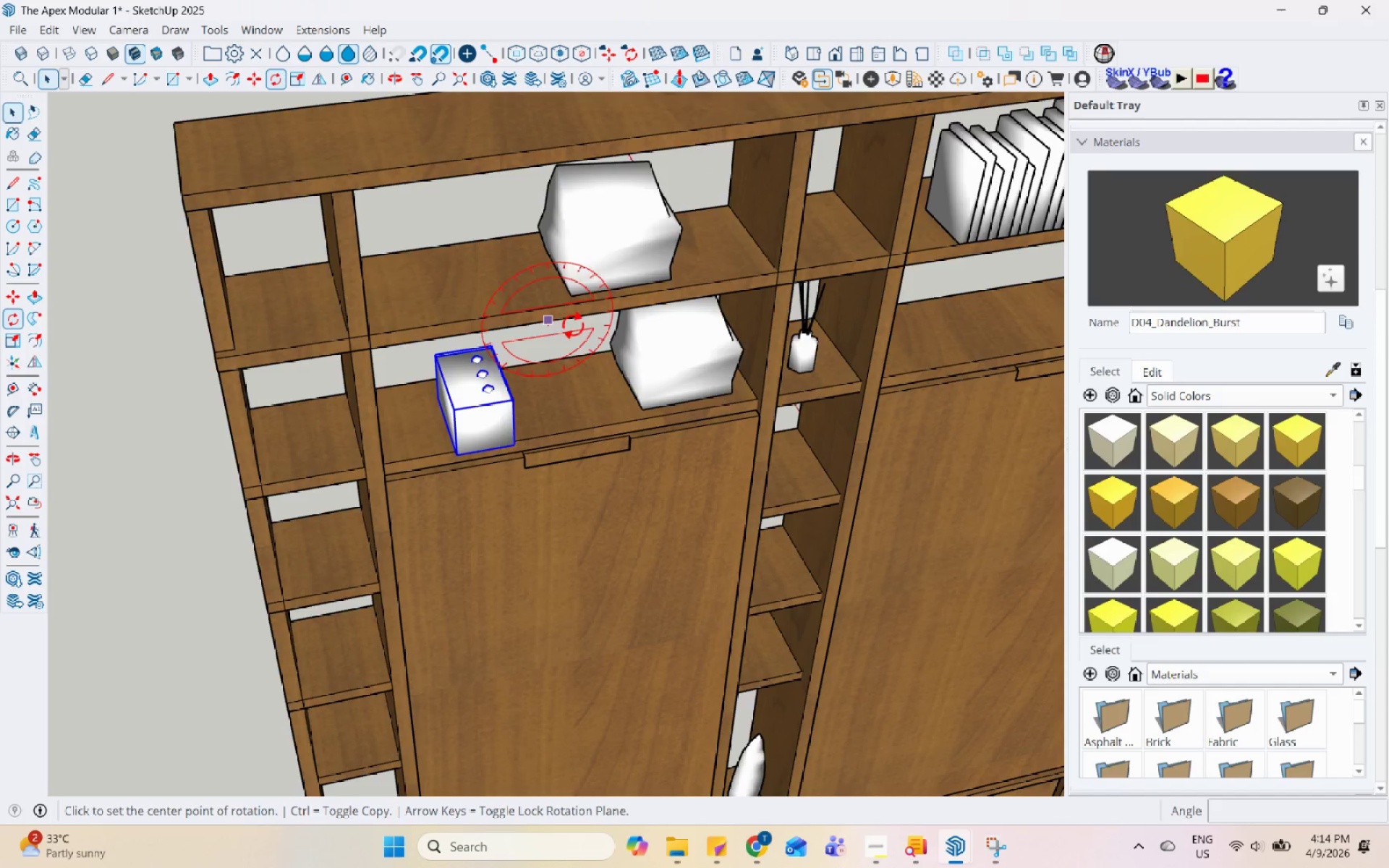 
left_click([509, 465])
 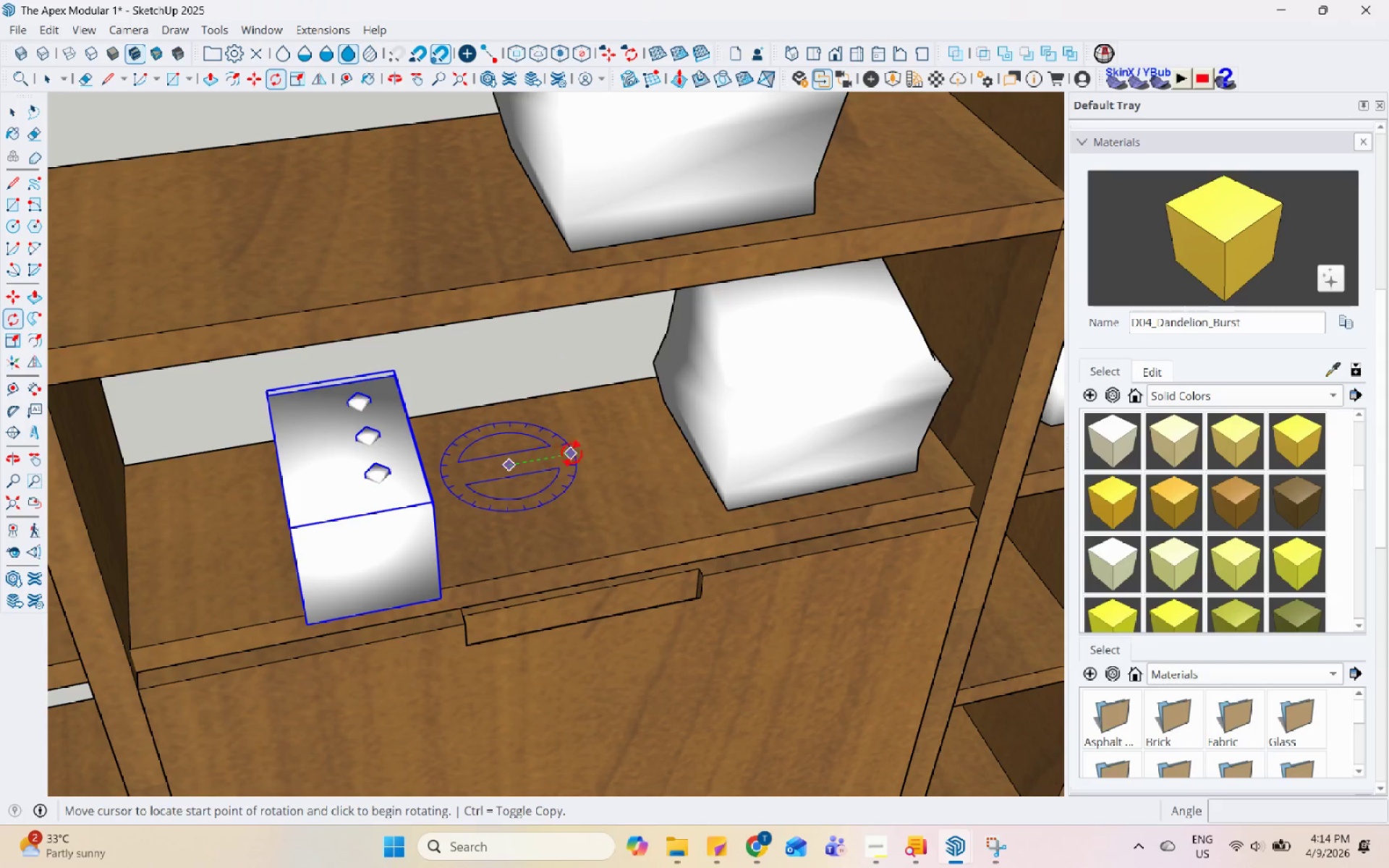 
scroll: coordinate [572, 325], scroll_direction: up, amount: 4.0
 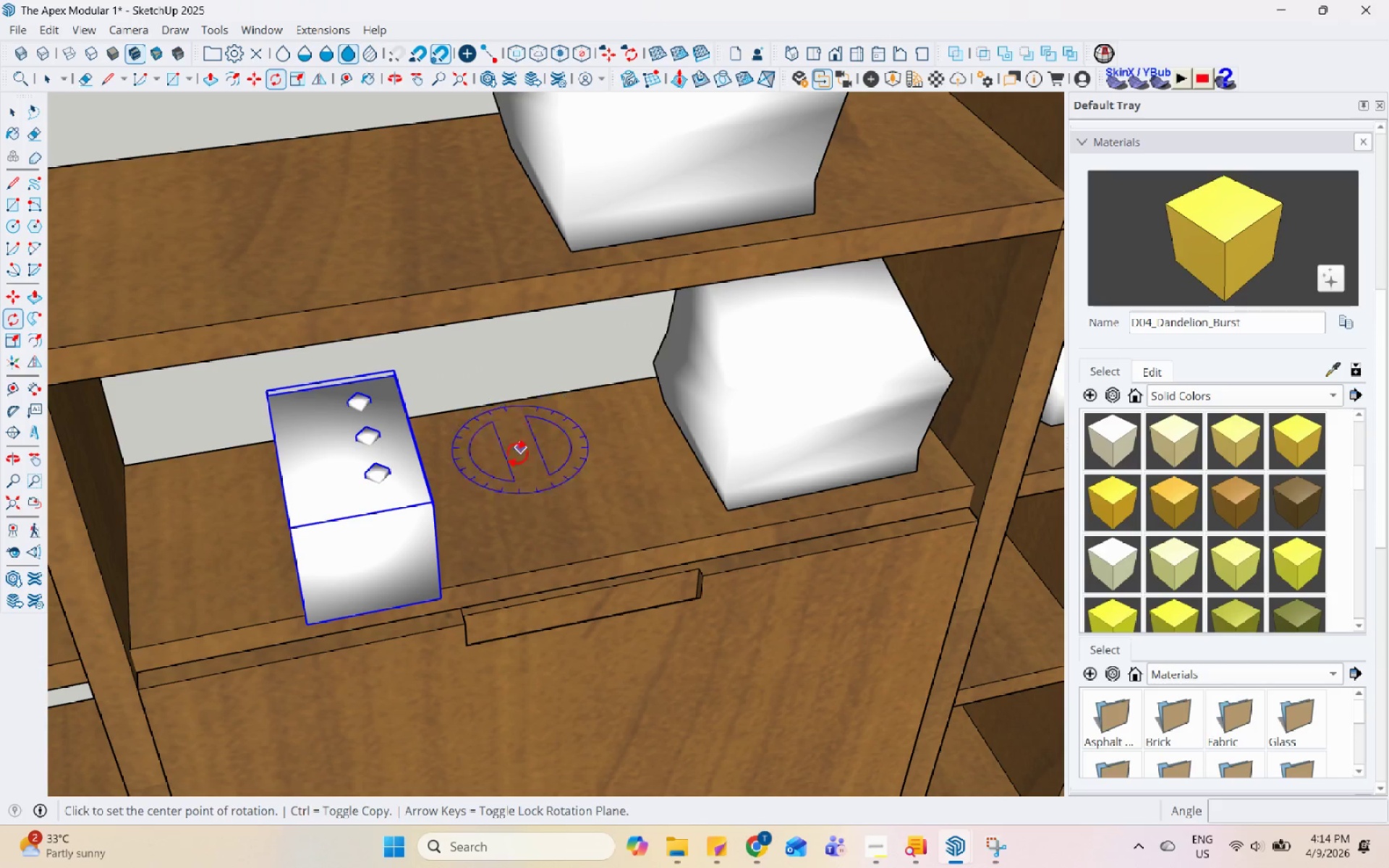 
left_click([579, 451])
 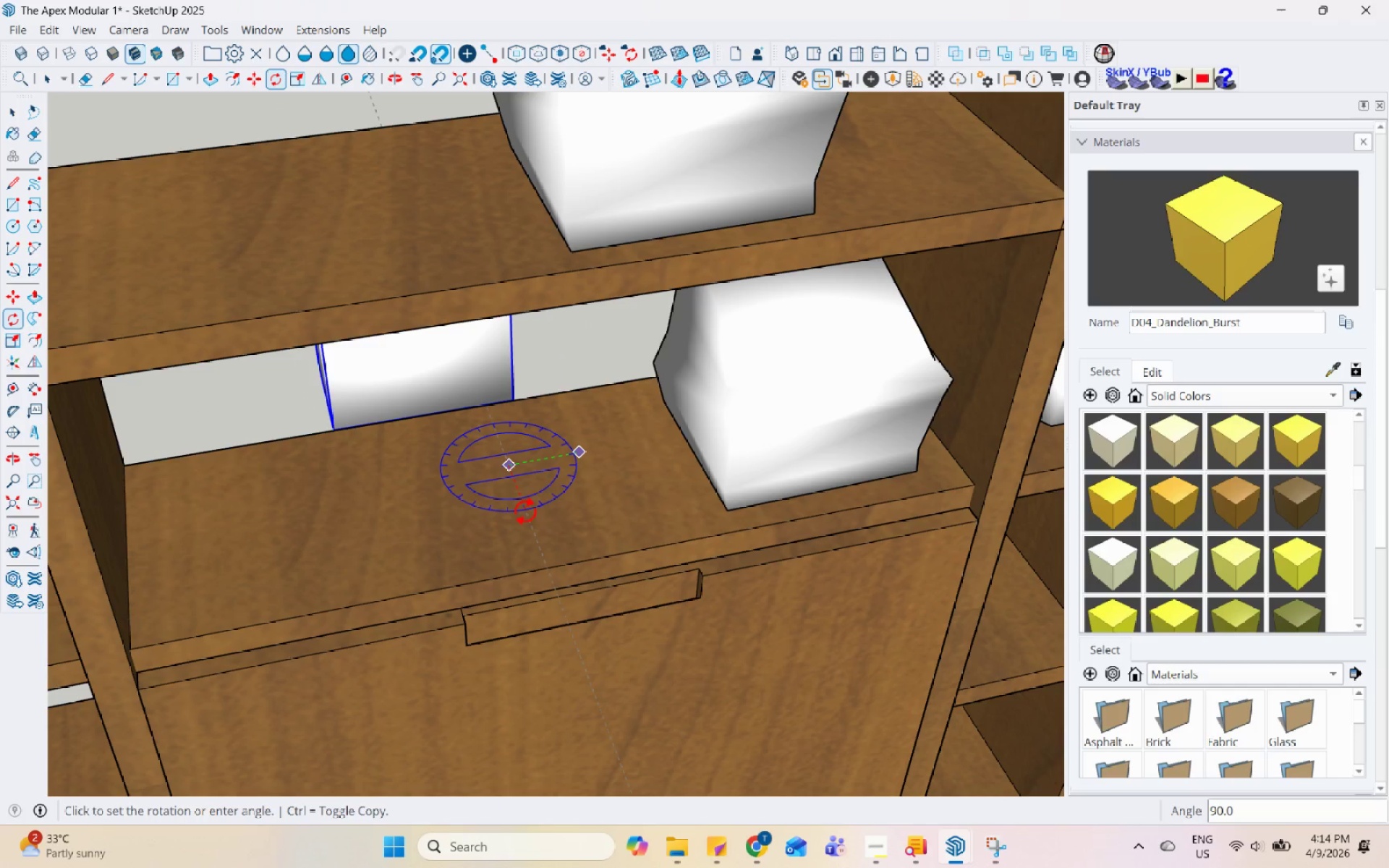 
left_click([525, 511])
 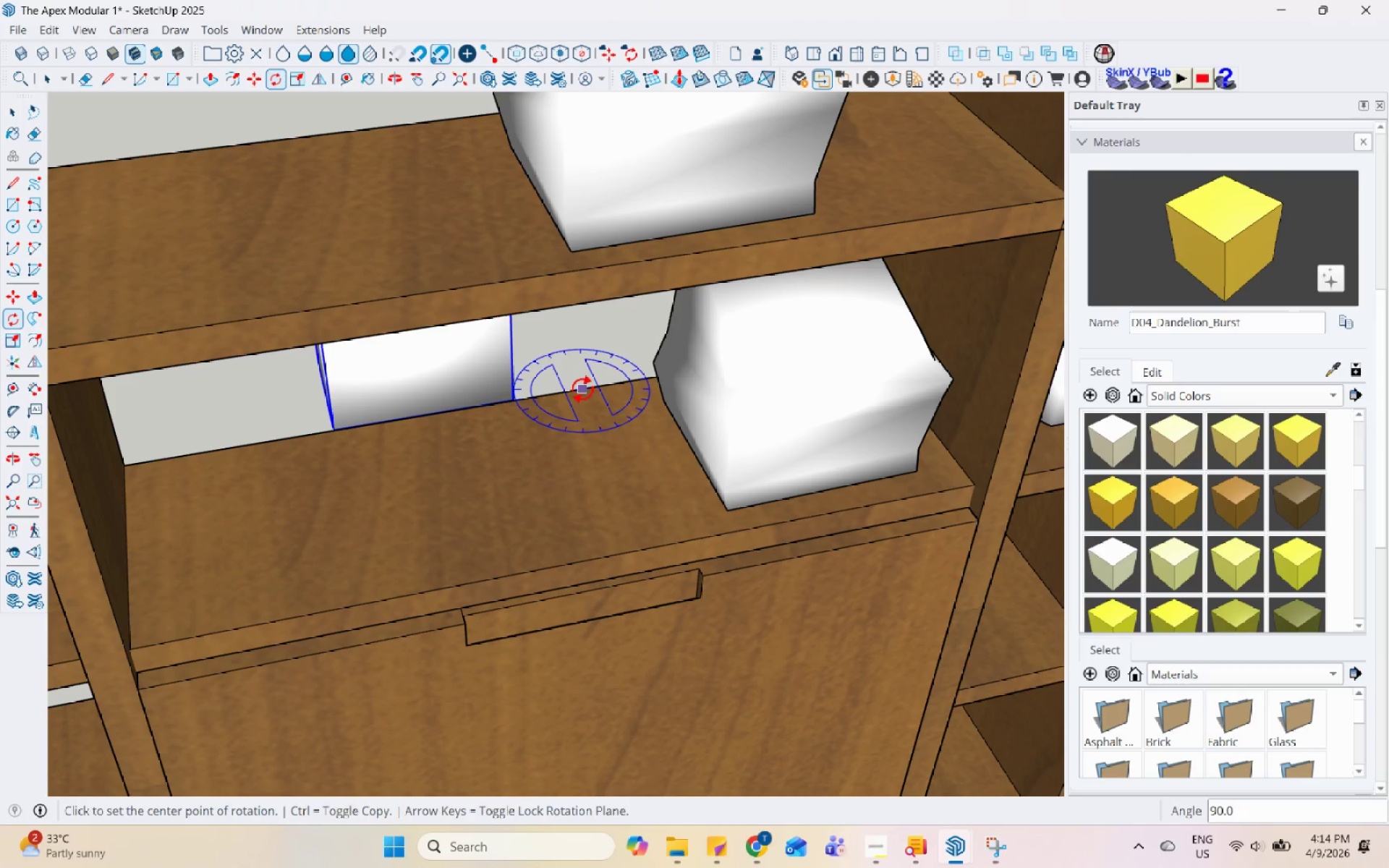 
key(M)
 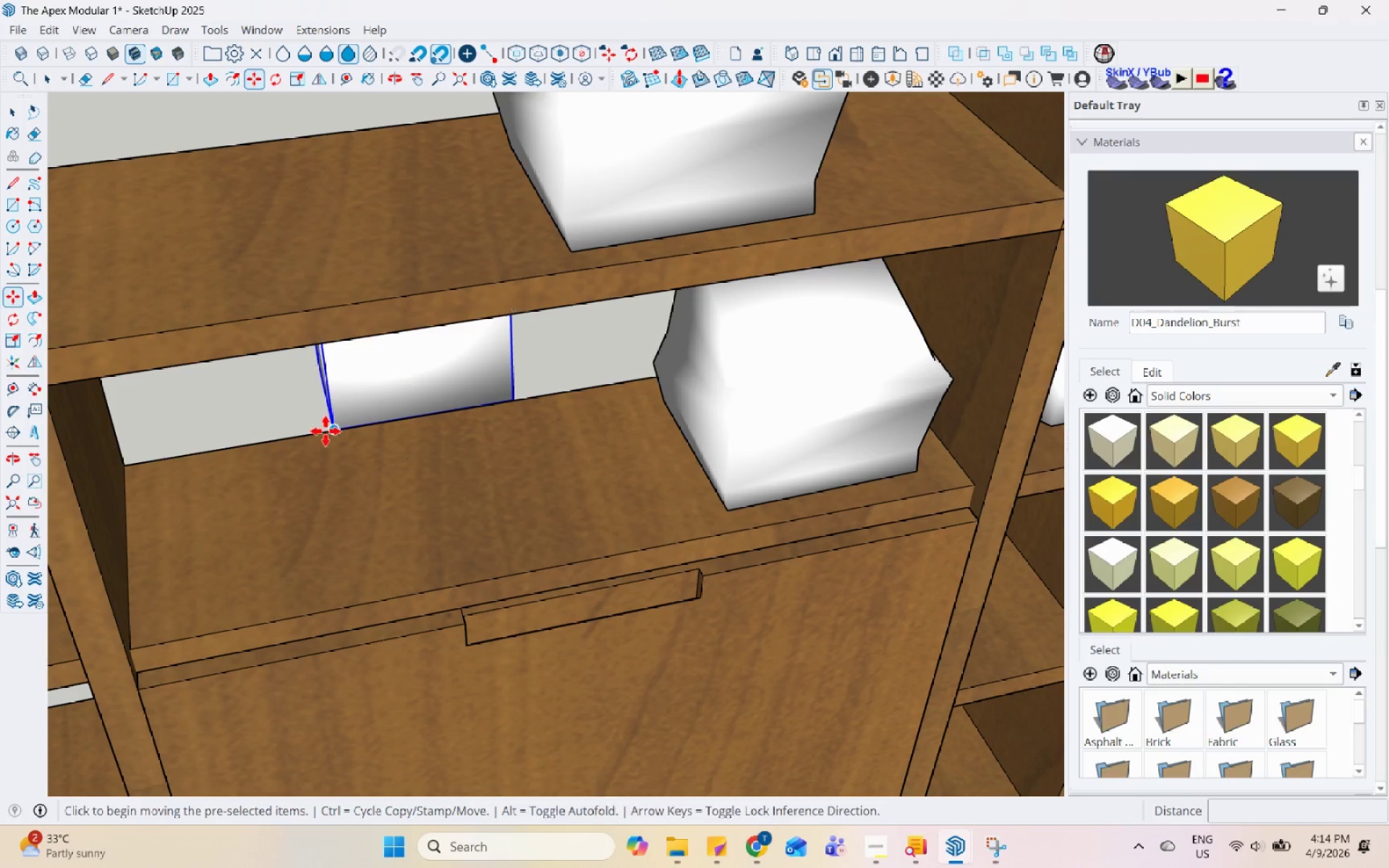 
left_click([337, 427])
 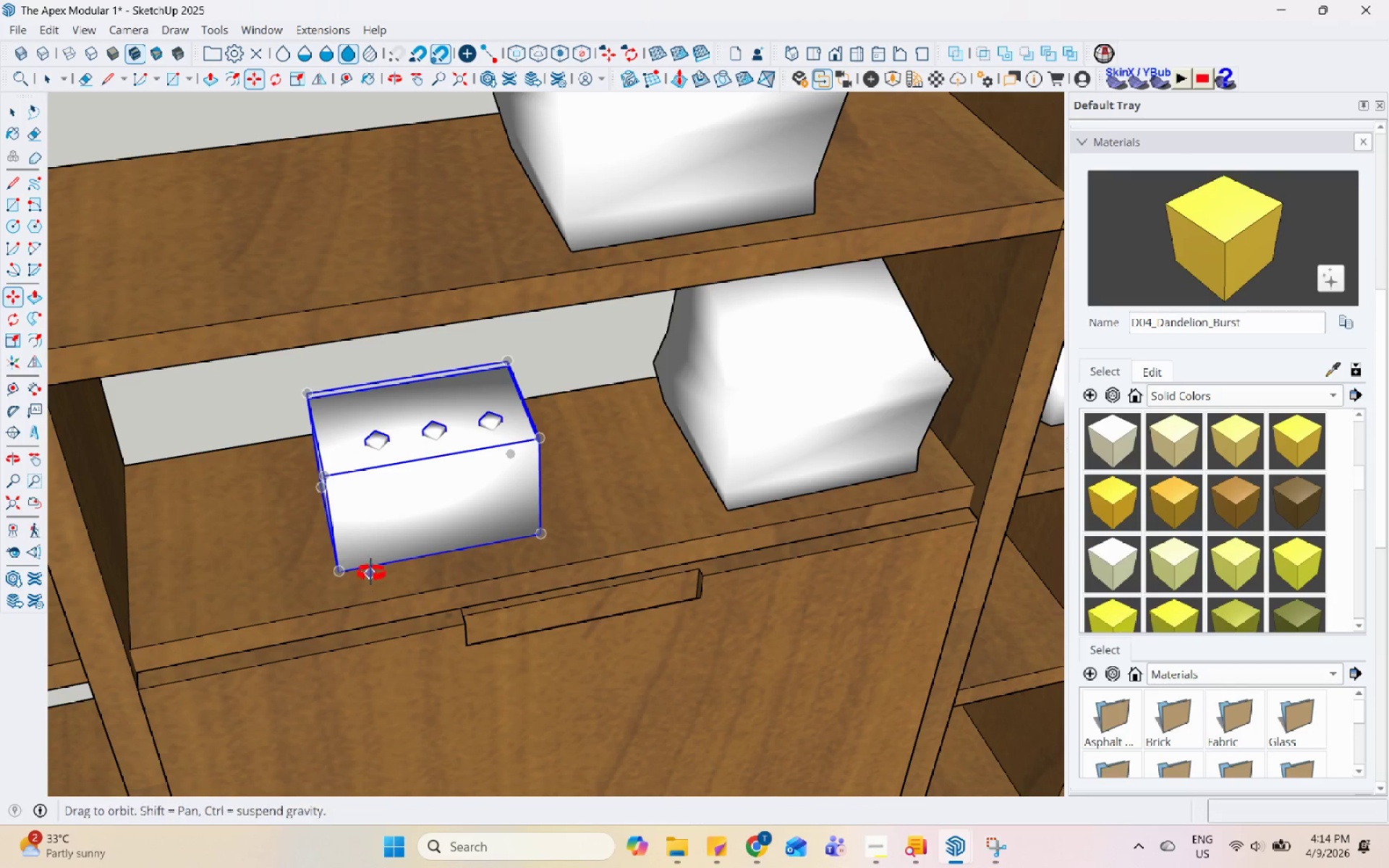 
middle_click([633, 375])
 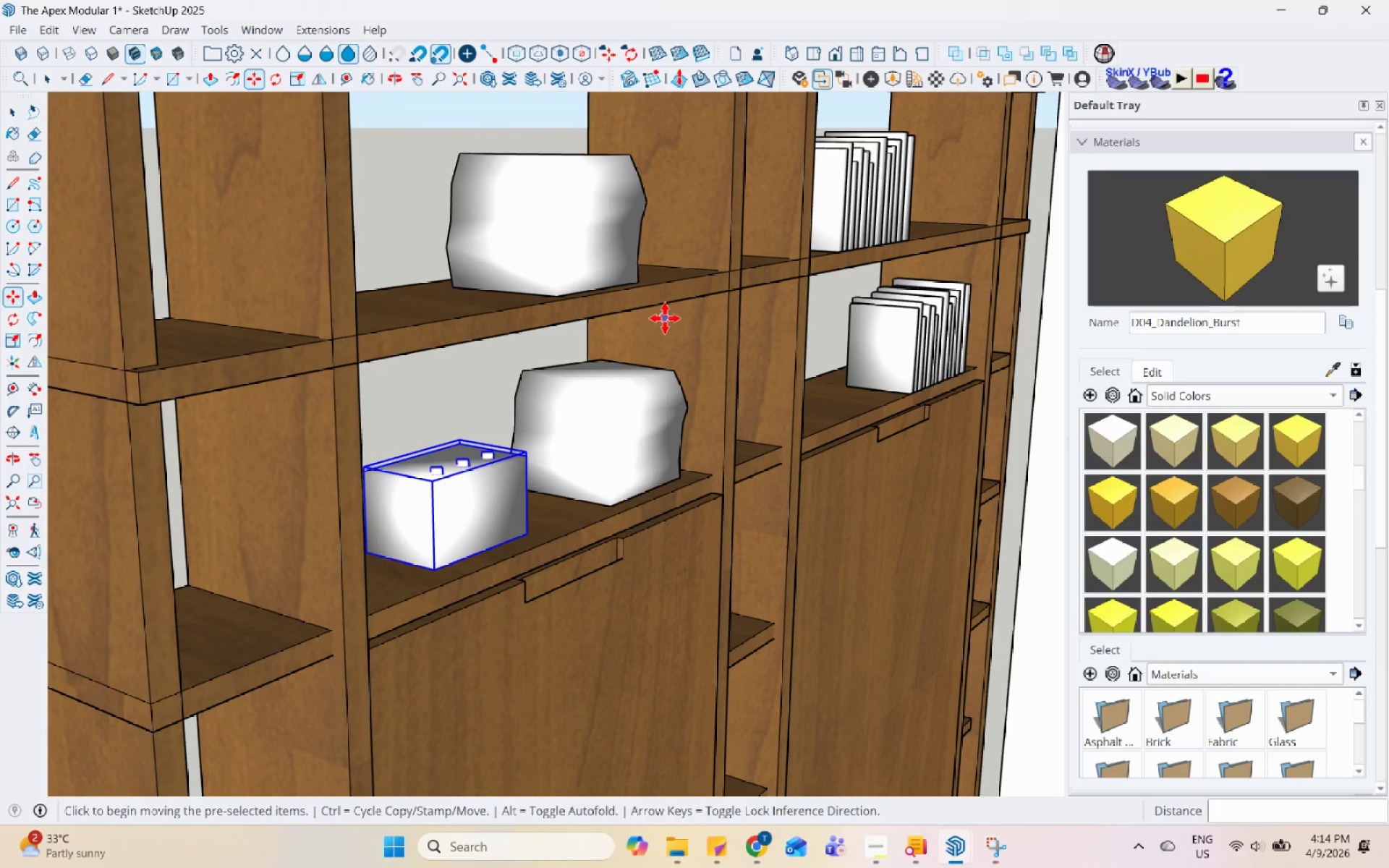 
scroll: coordinate [650, 344], scroll_direction: down, amount: 3.0
 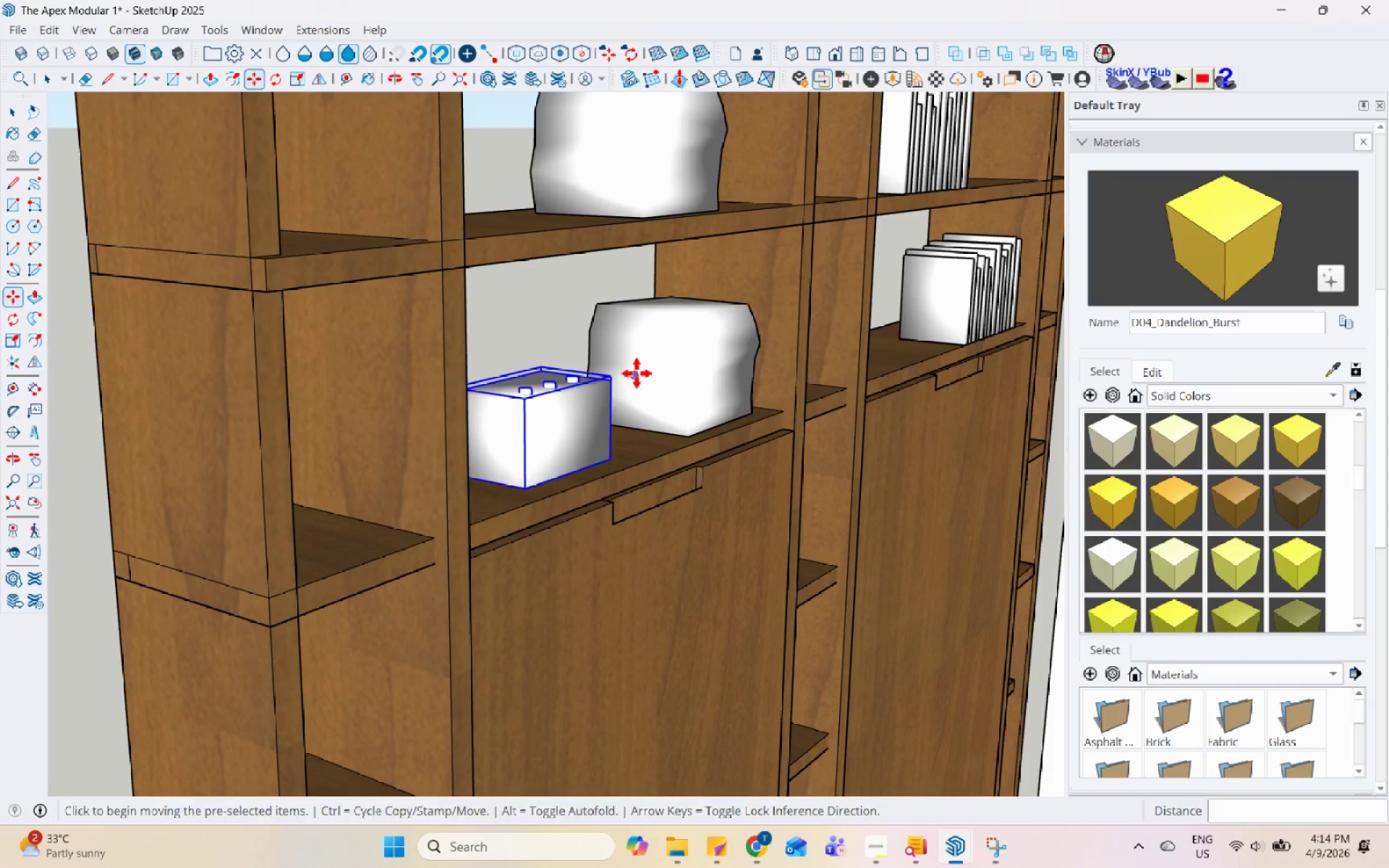 
key(Space)
 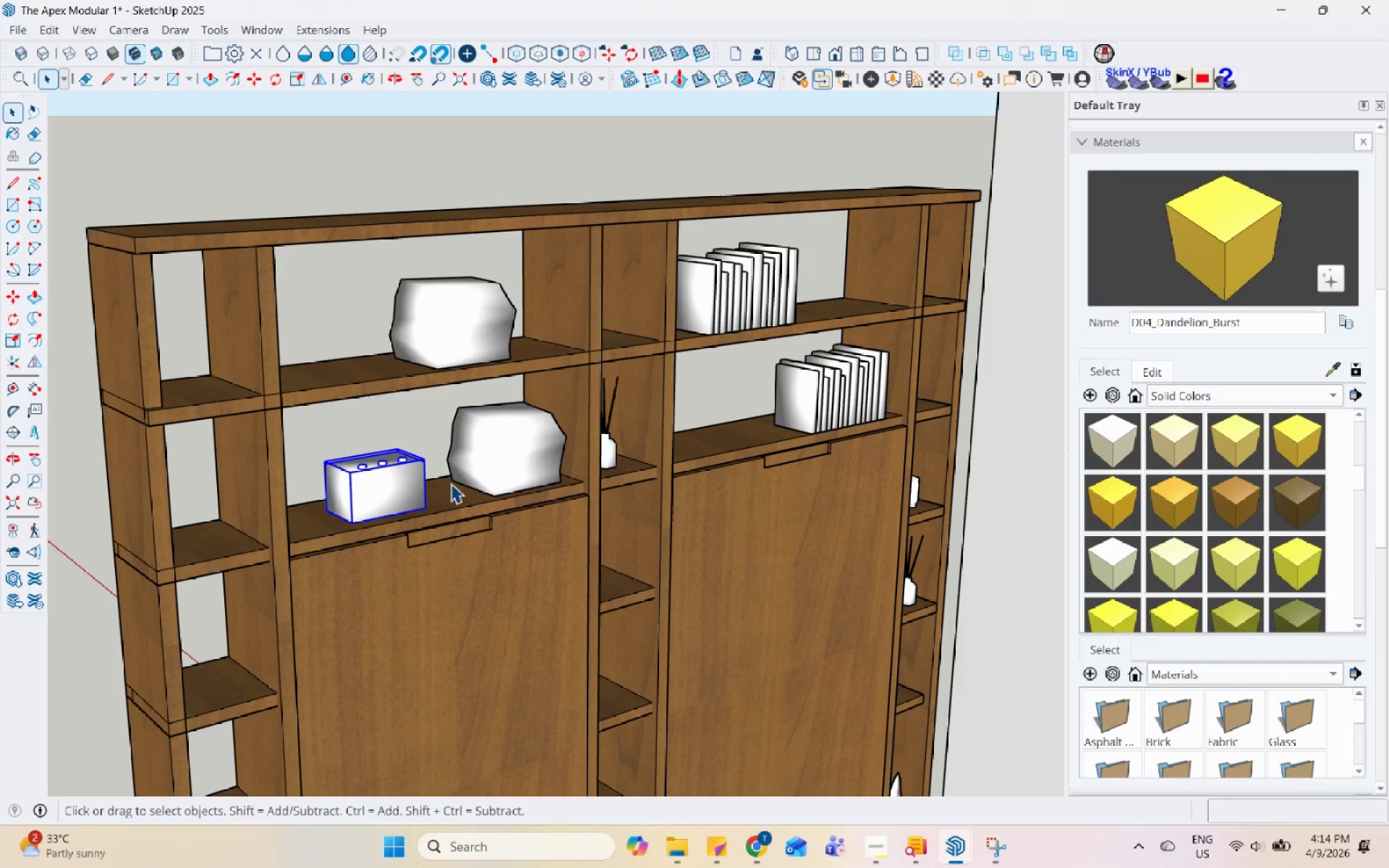 
scroll: coordinate [507, 352], scroll_direction: down, amount: 19.0
 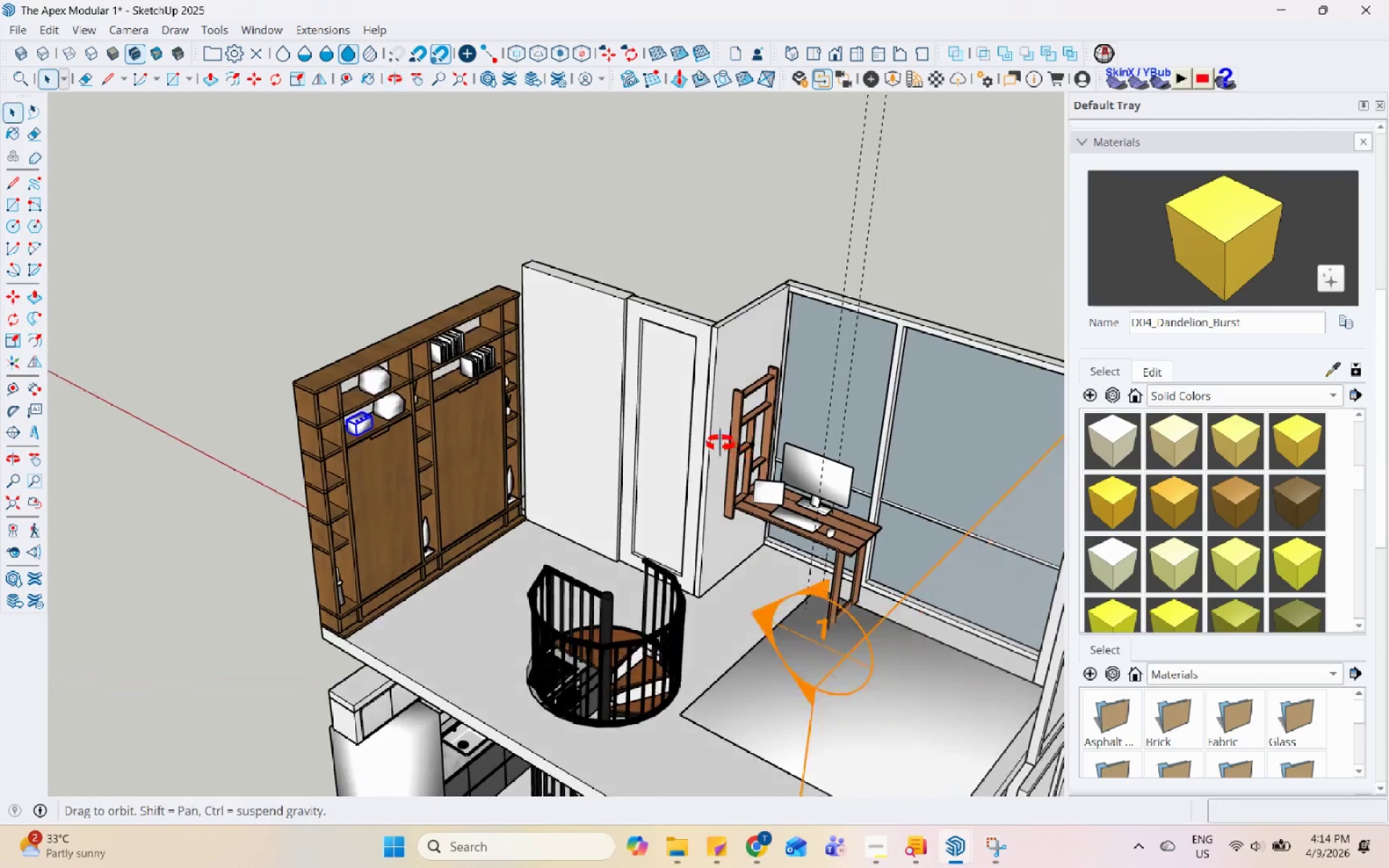 
scroll: coordinate [763, 425], scroll_direction: up, amount: 3.0
 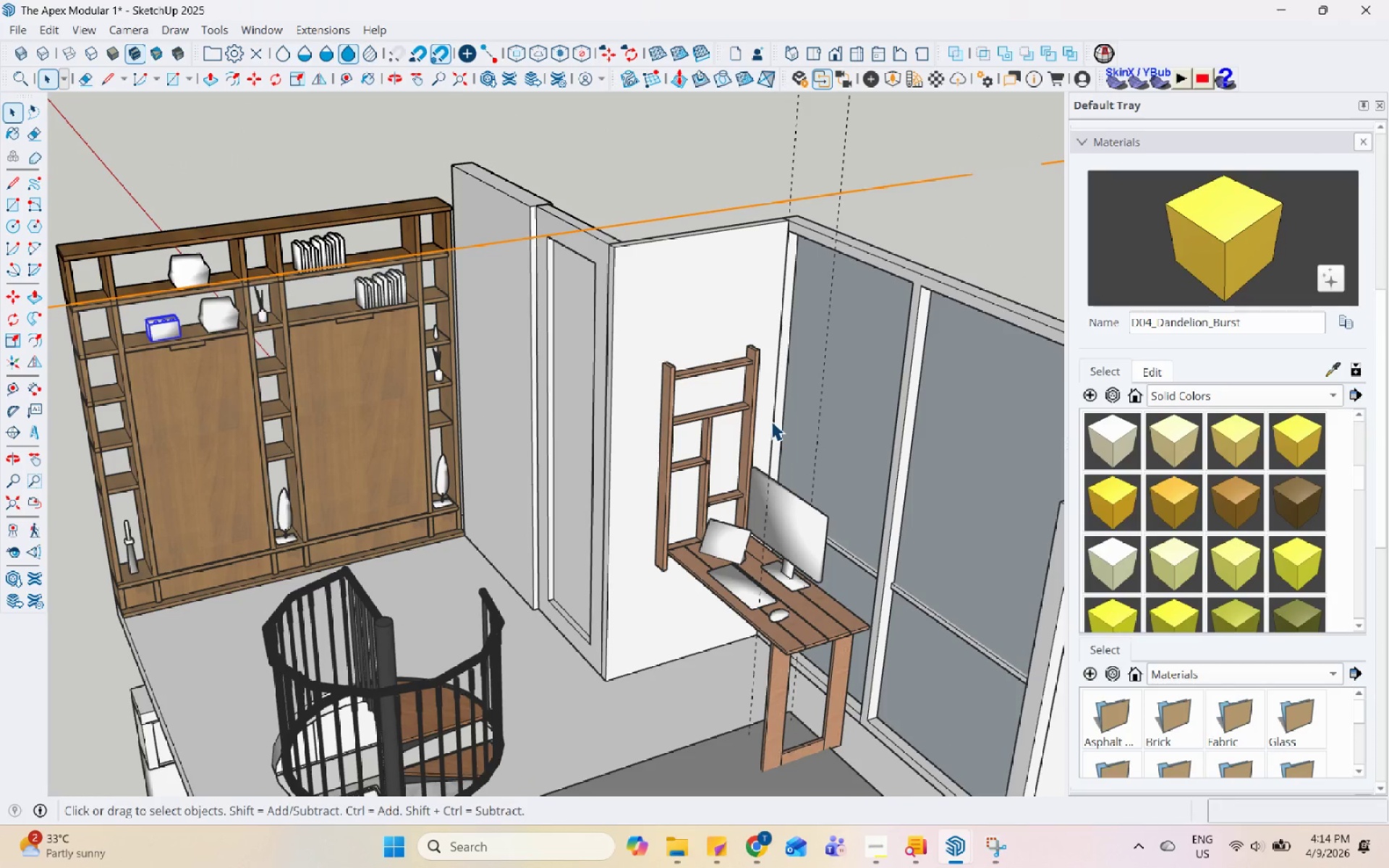 
scroll: coordinate [475, 446], scroll_direction: down, amount: 15.0
 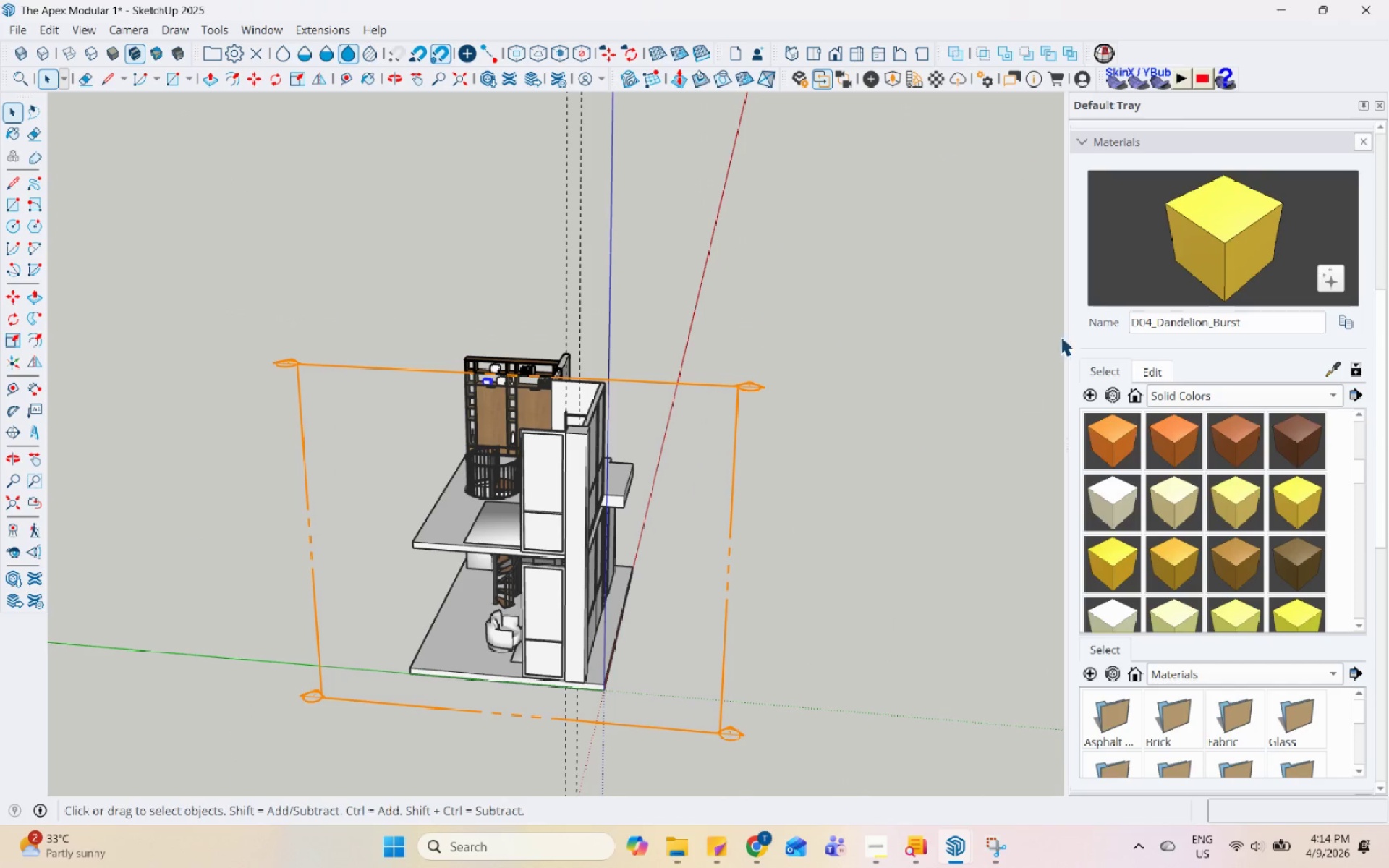 
scroll: coordinate [1194, 257], scroll_direction: up, amount: 13.0
 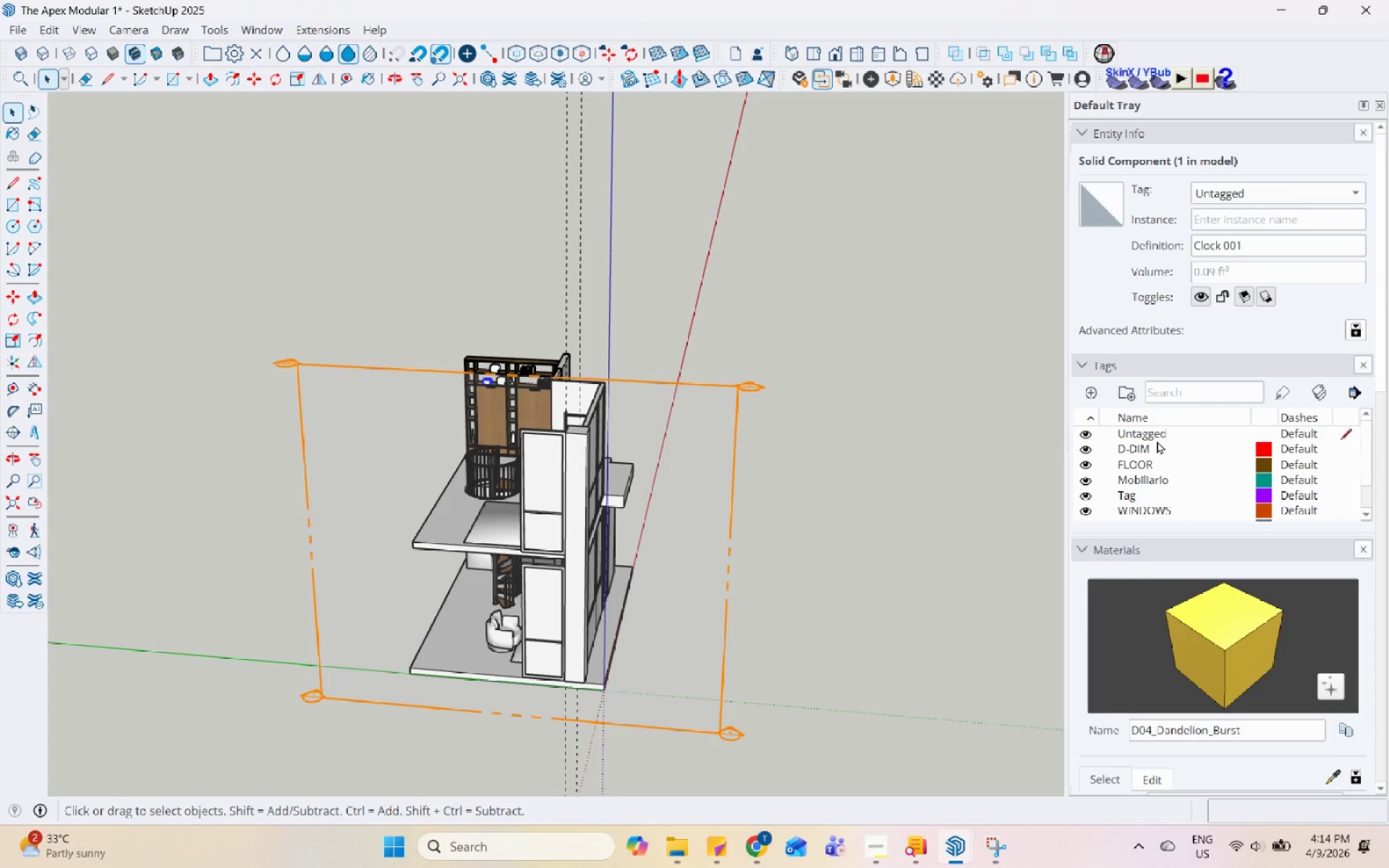 
scroll: coordinate [1151, 456], scroll_direction: none, amount: 0.0
 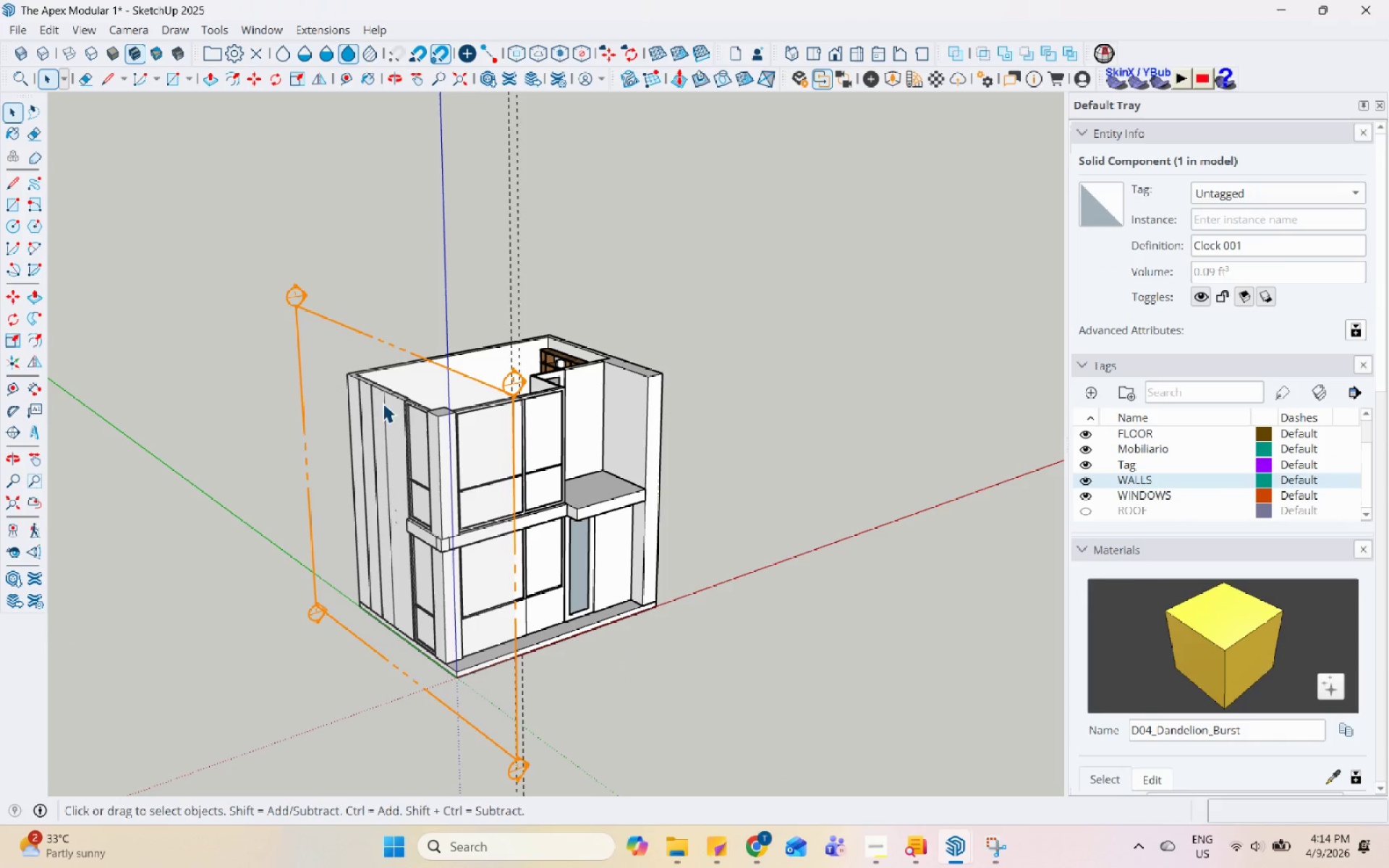 
double_click([501, 386])
 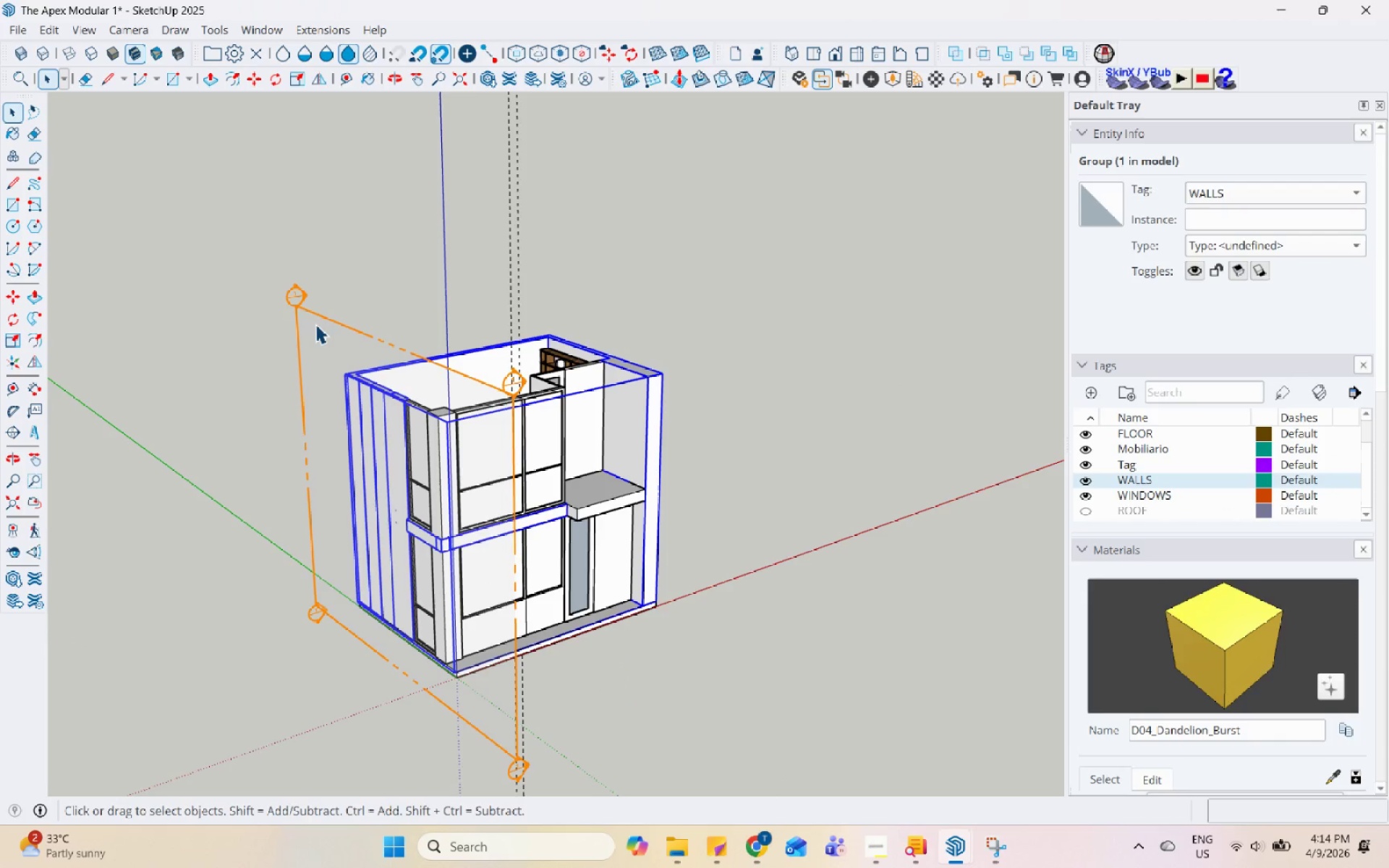 
left_click([318, 316])
 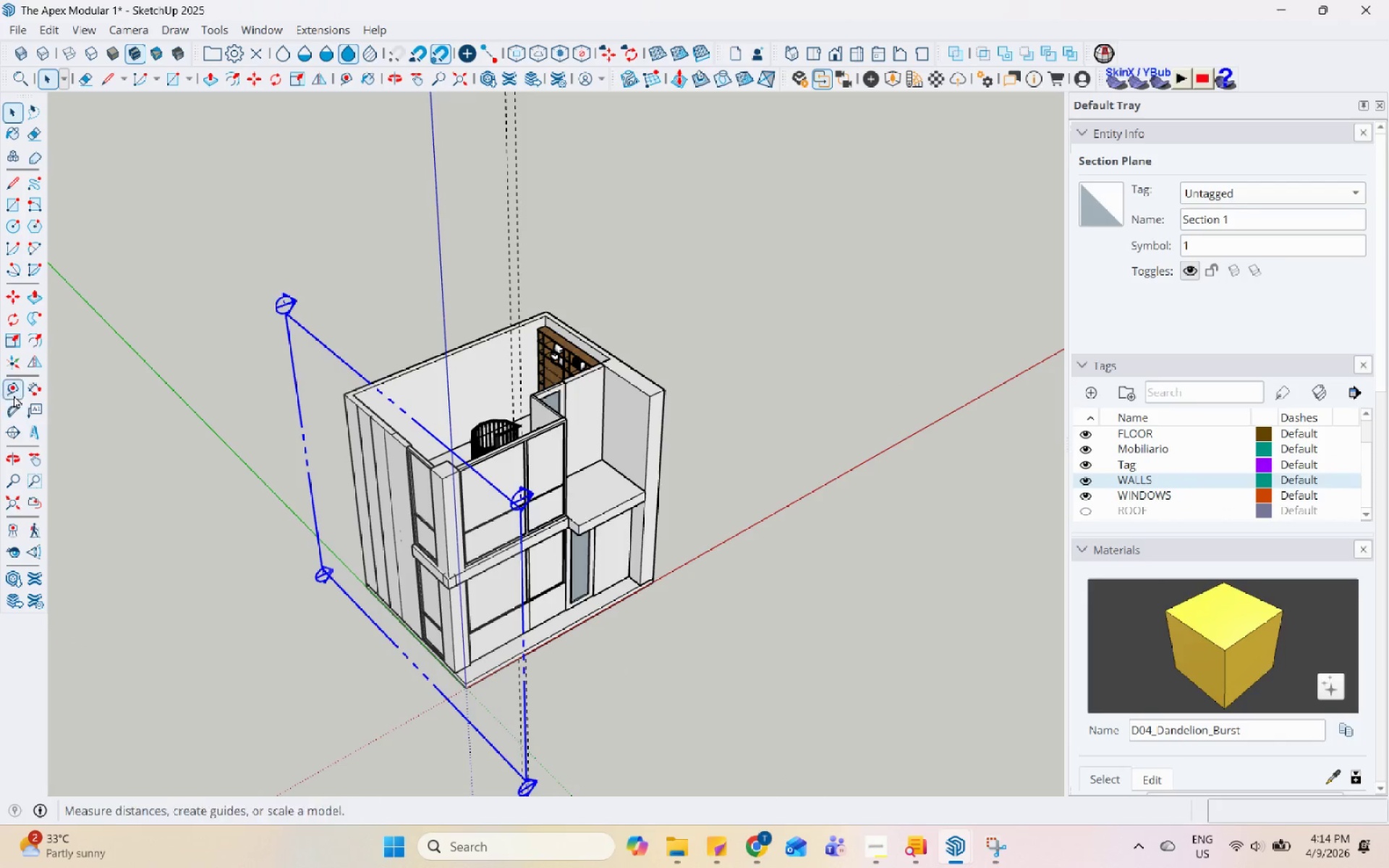 
left_click([15, 318])
 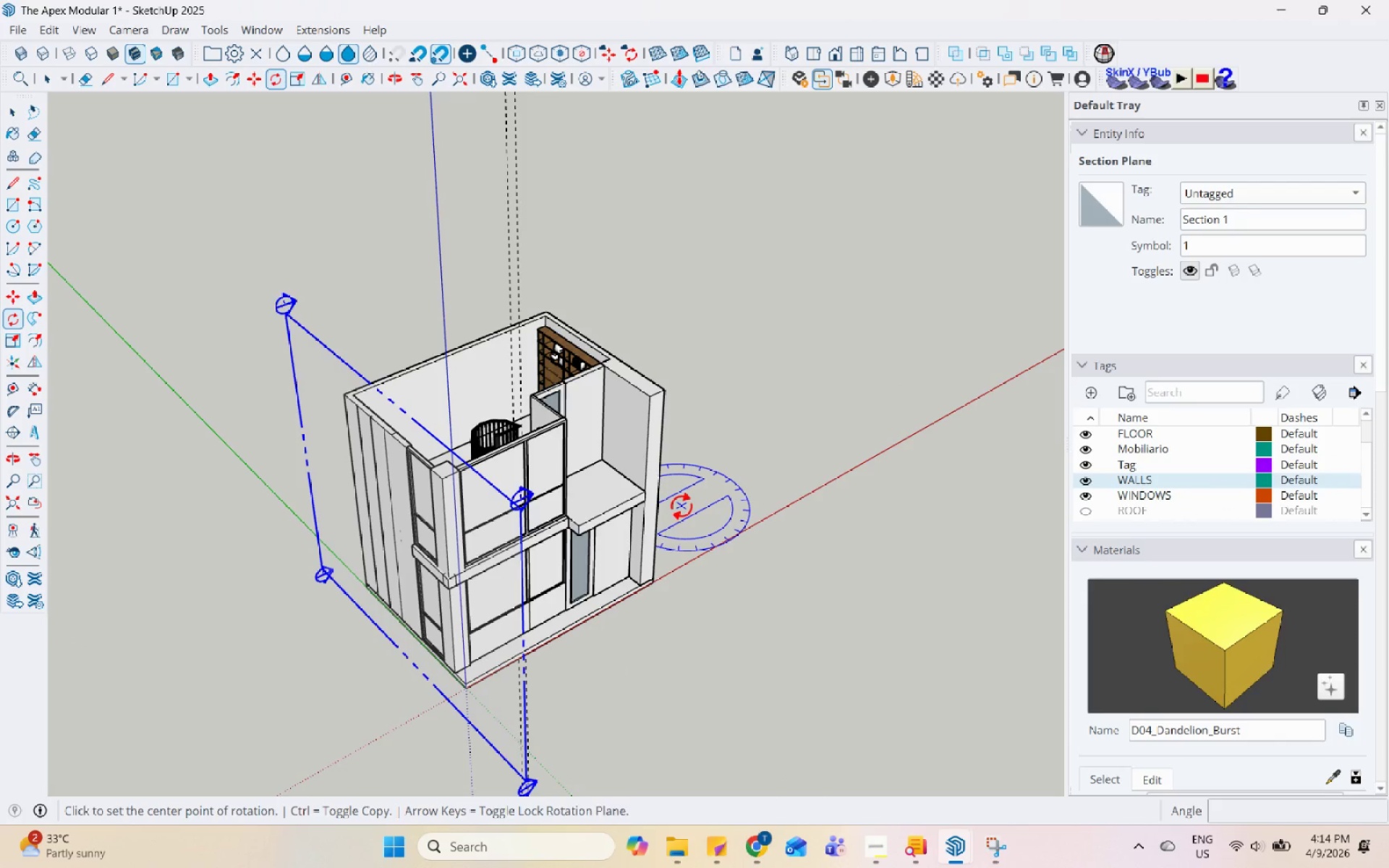 
double_click([727, 477])
 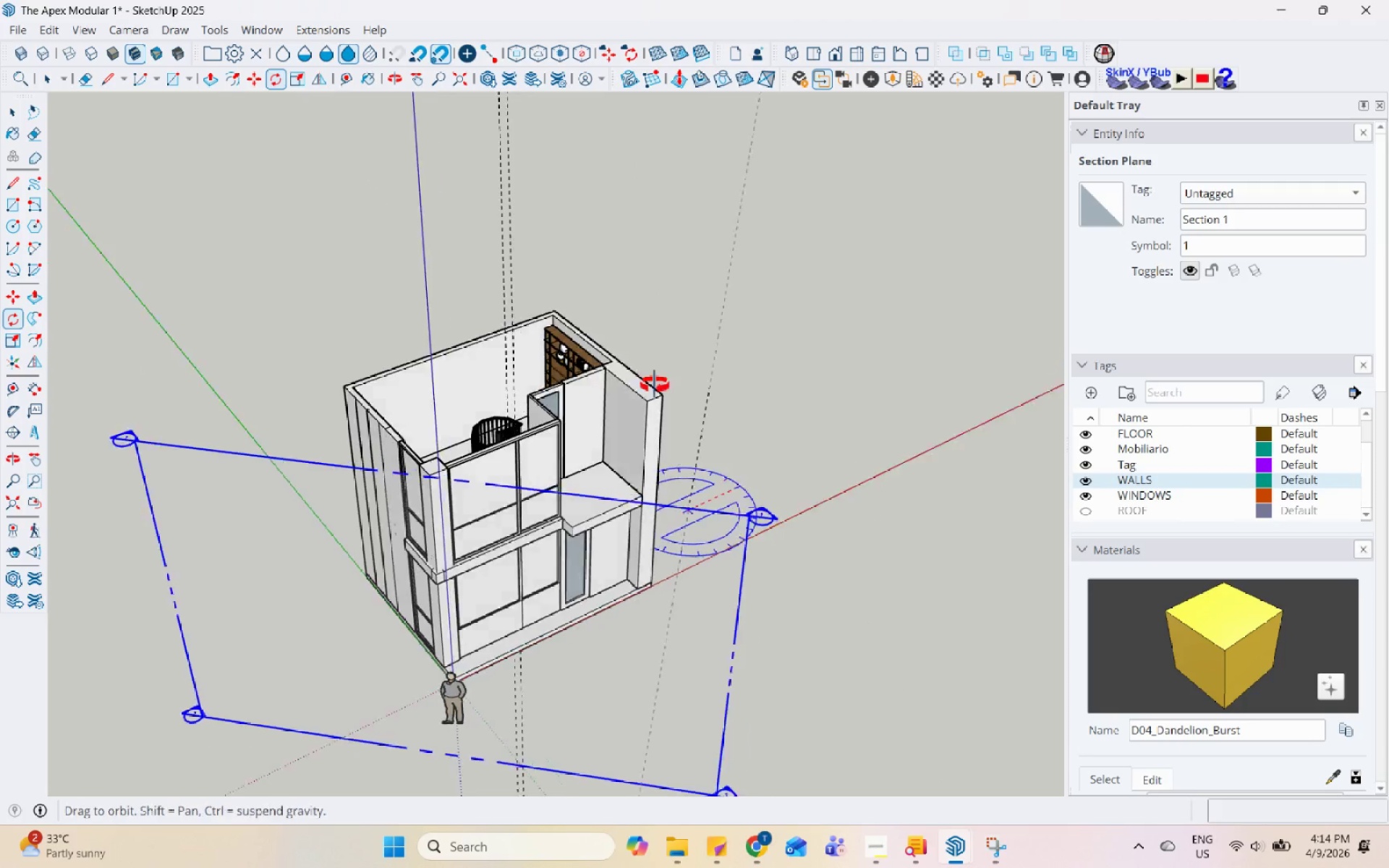 
left_click([740, 614])
 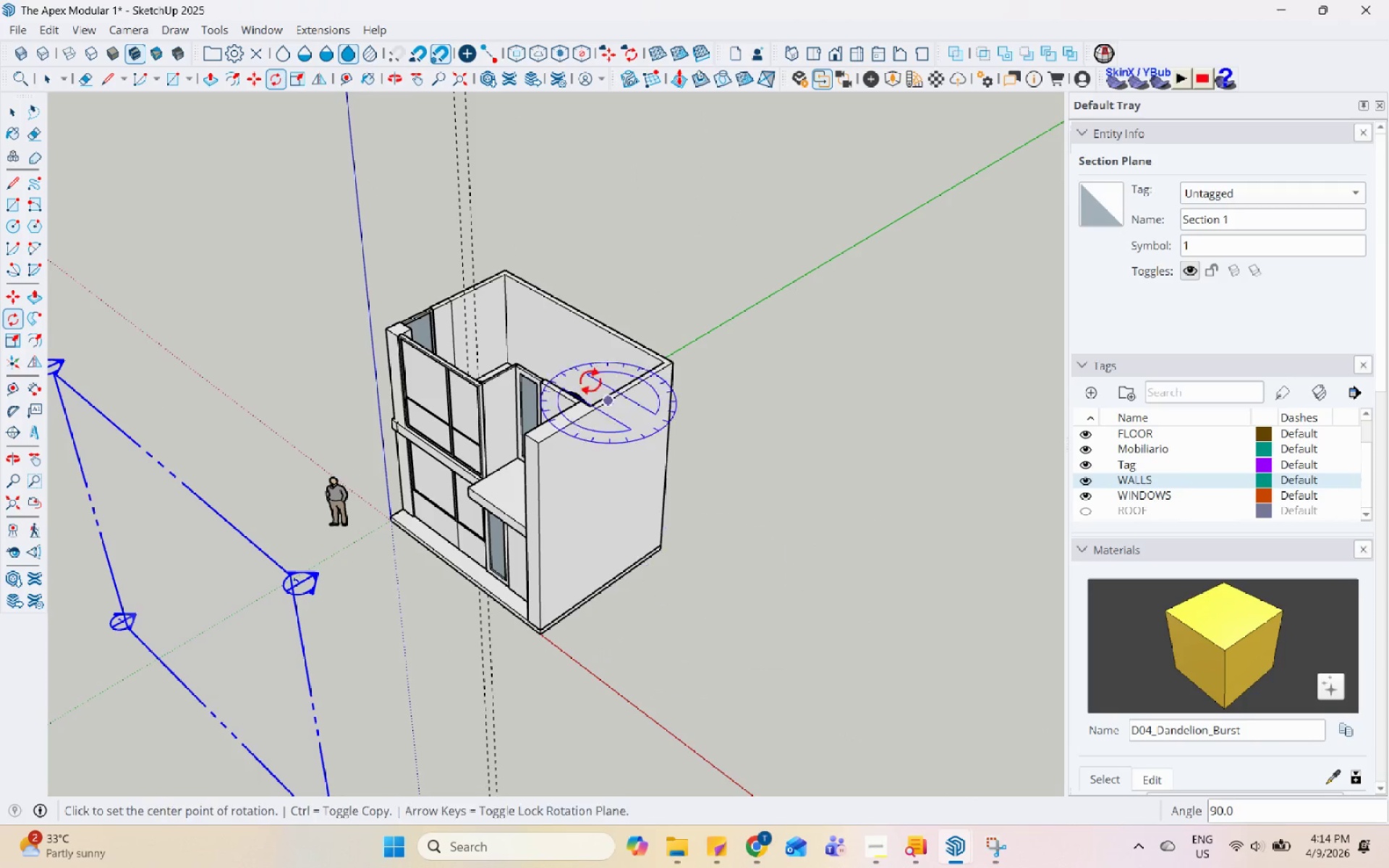 
key(M)
 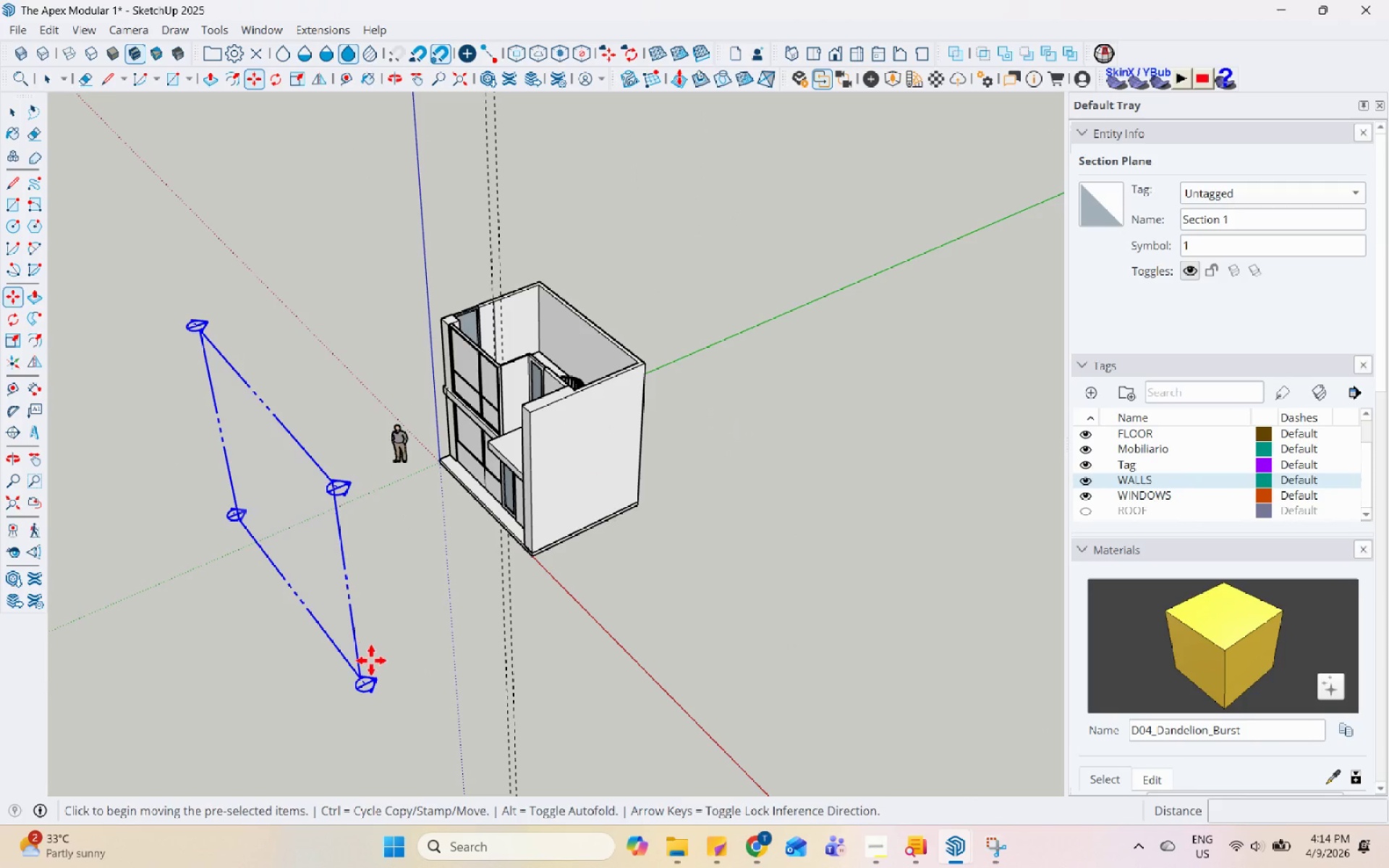 
scroll: coordinate [609, 430], scroll_direction: down, amount: 4.0
 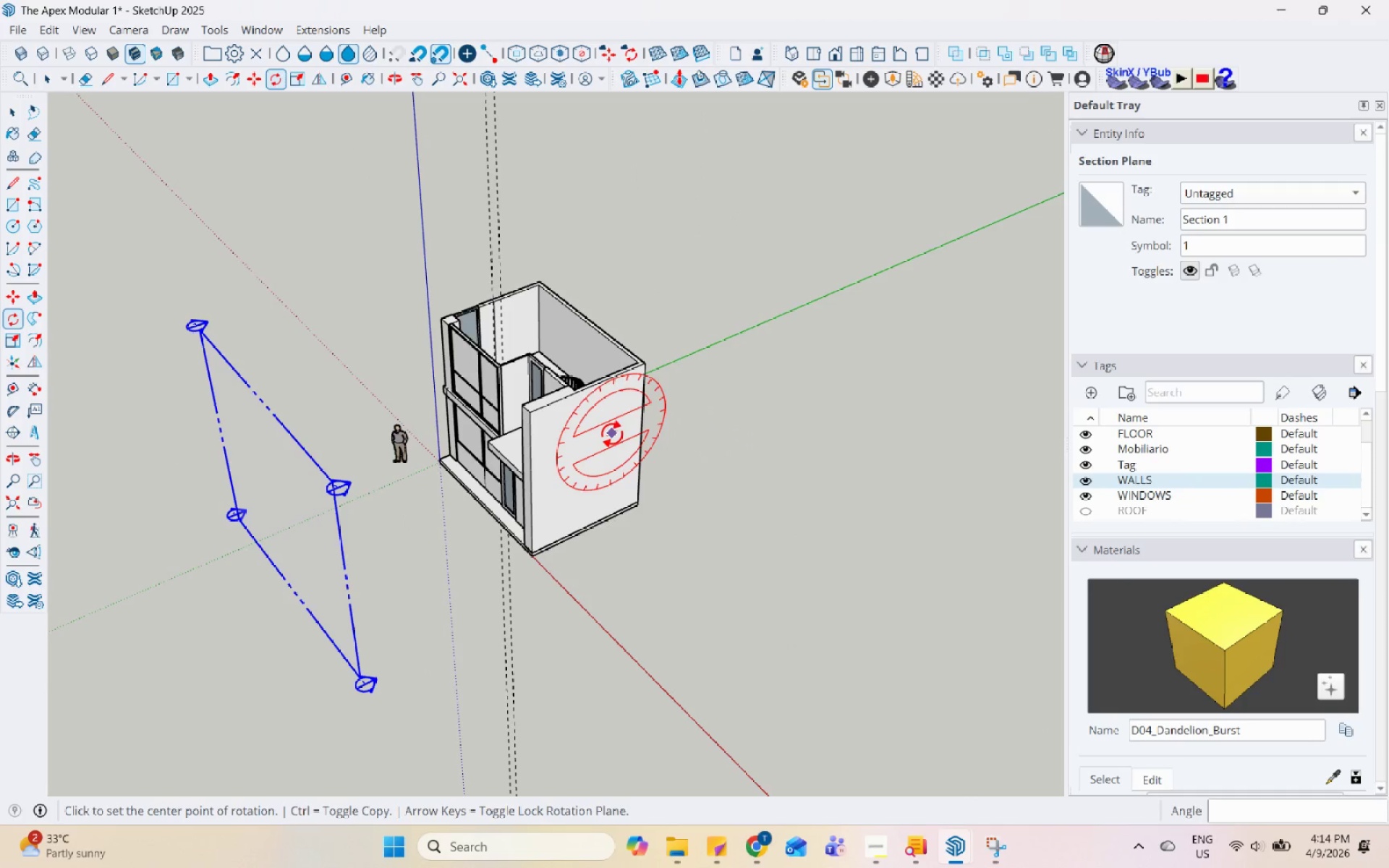 
left_click([366, 676])
 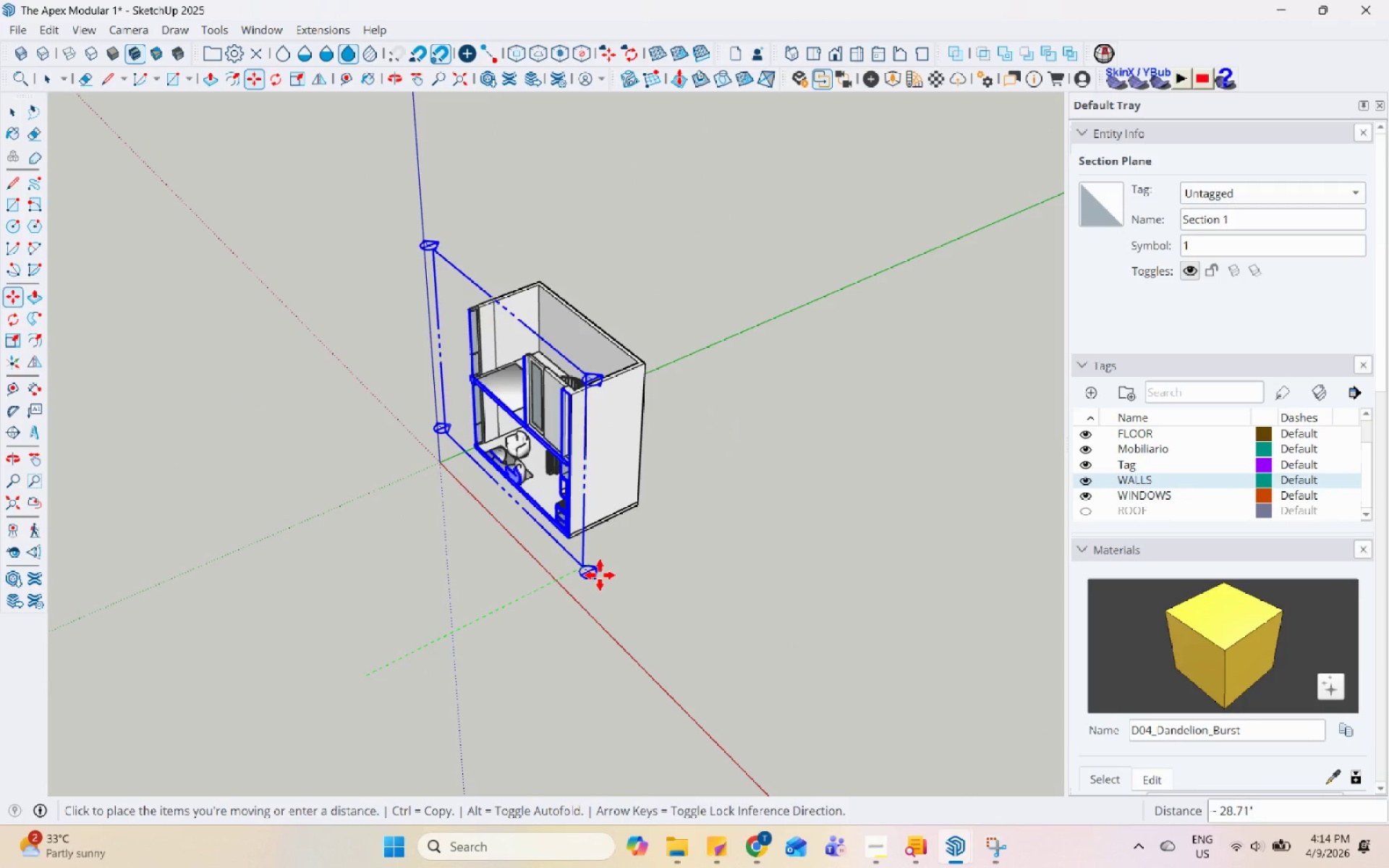 
left_click([608, 569])
 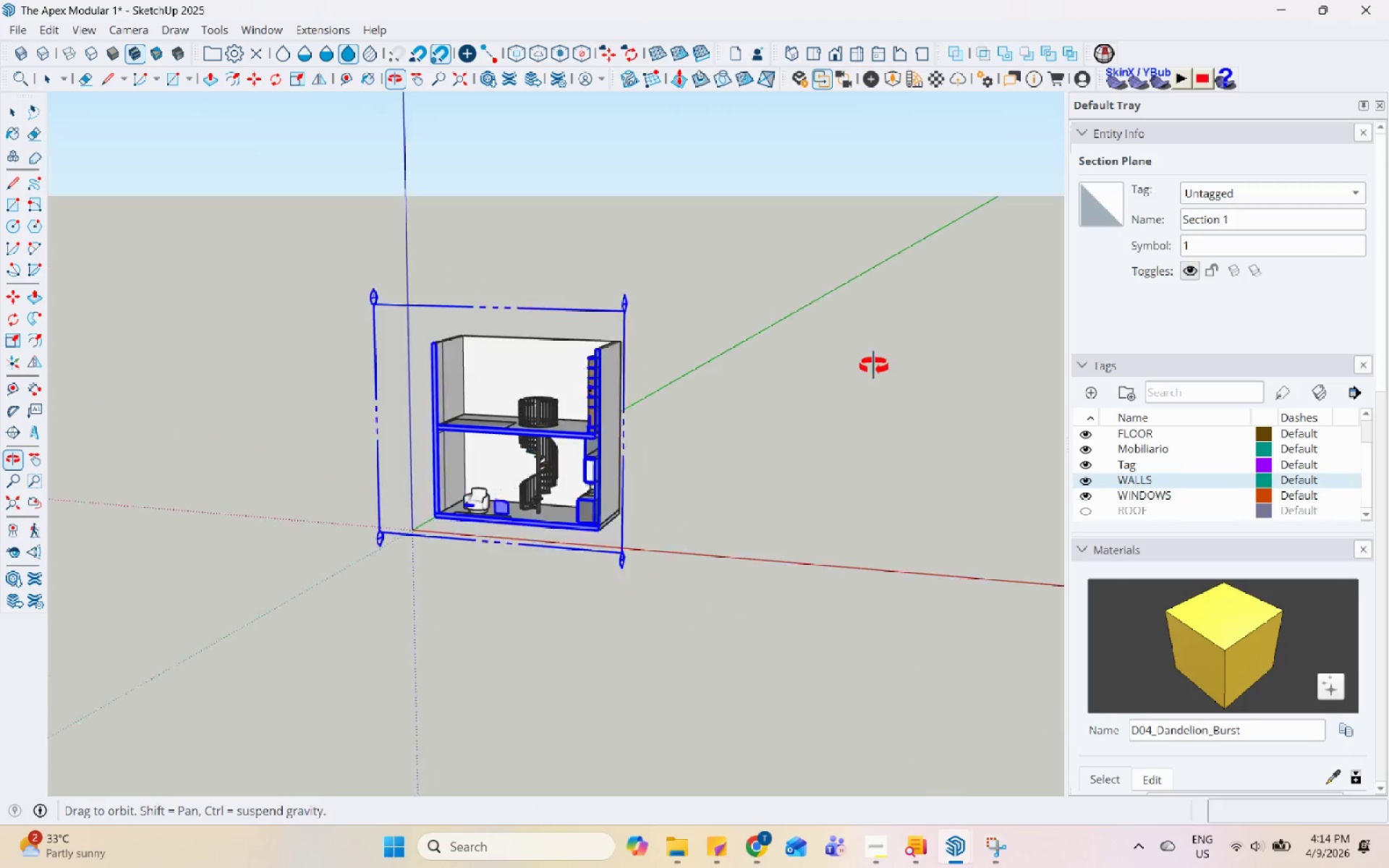 
key(Space)
 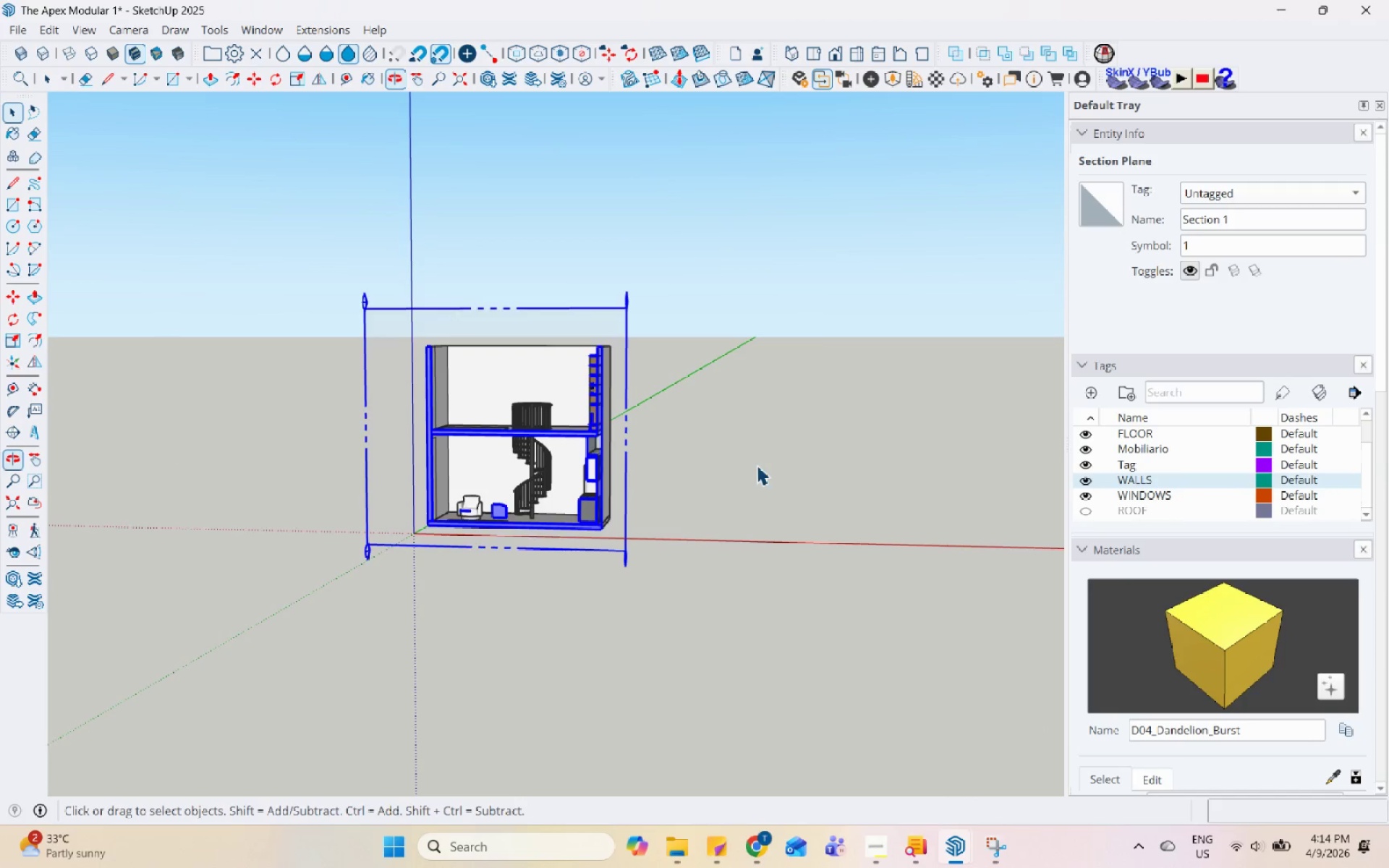 
left_click([755, 467])
 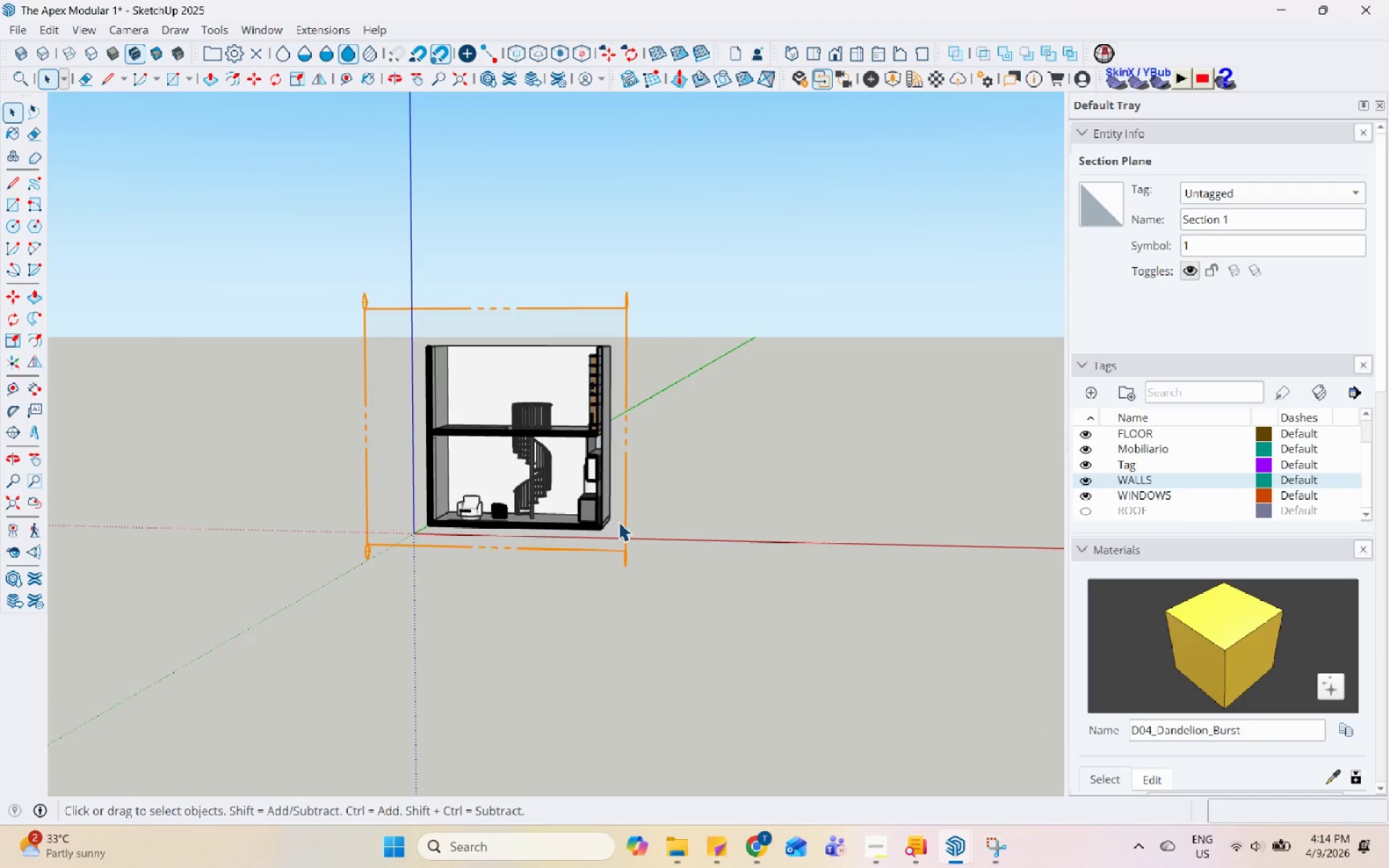 
scroll: coordinate [636, 416], scroll_direction: up, amount: 19.0
 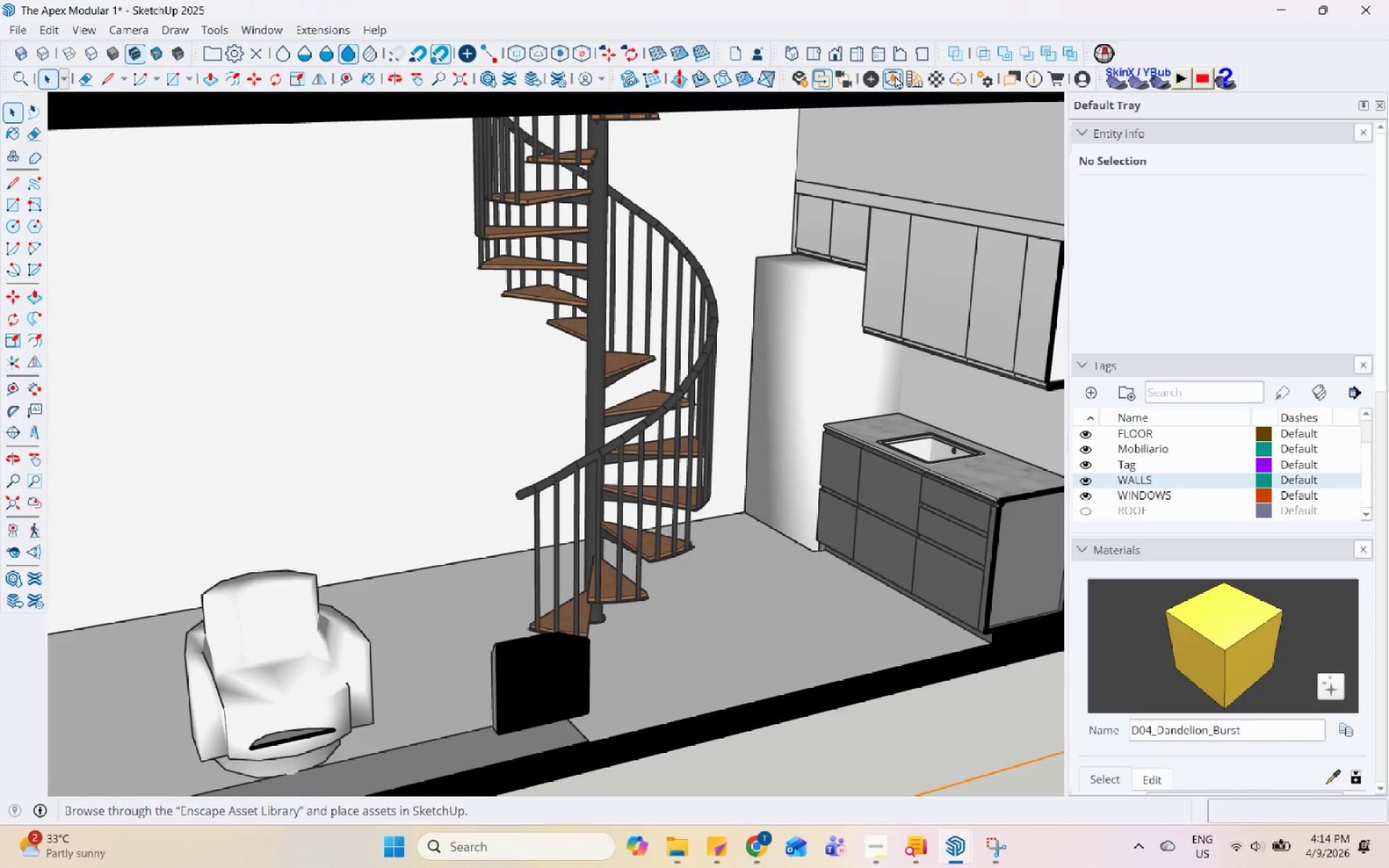 
left_click([895, 75])
 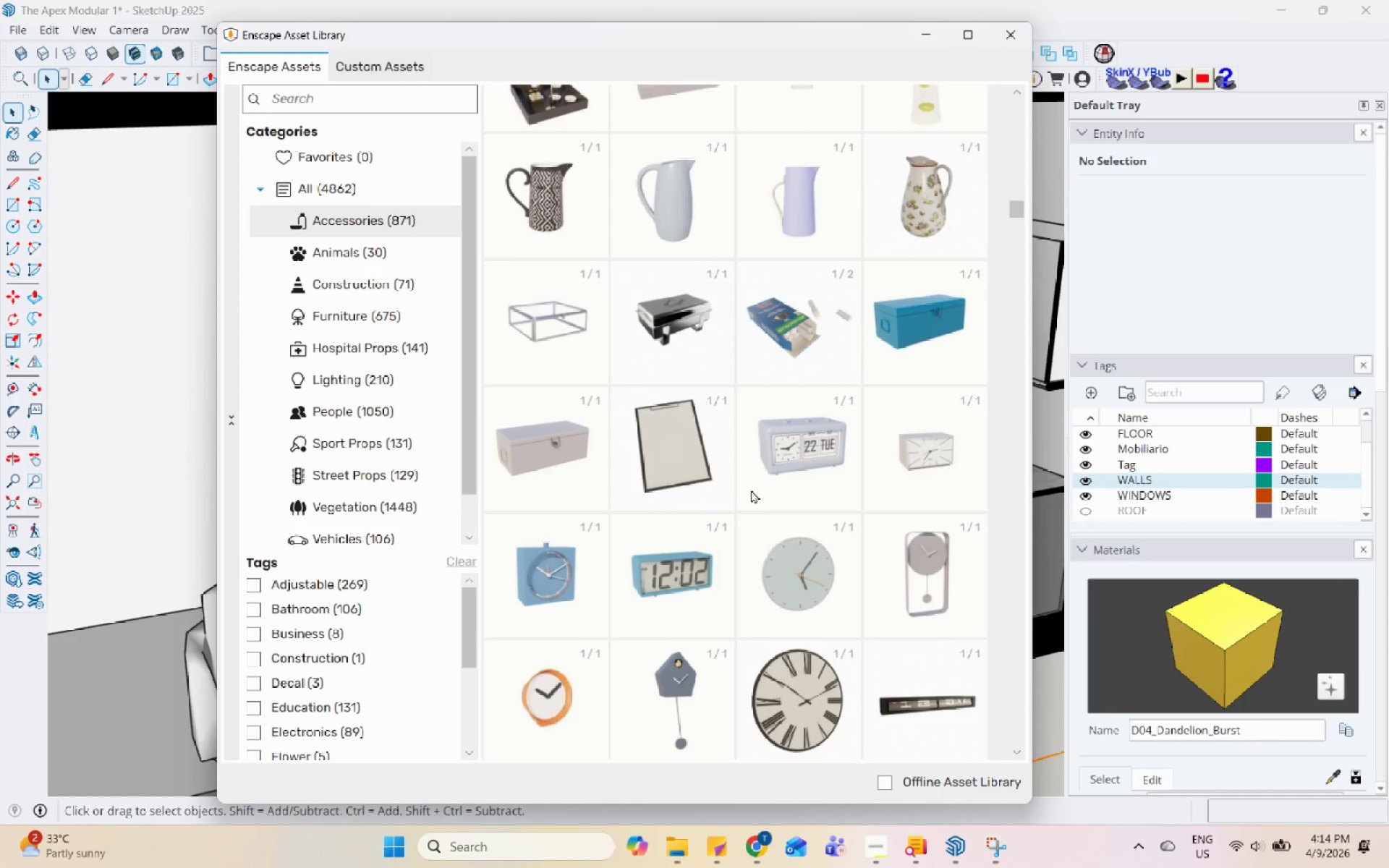 
scroll: coordinate [745, 492], scroll_direction: down, amount: 20.0
 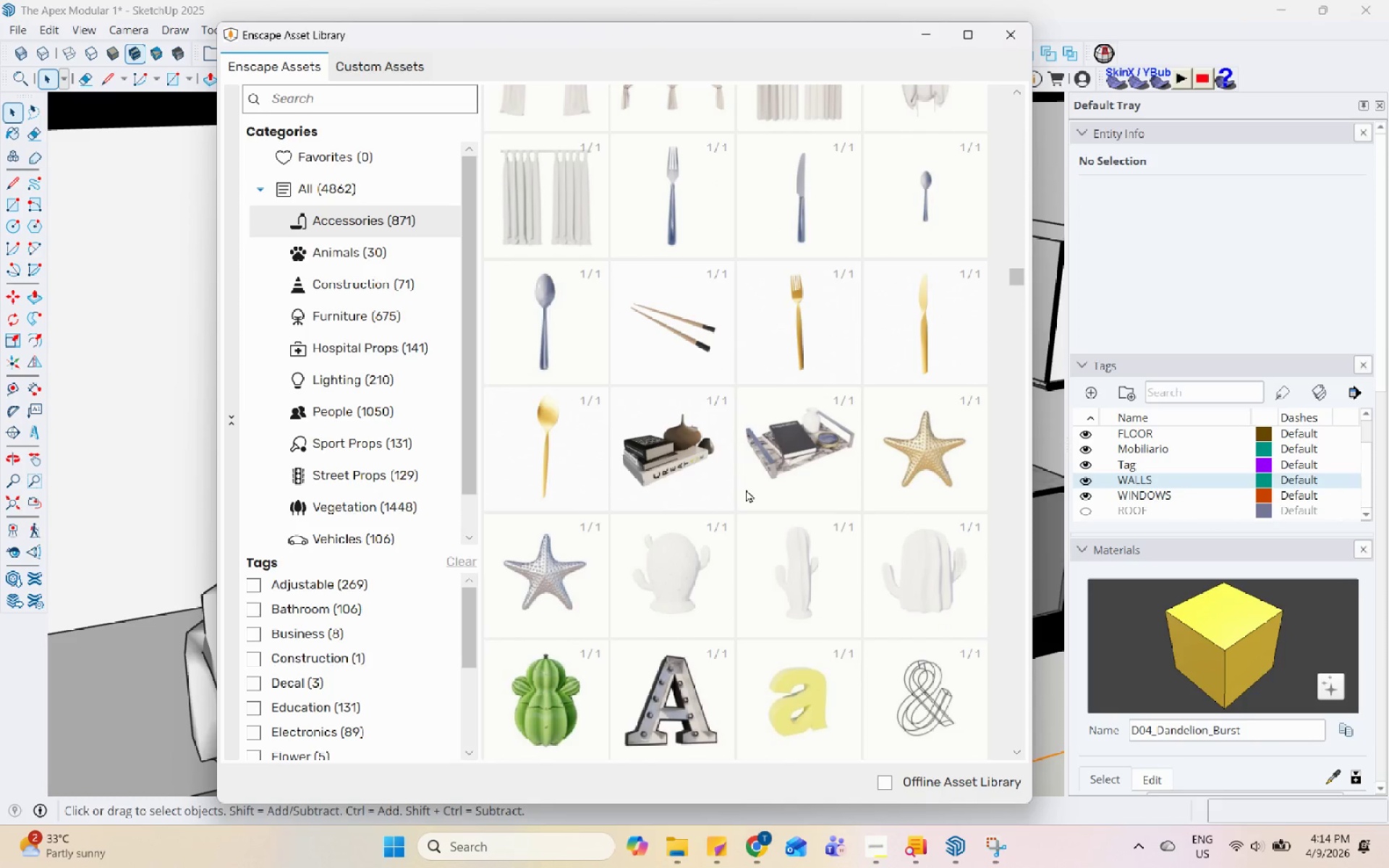 
scroll: coordinate [746, 489], scroll_direction: up, amount: 5.0
 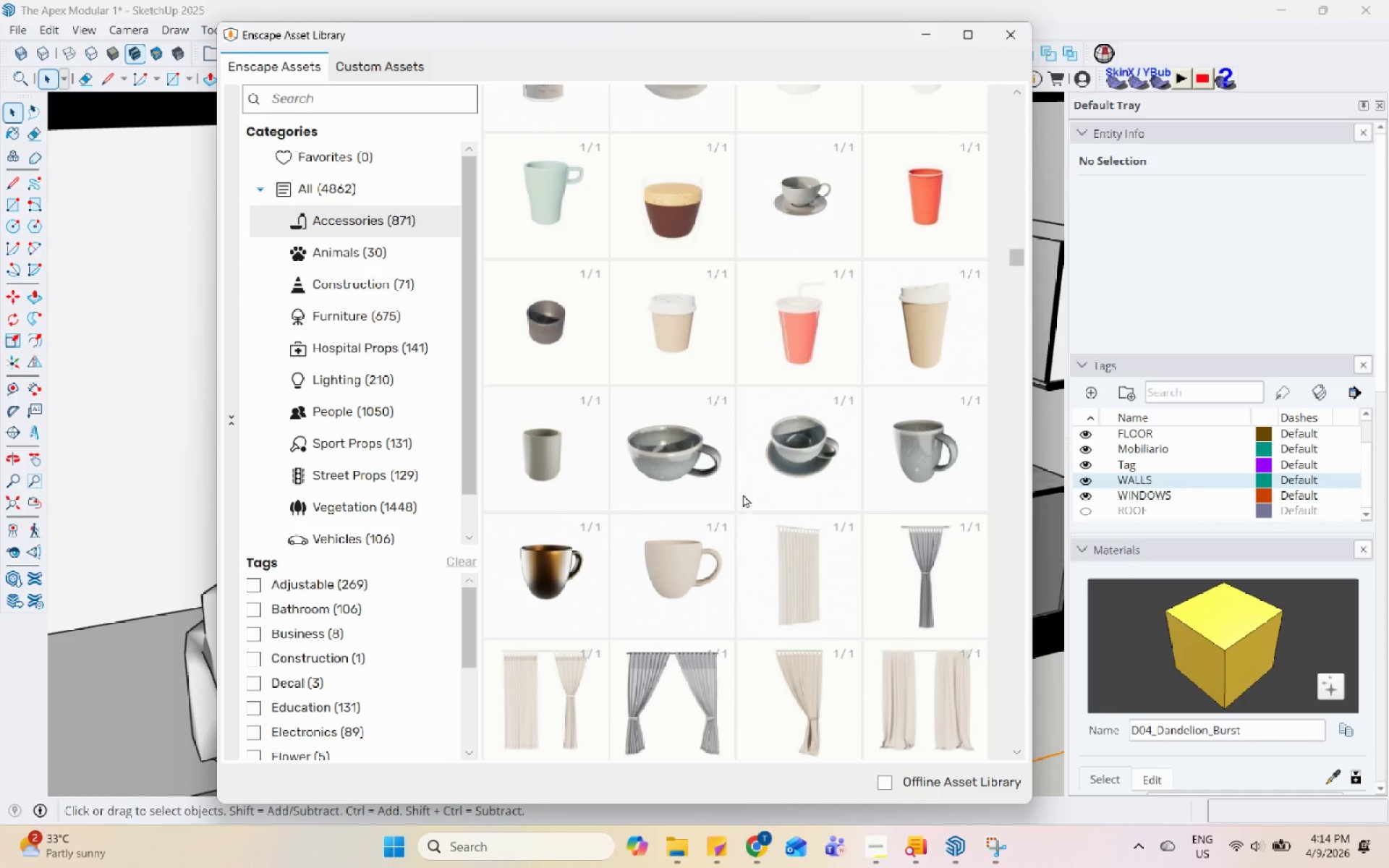 
scroll: coordinate [743, 494], scroll_direction: down, amount: 5.0
 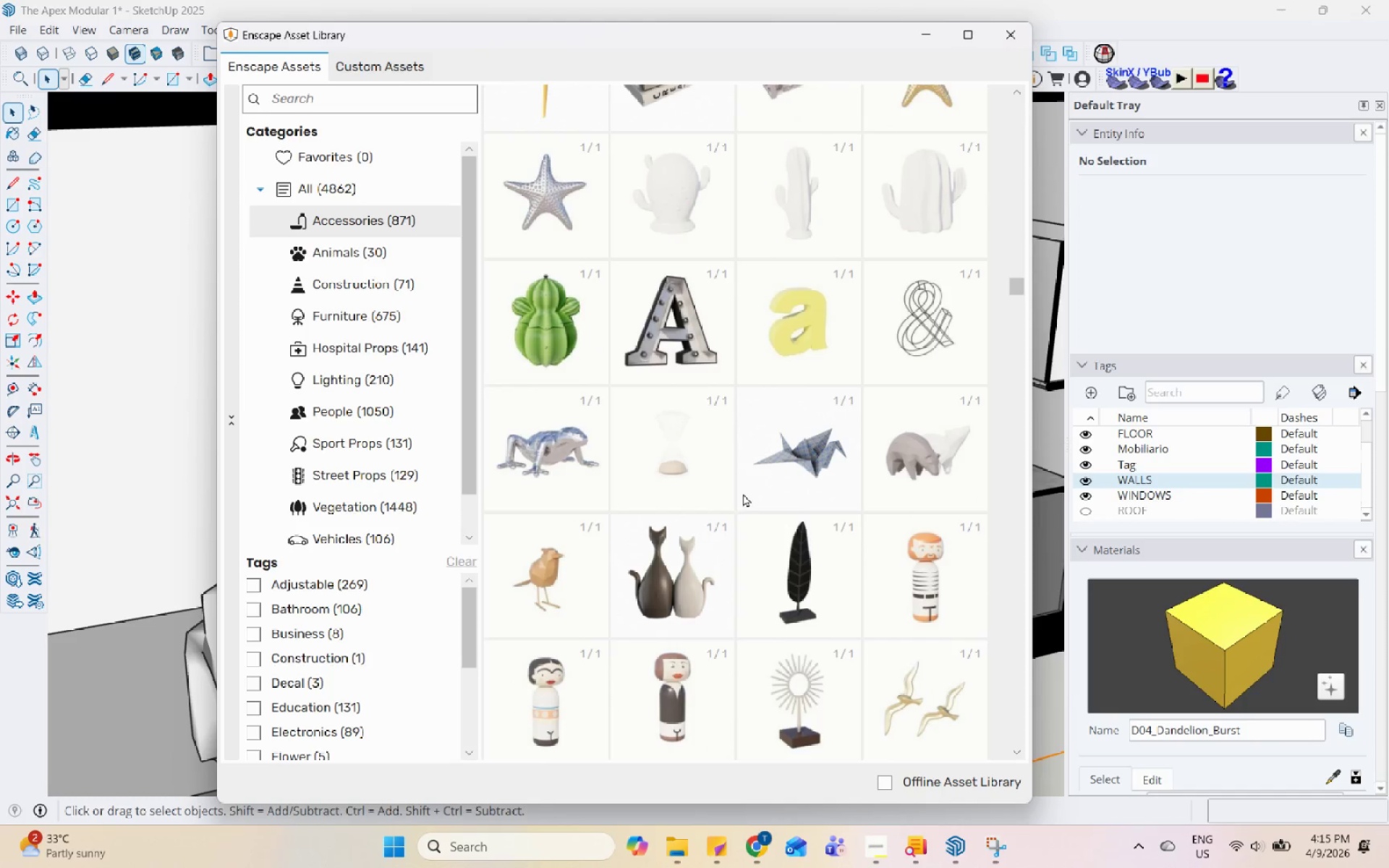 
scroll: coordinate [743, 493], scroll_direction: none, amount: 0.0
 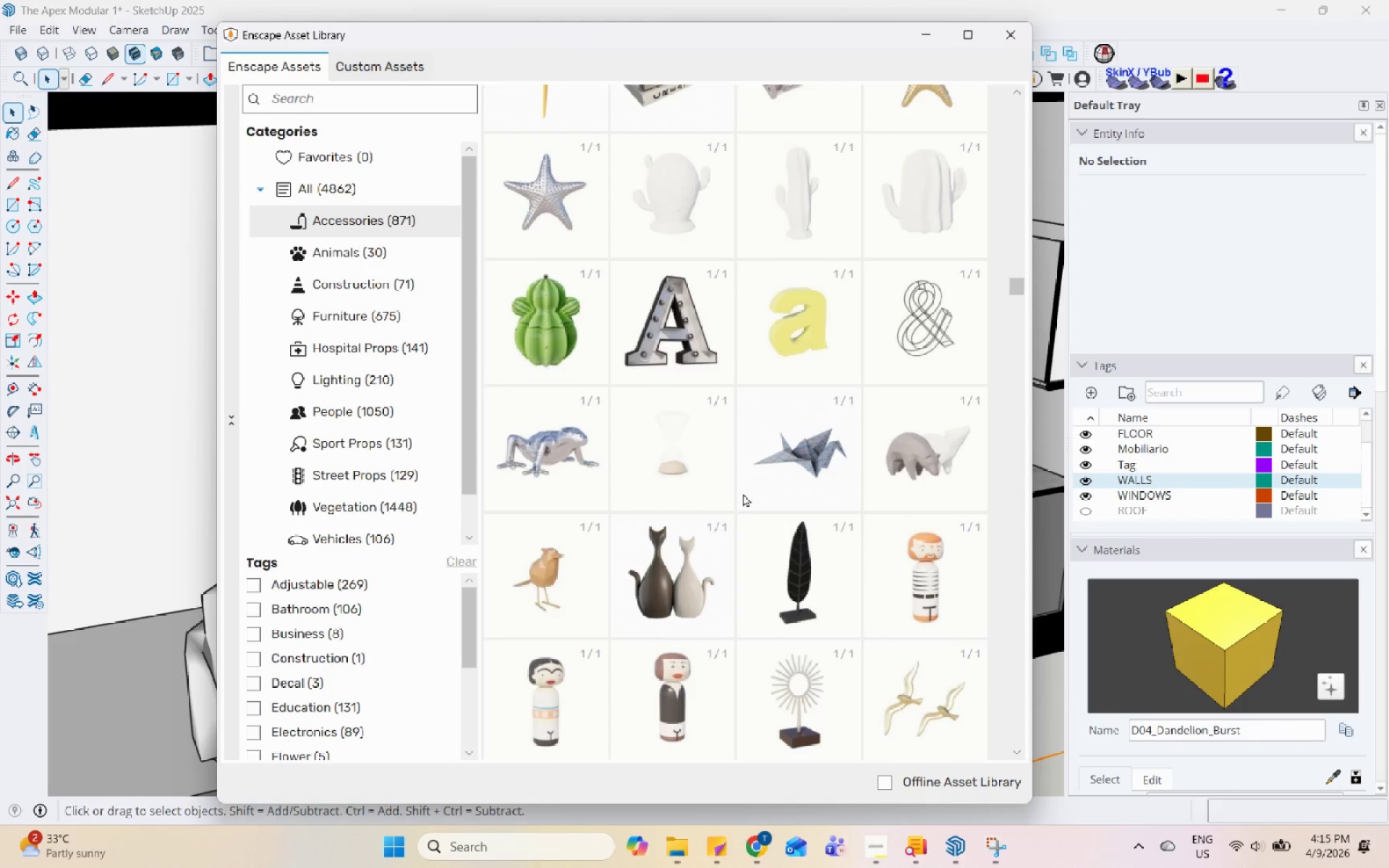 
scroll: coordinate [743, 493], scroll_direction: down, amount: 3.0
 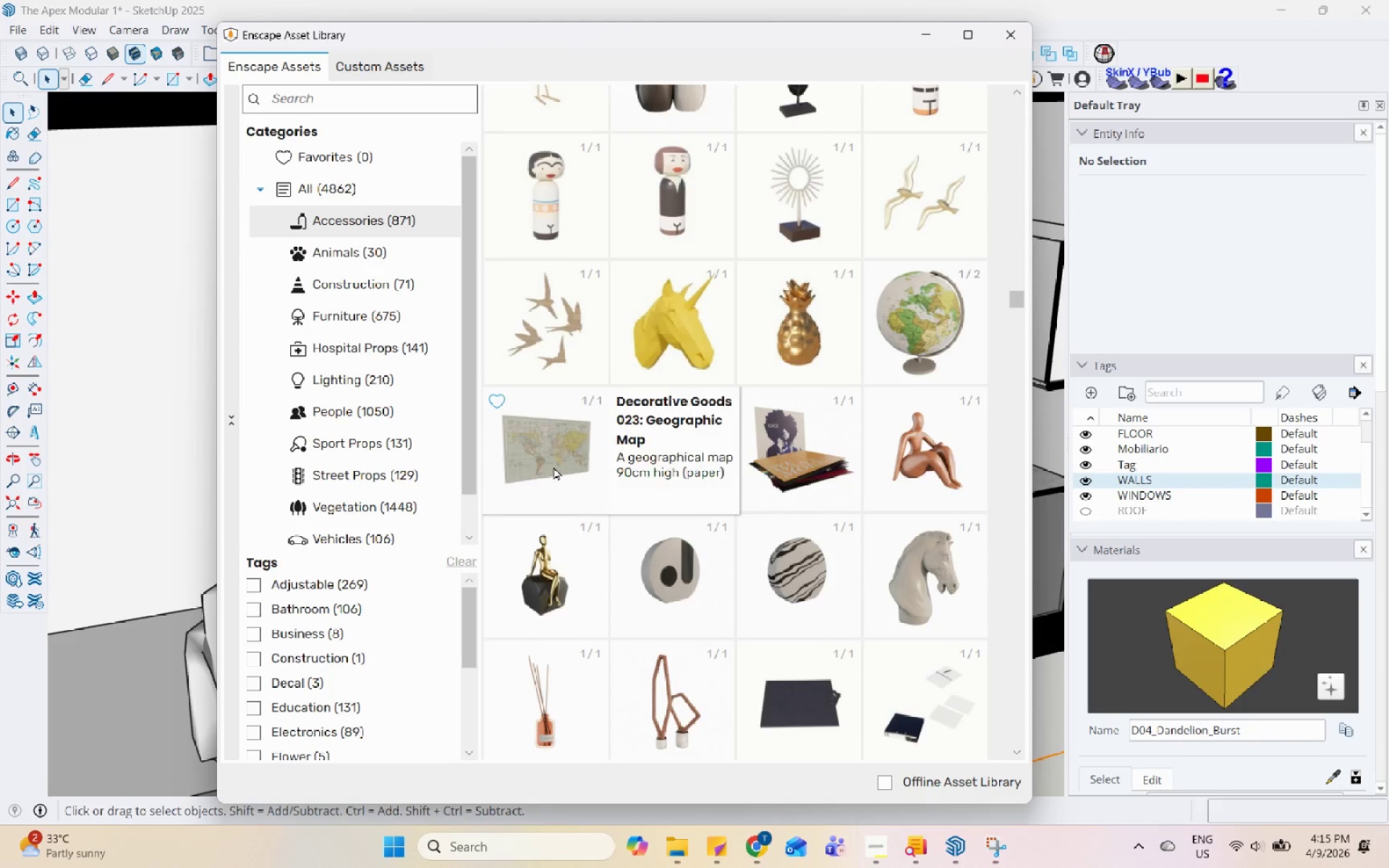 
double_click([553, 467])
 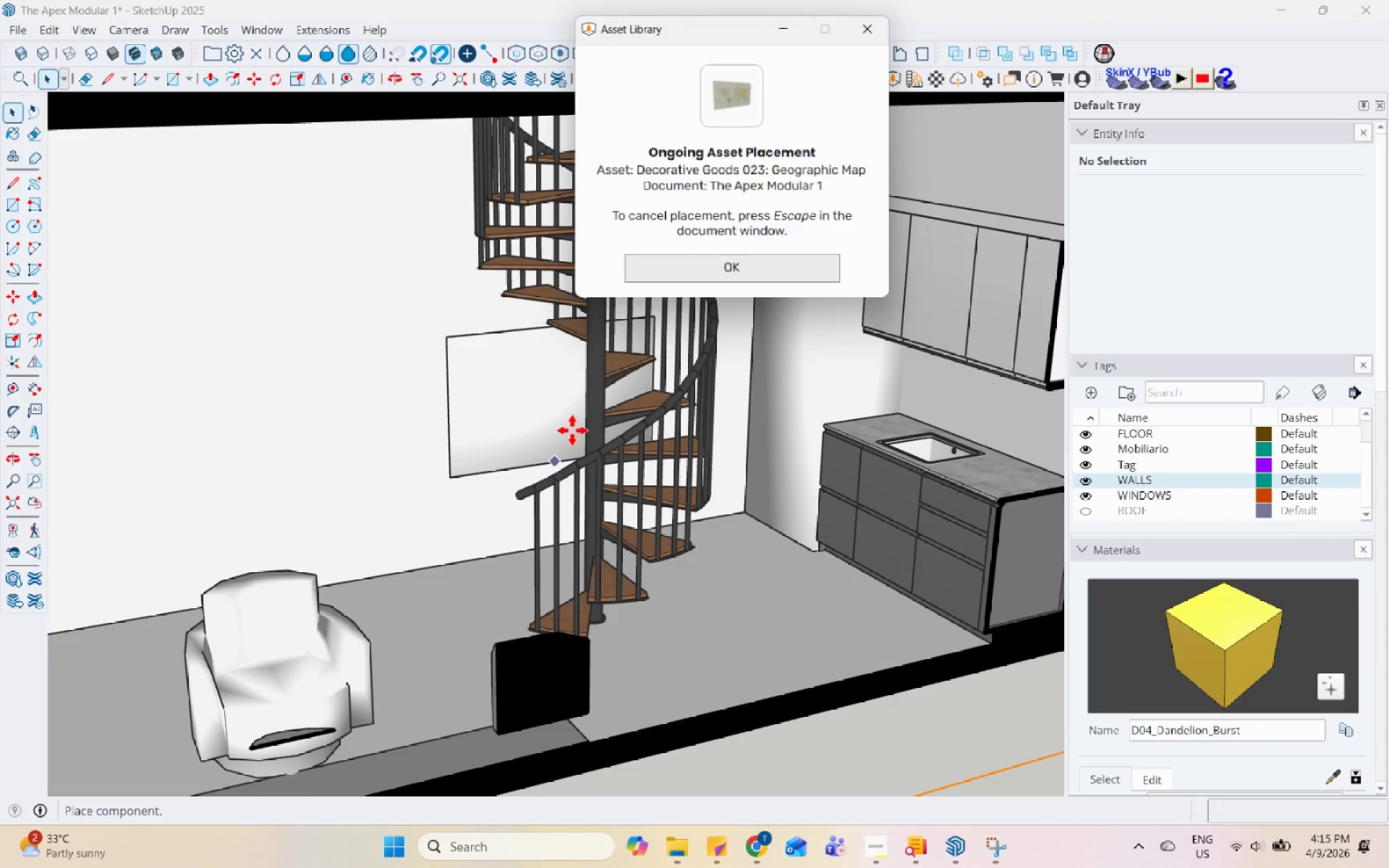 
scroll: coordinate [600, 422], scroll_direction: down, amount: 5.0
 